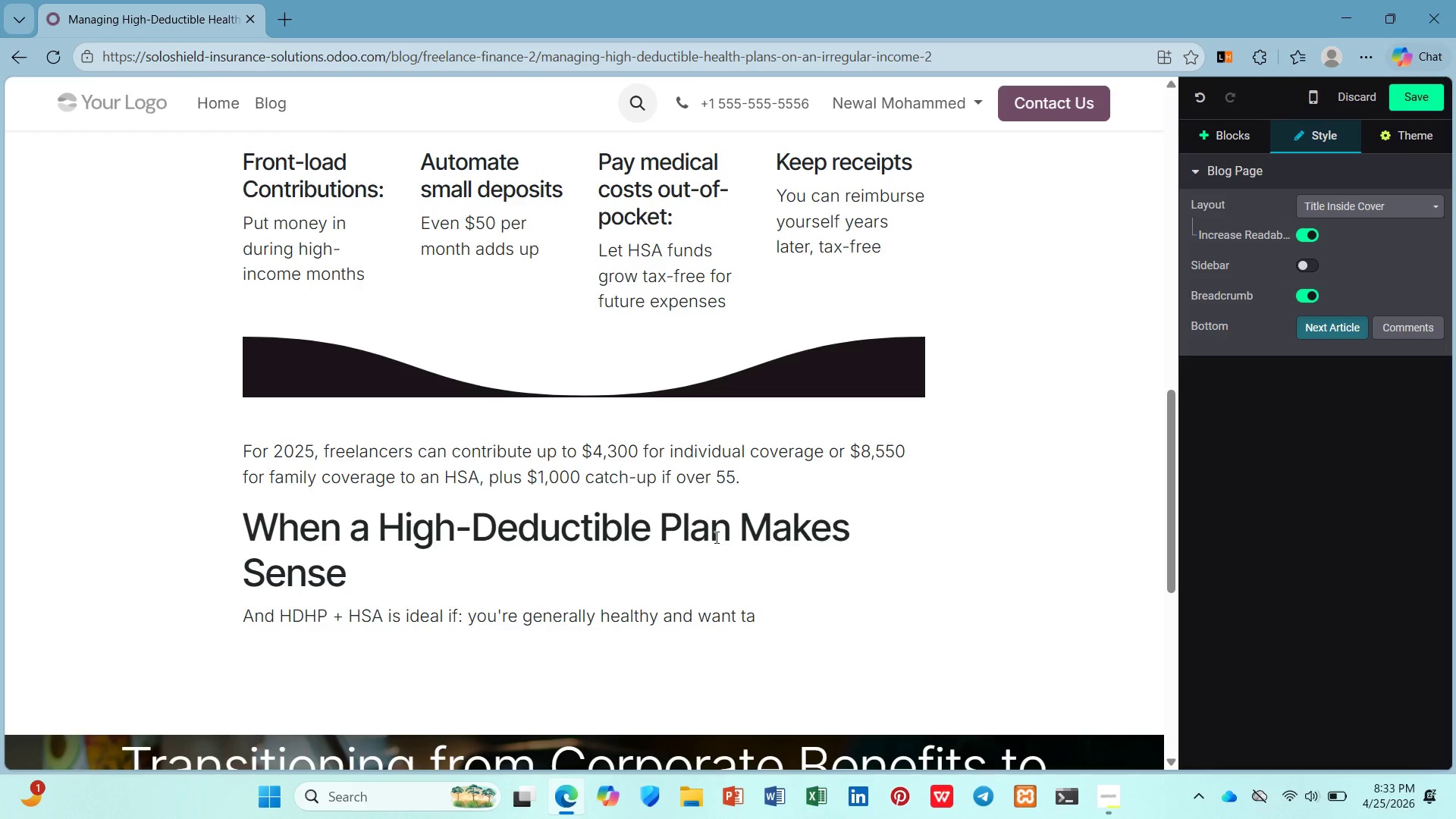 
wait(11.83)
 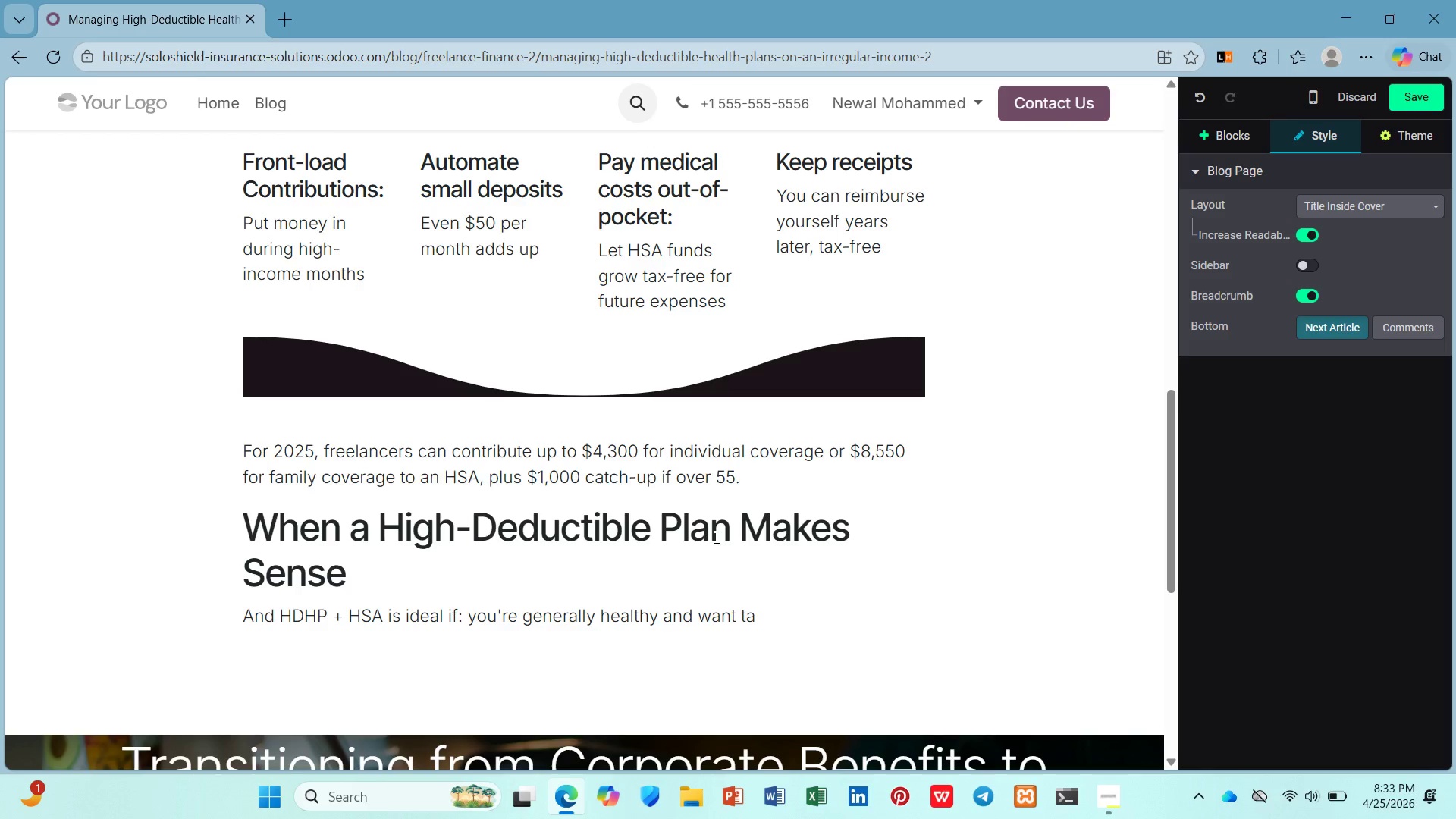 
key(A)
 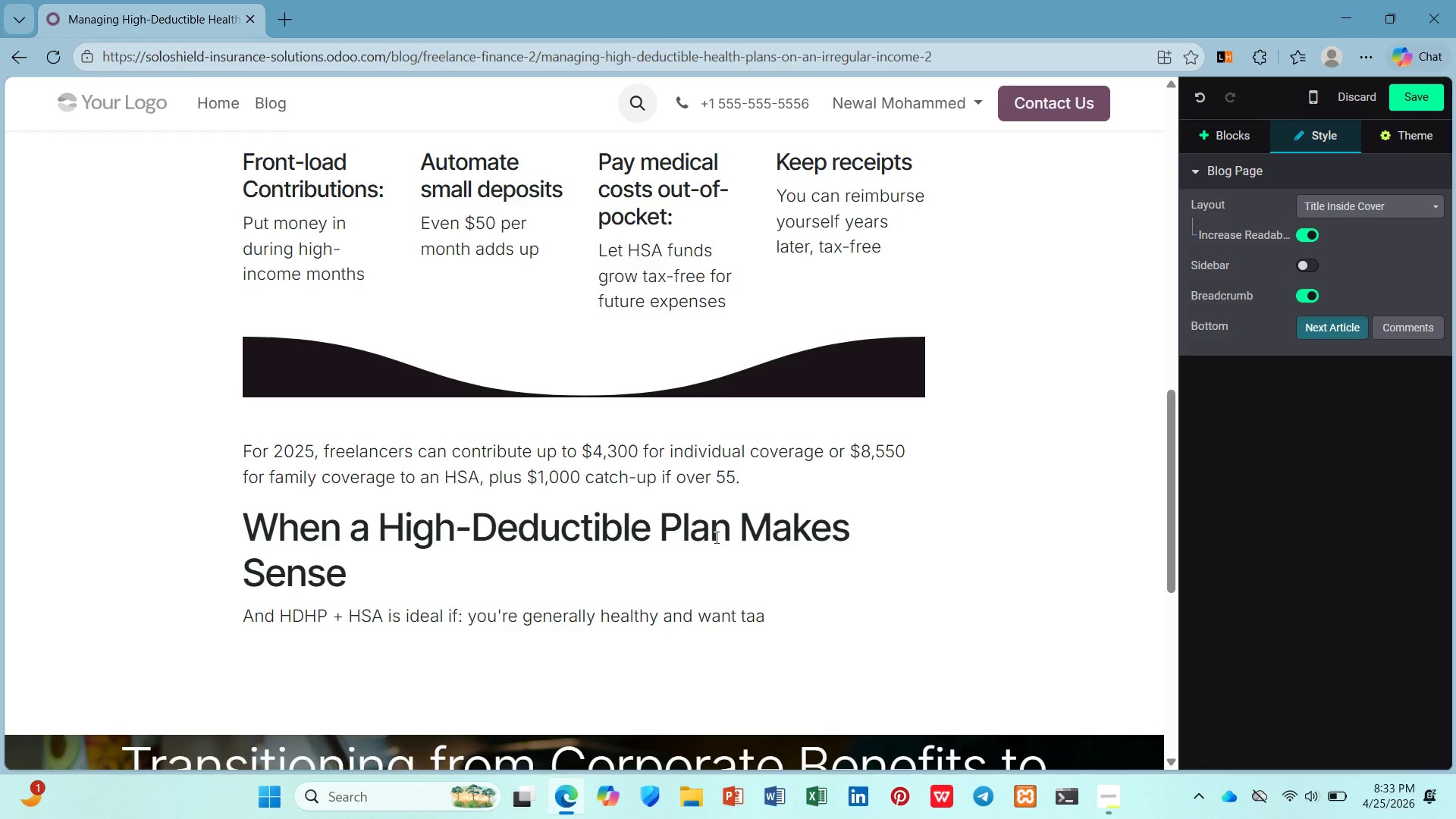 
key(Backspace)
 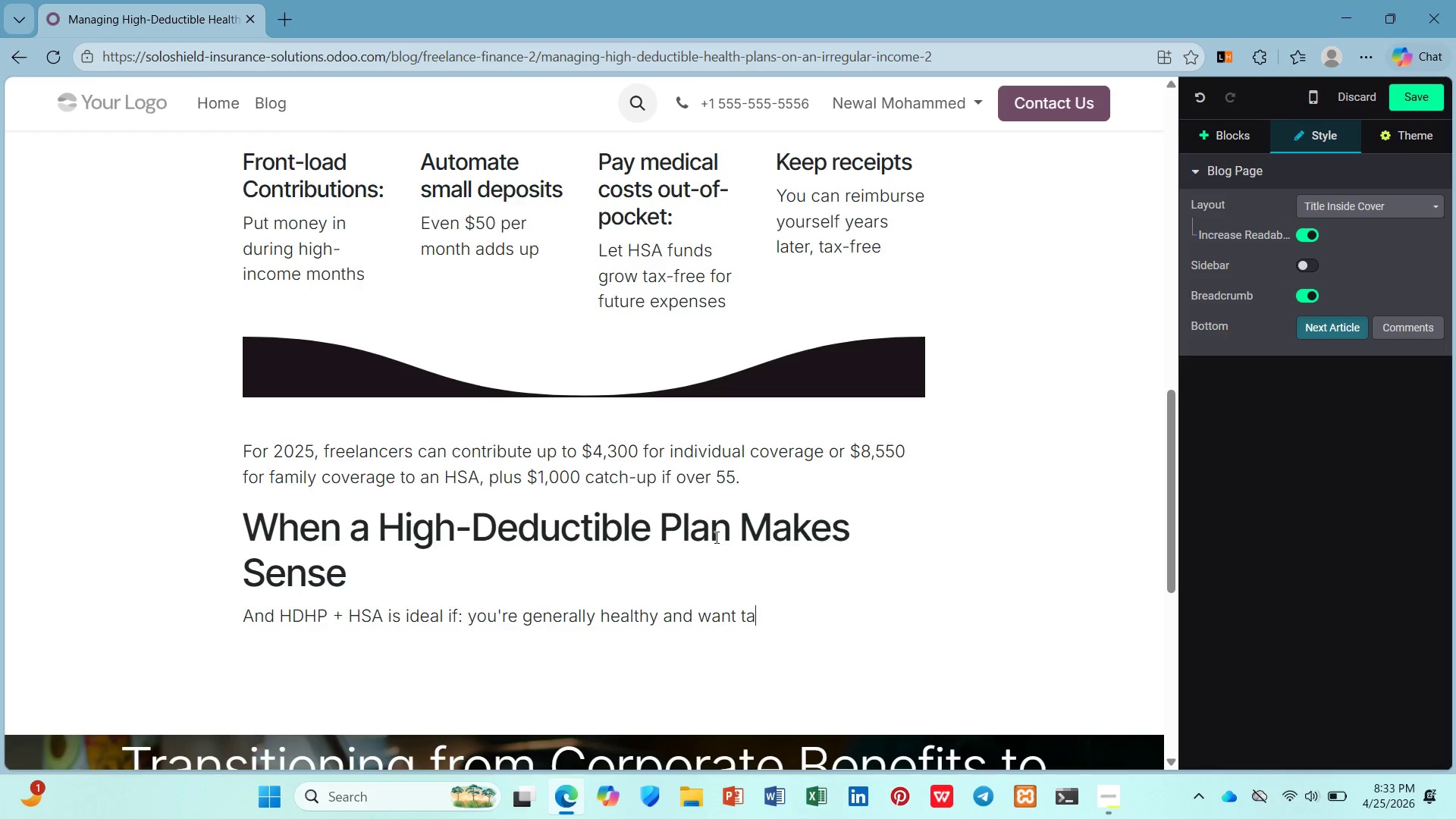 
key(X)
 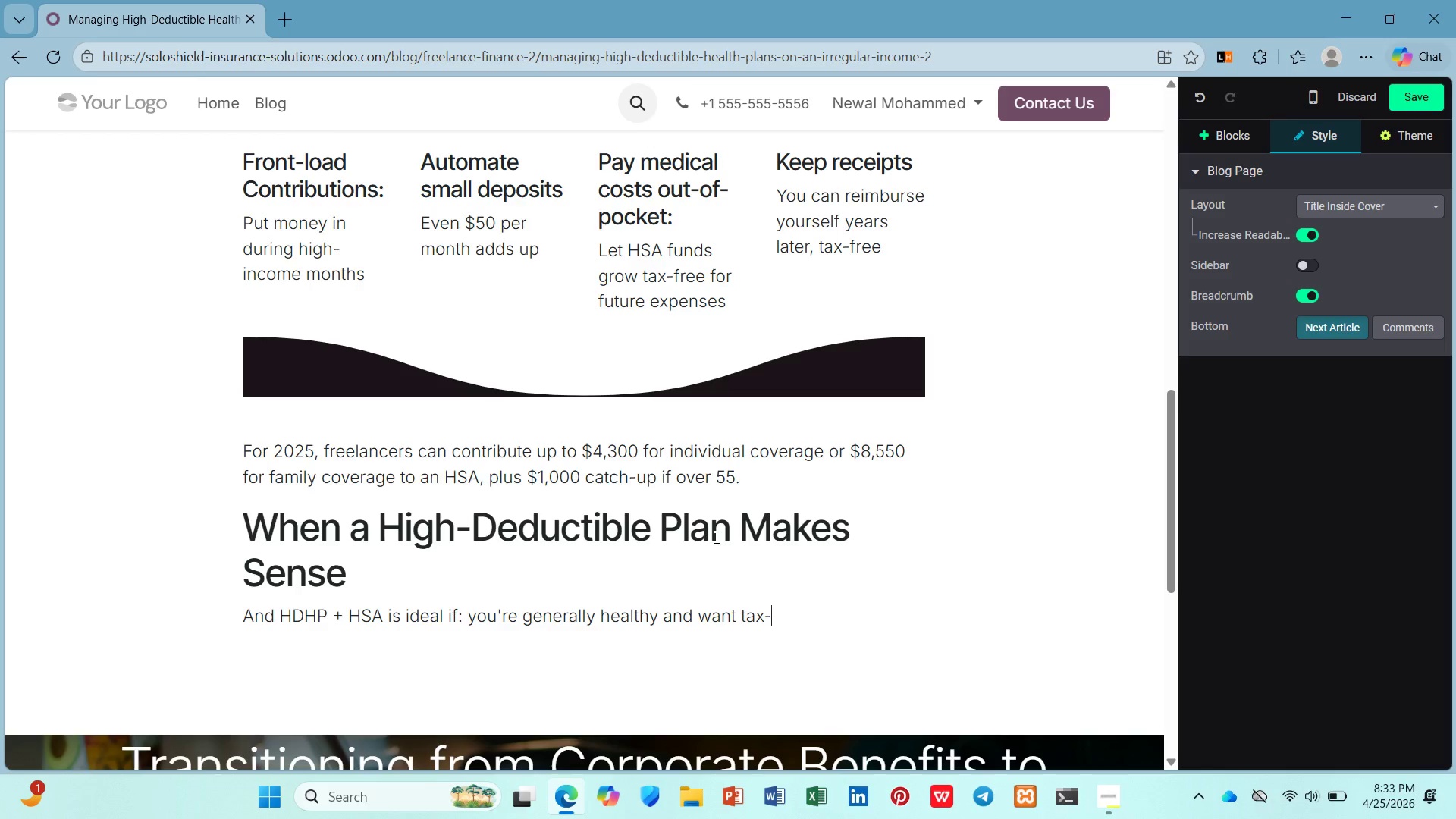 
key(Minus)
 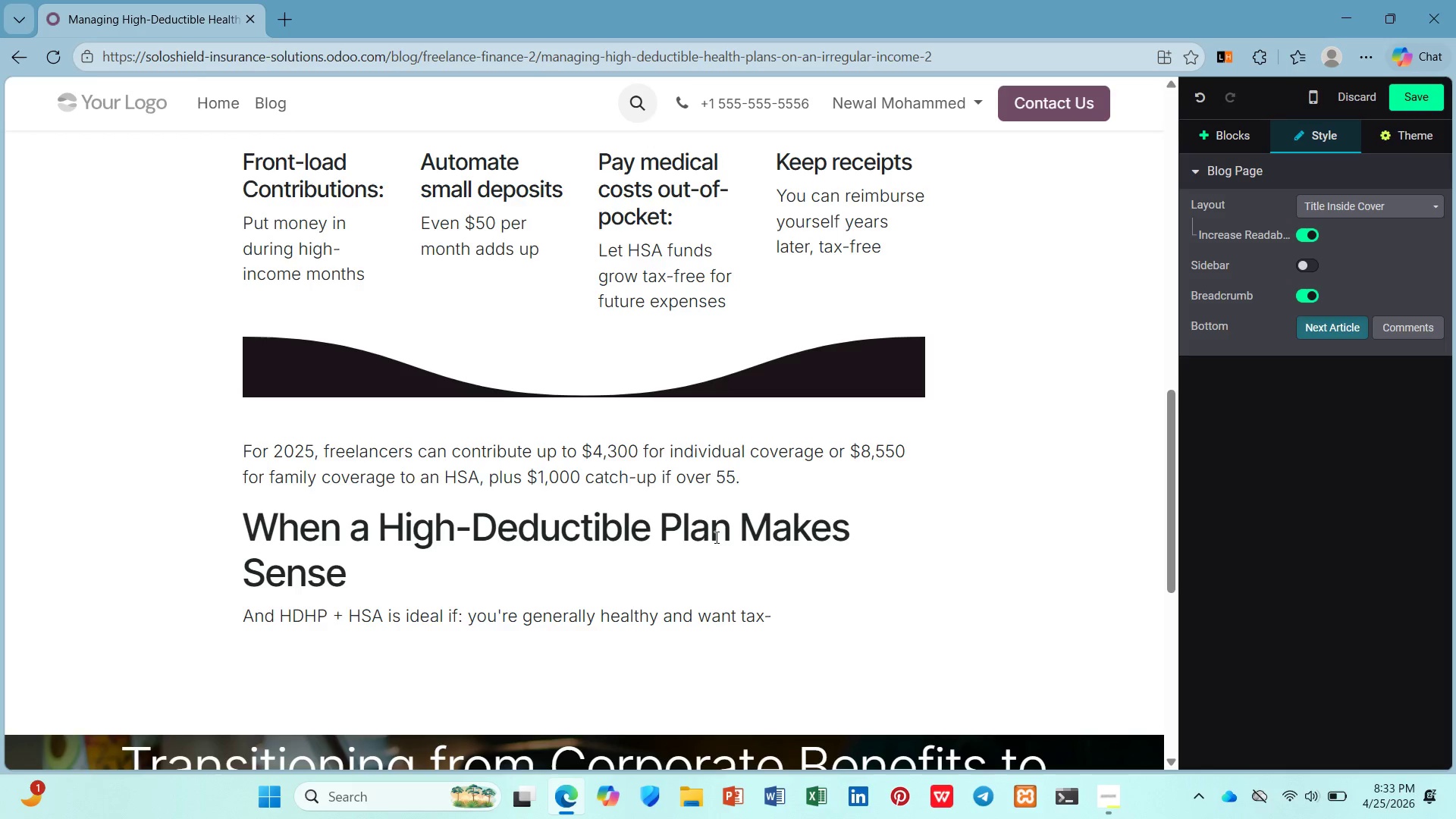 
key(A)
 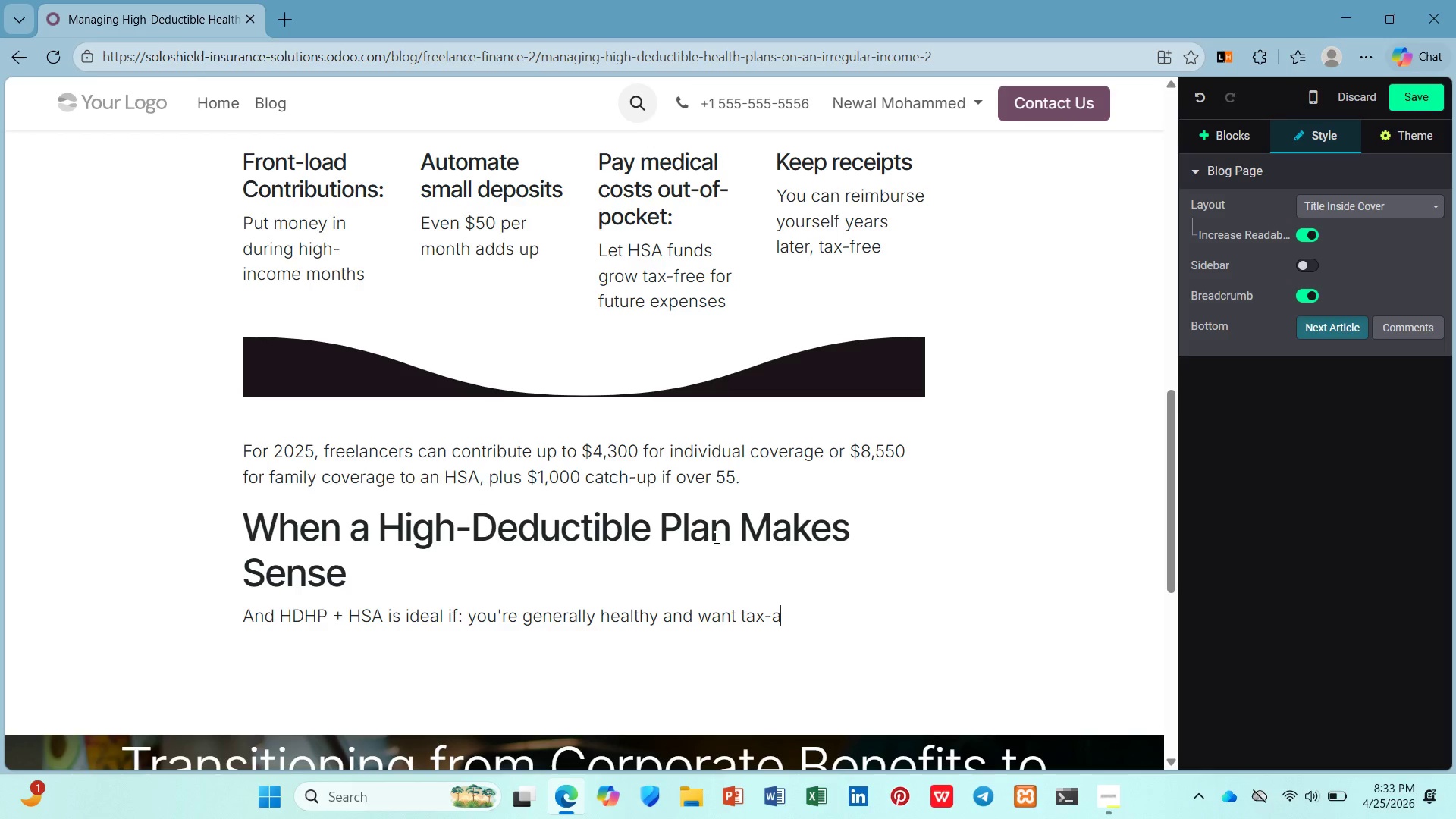 
type(dvantaged savings, you can afford the deductible if needed, and yu want to build a medical nest egg for future yae)
key(Backspace)
key(Backspace)
type(ears.)
 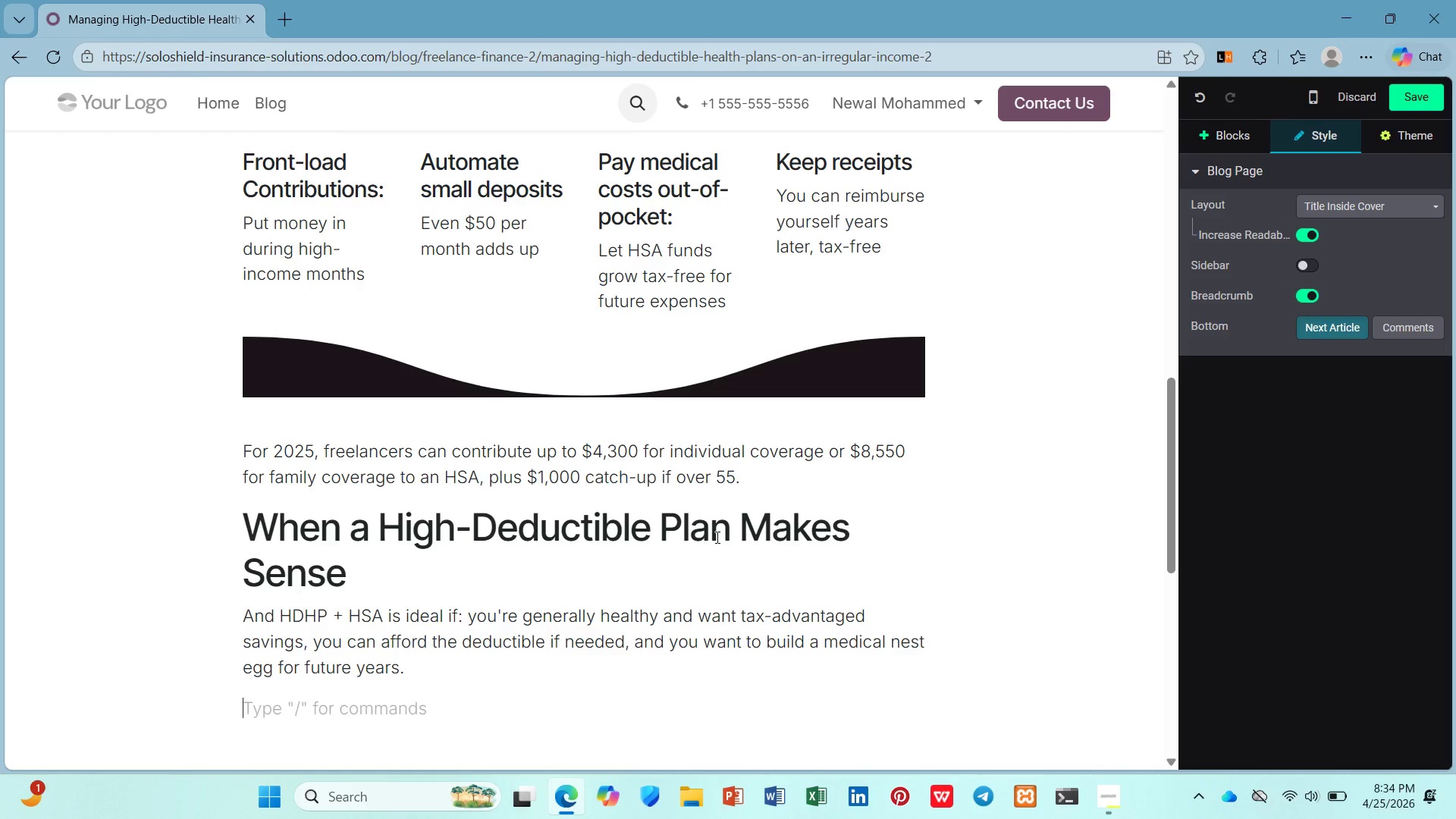 
key(Enter)
 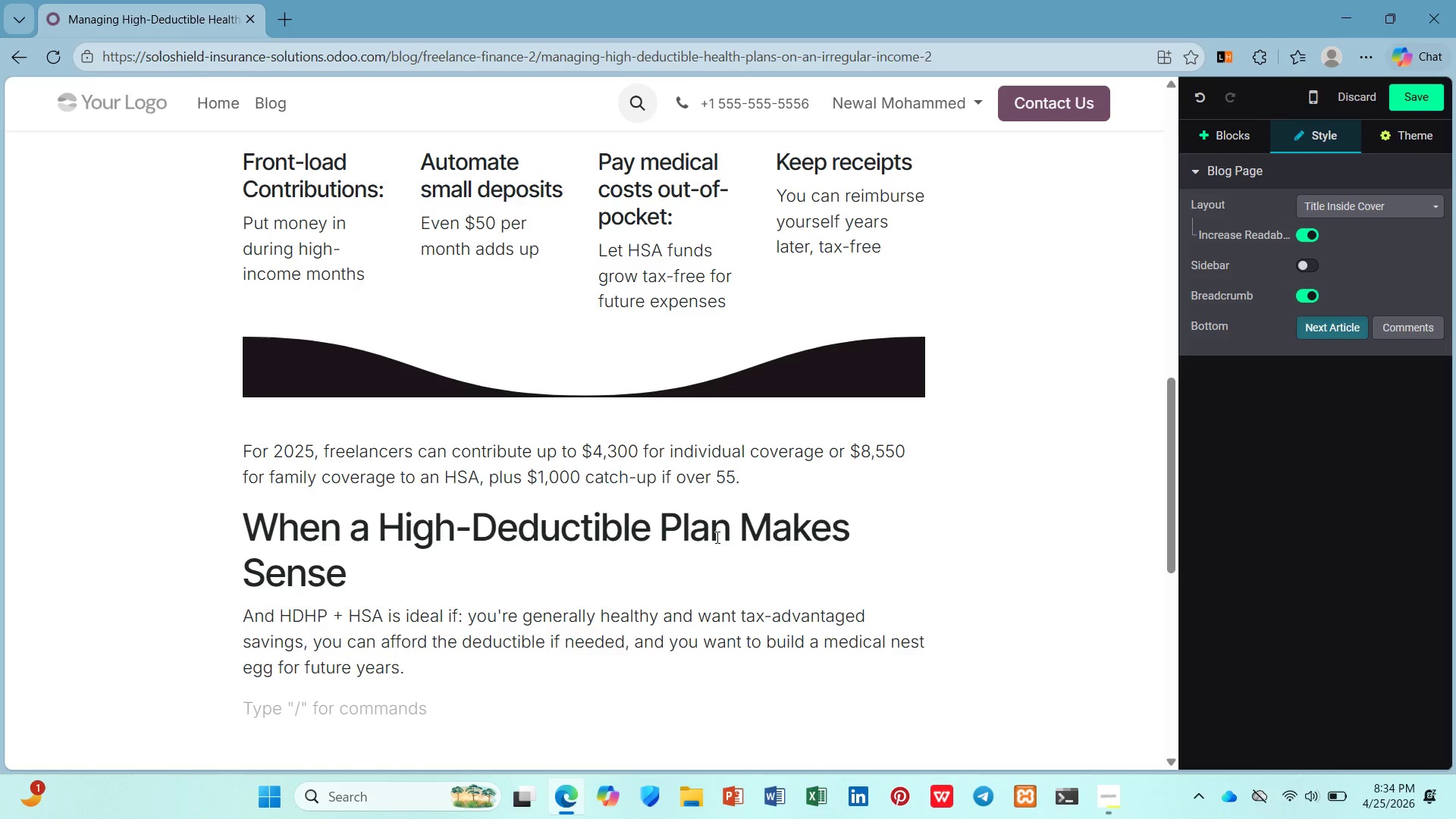 
type(I tma)
key(Backspace)
key(Backspace)
key(Backspace)
 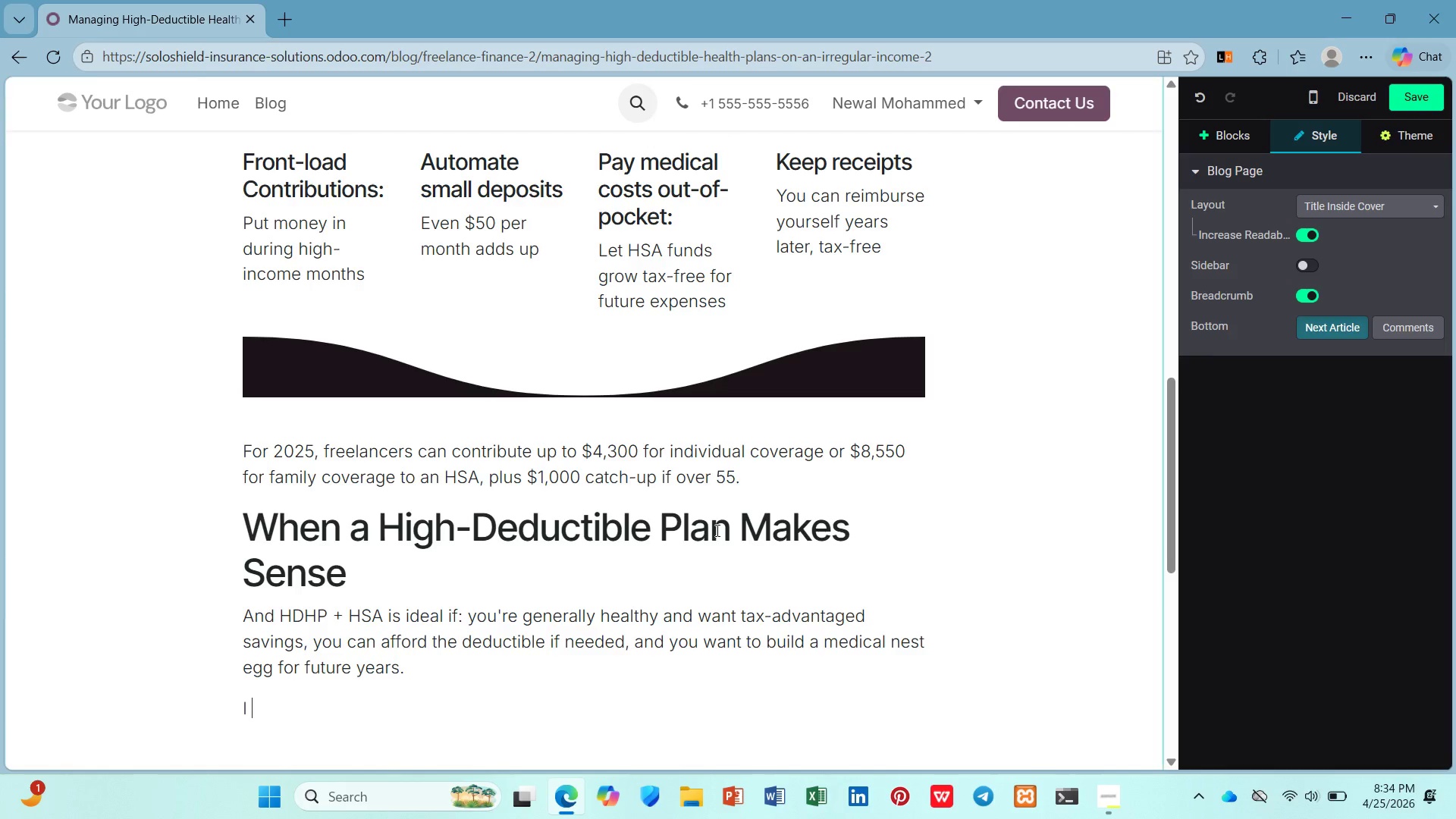 
key(Backspace)
 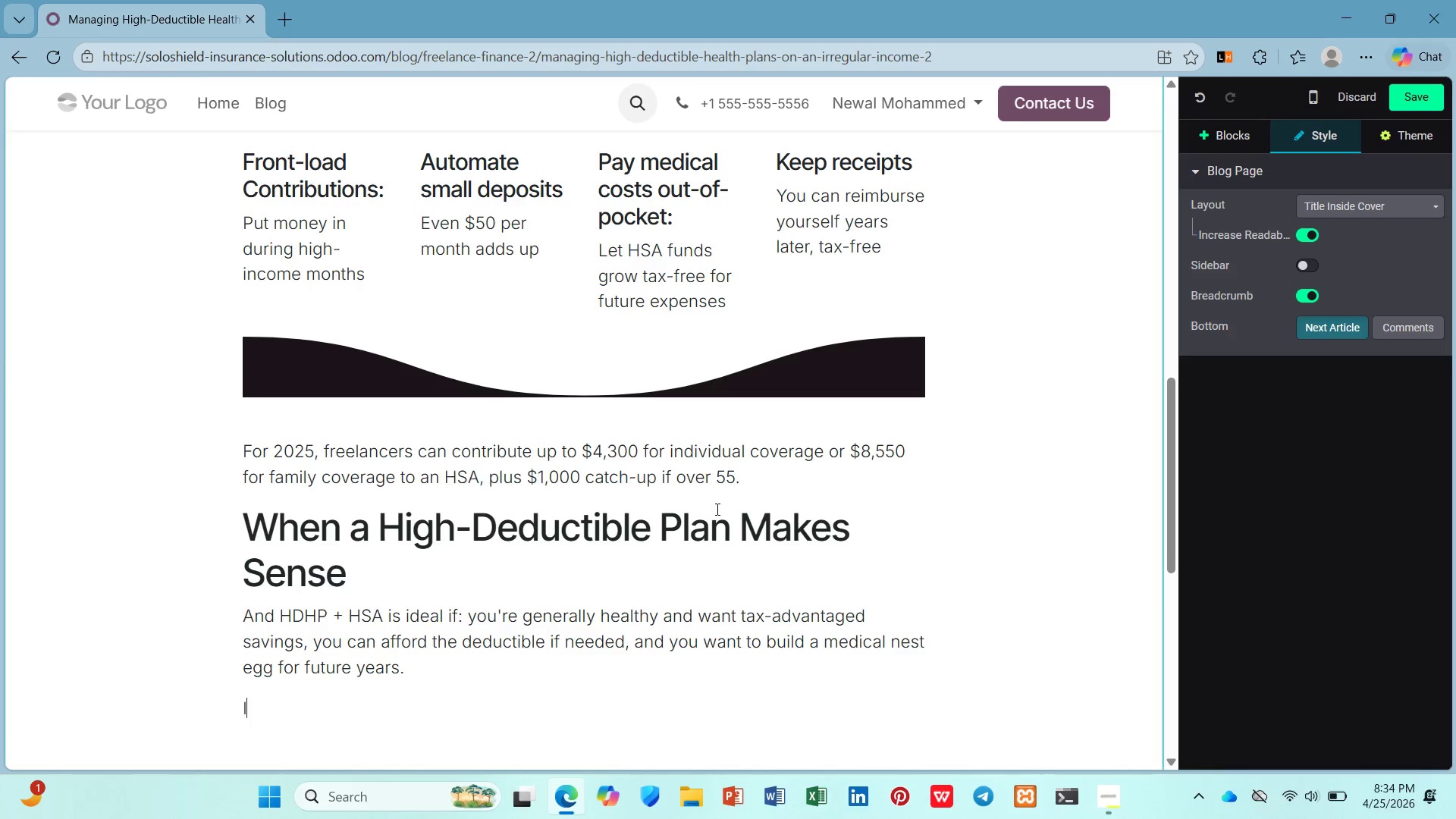 
key(T)
 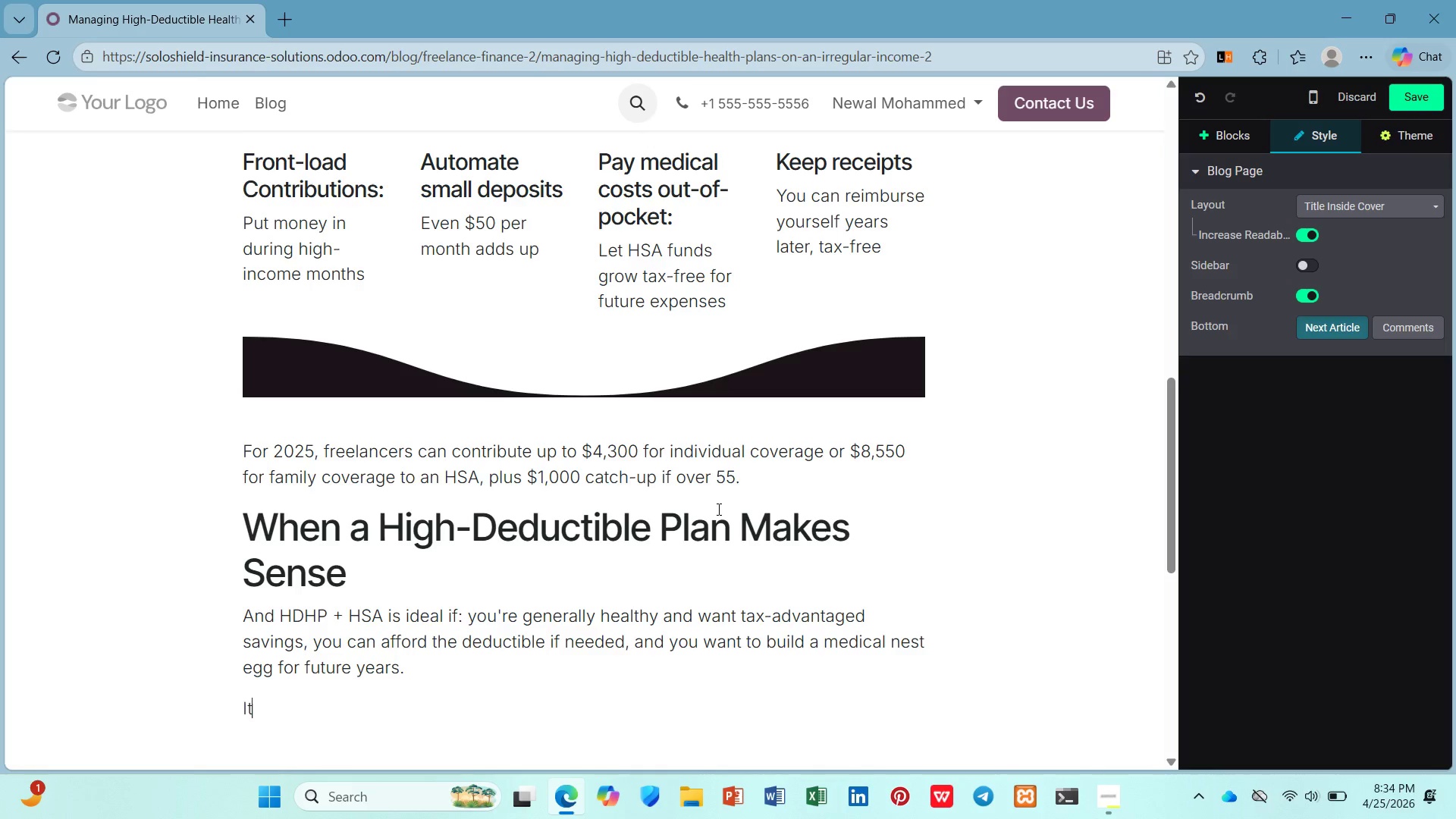 
key(Space)
 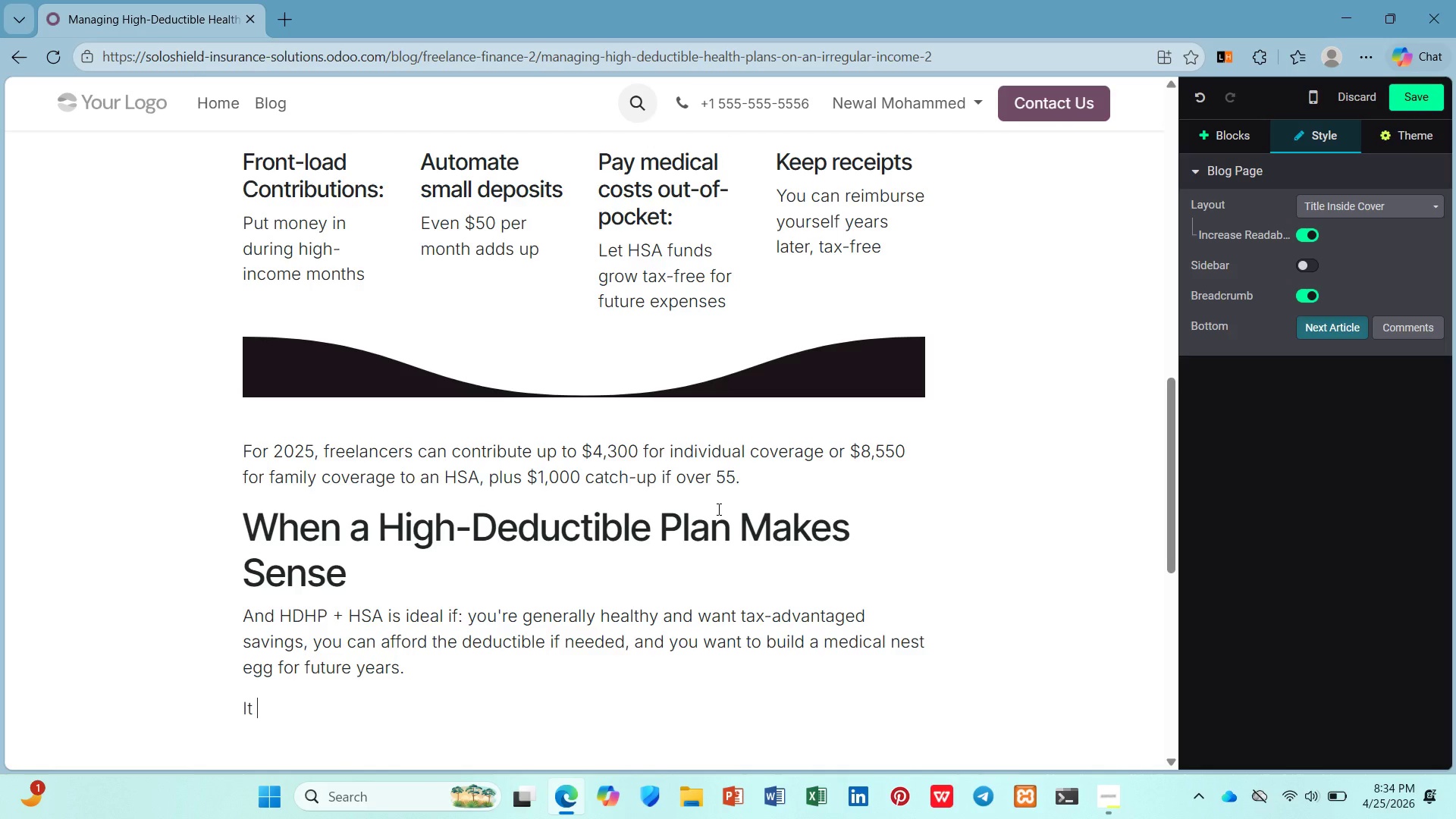 
wait(7.41)
 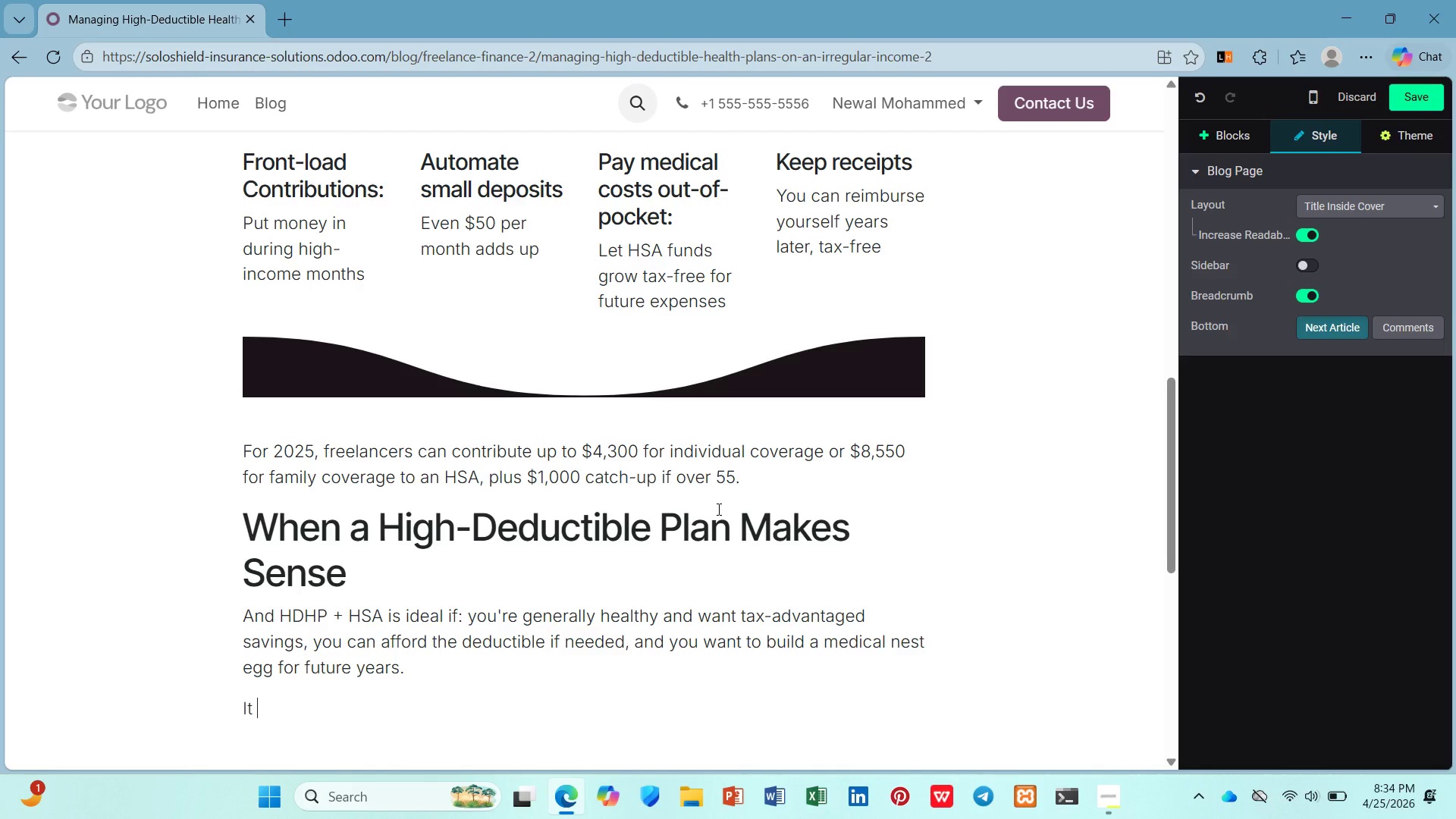 
type(may not be right if: yu have predica)
key(Backspace)
type(table, onging medica expenses, prefr fixed x)
key(Backspace)
type(cop)
 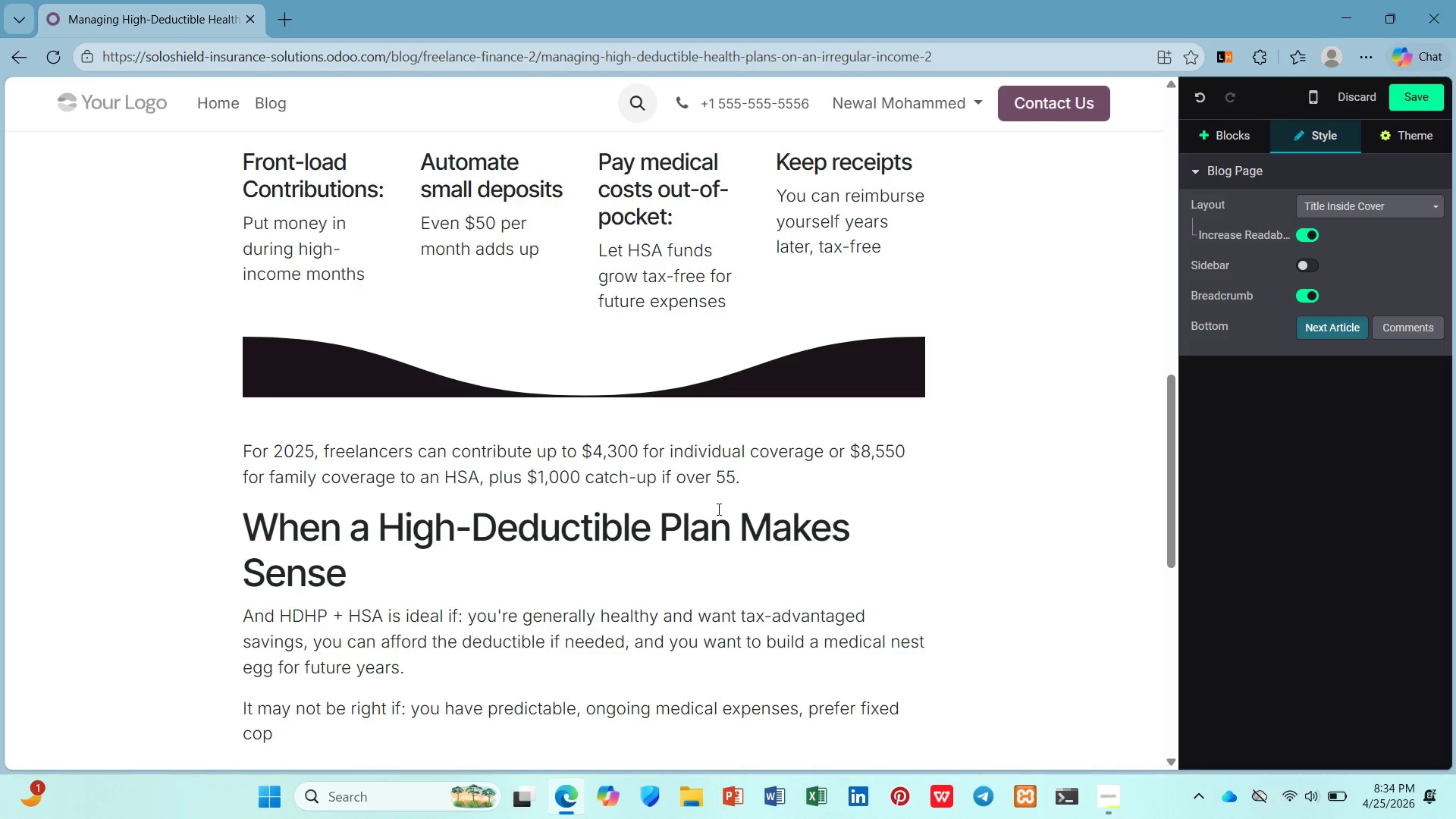 
type(ays to)
 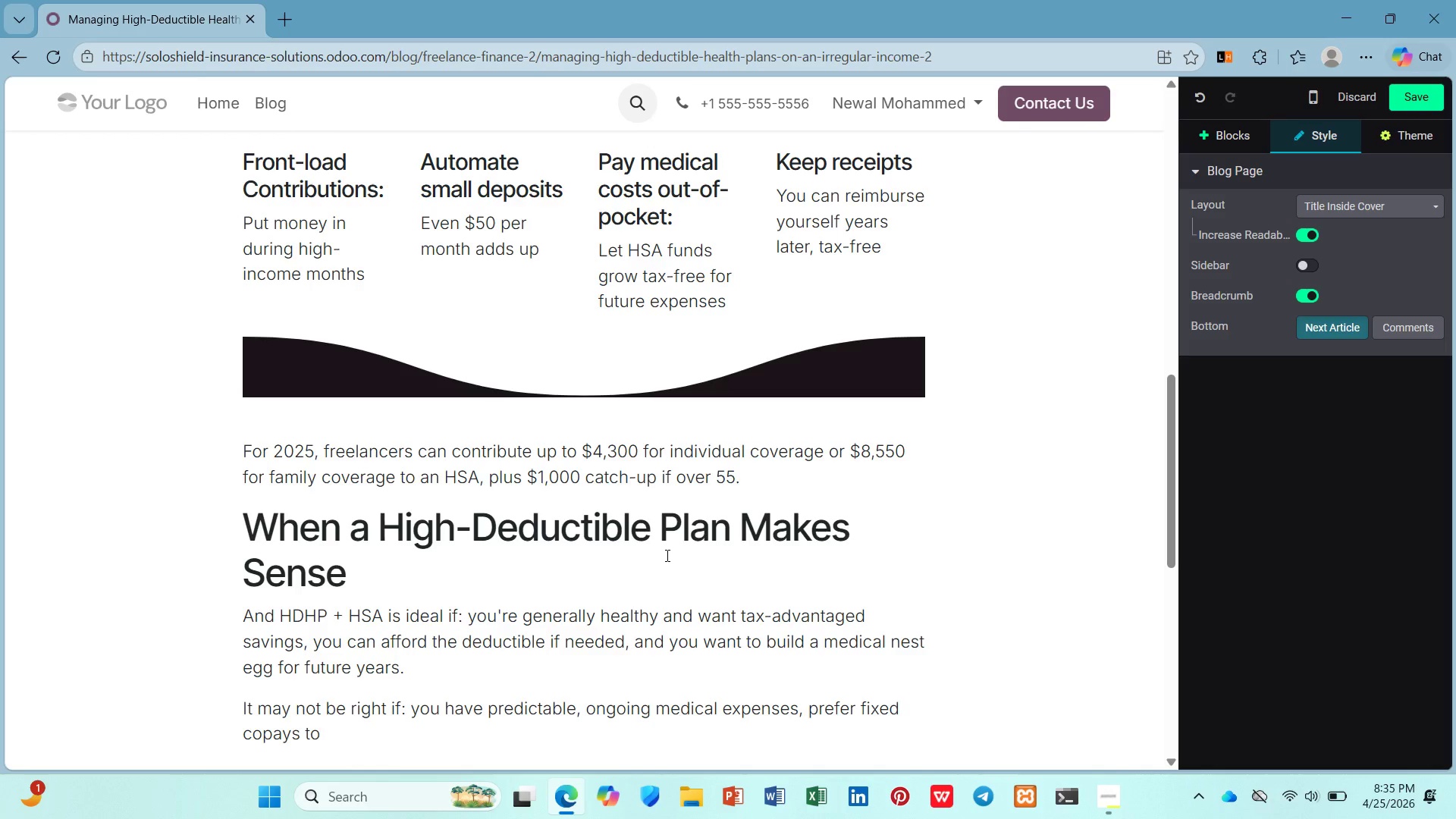 
scroll: coordinate [666, 555], scroll_direction: down, amount: 3.0
 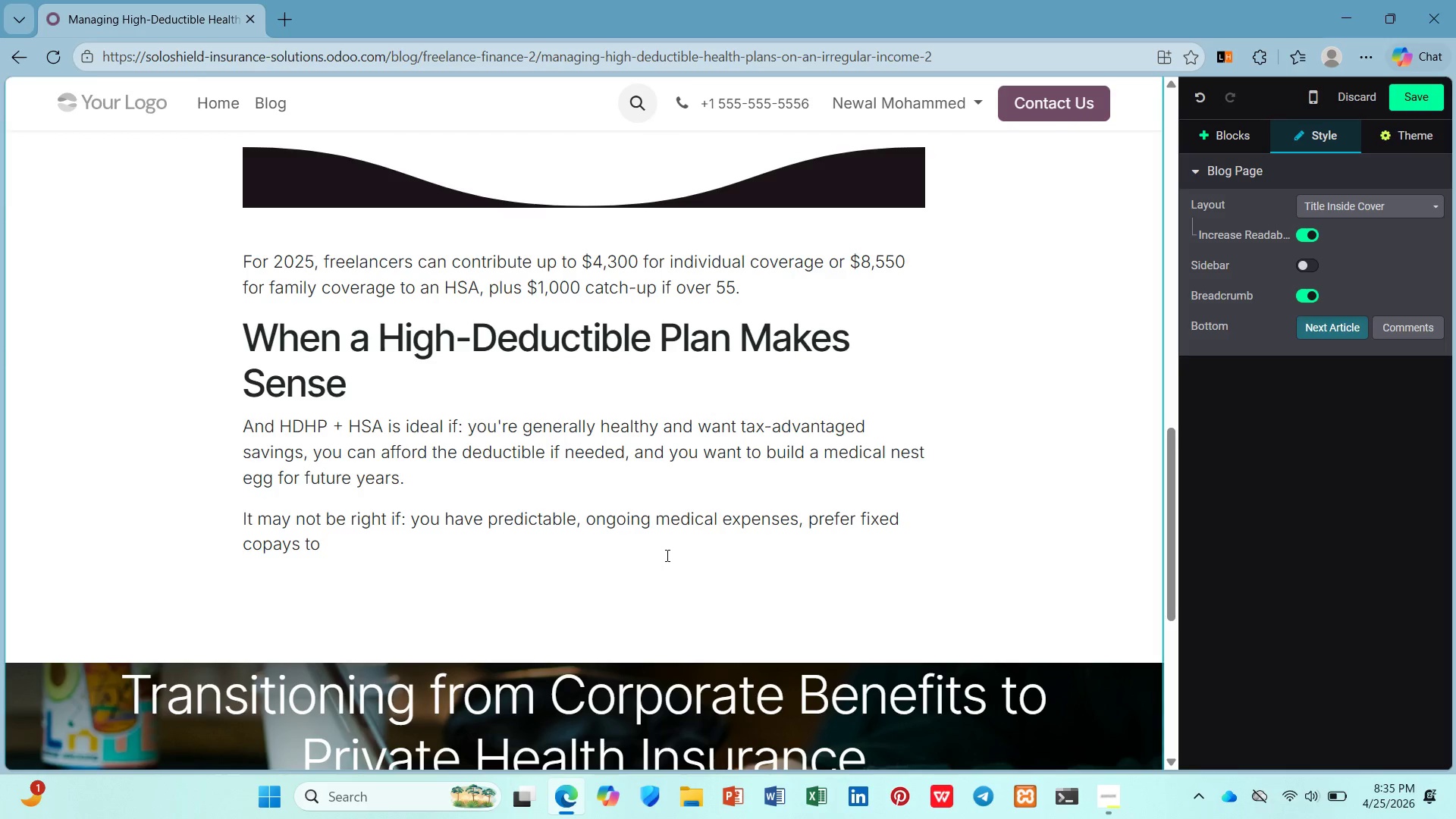 
type( perc)
 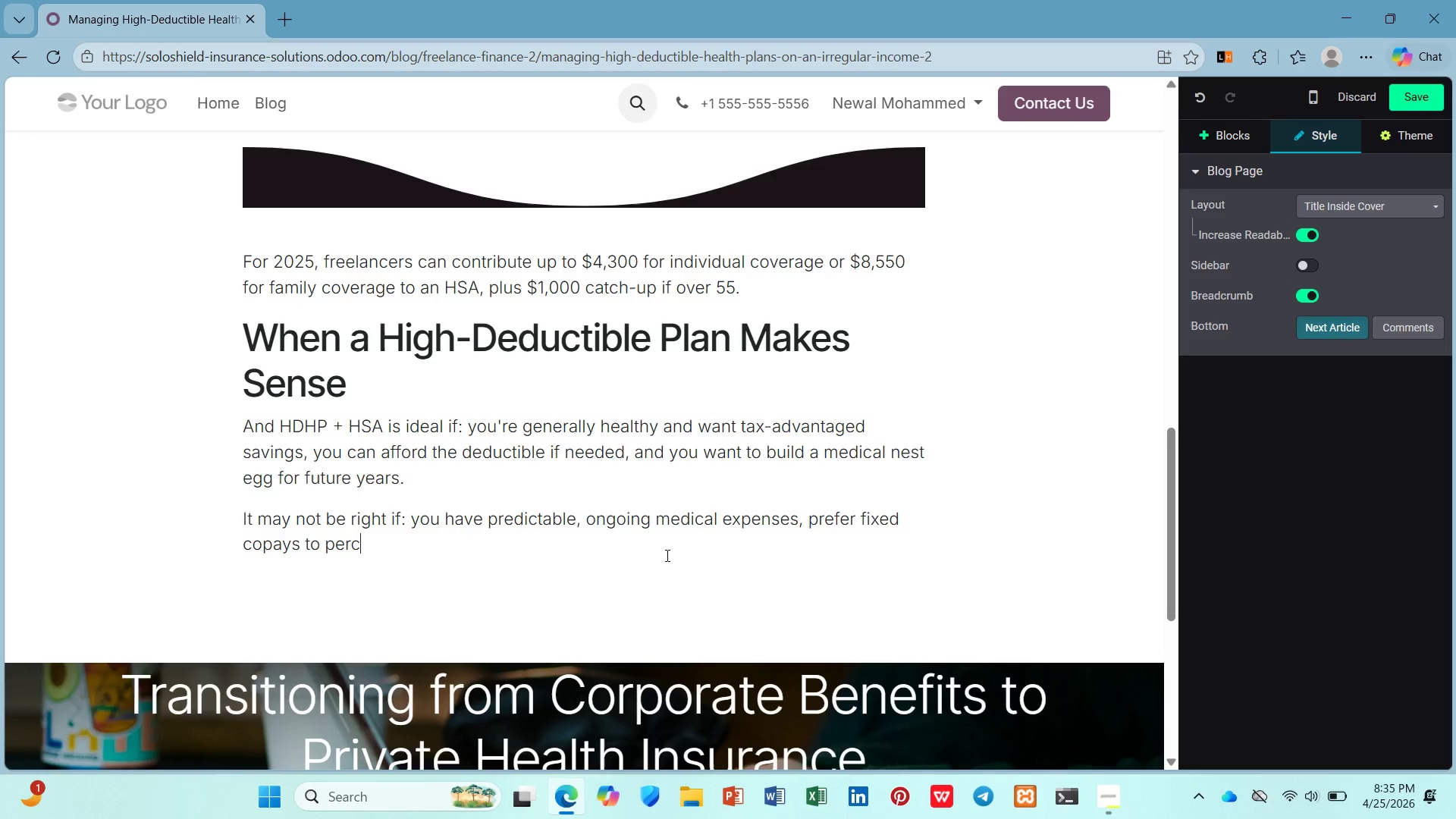 
type(entage coinsurance, or cannot csh-flow the f)
key(Backspace)
type(deductible during a slow month.)
 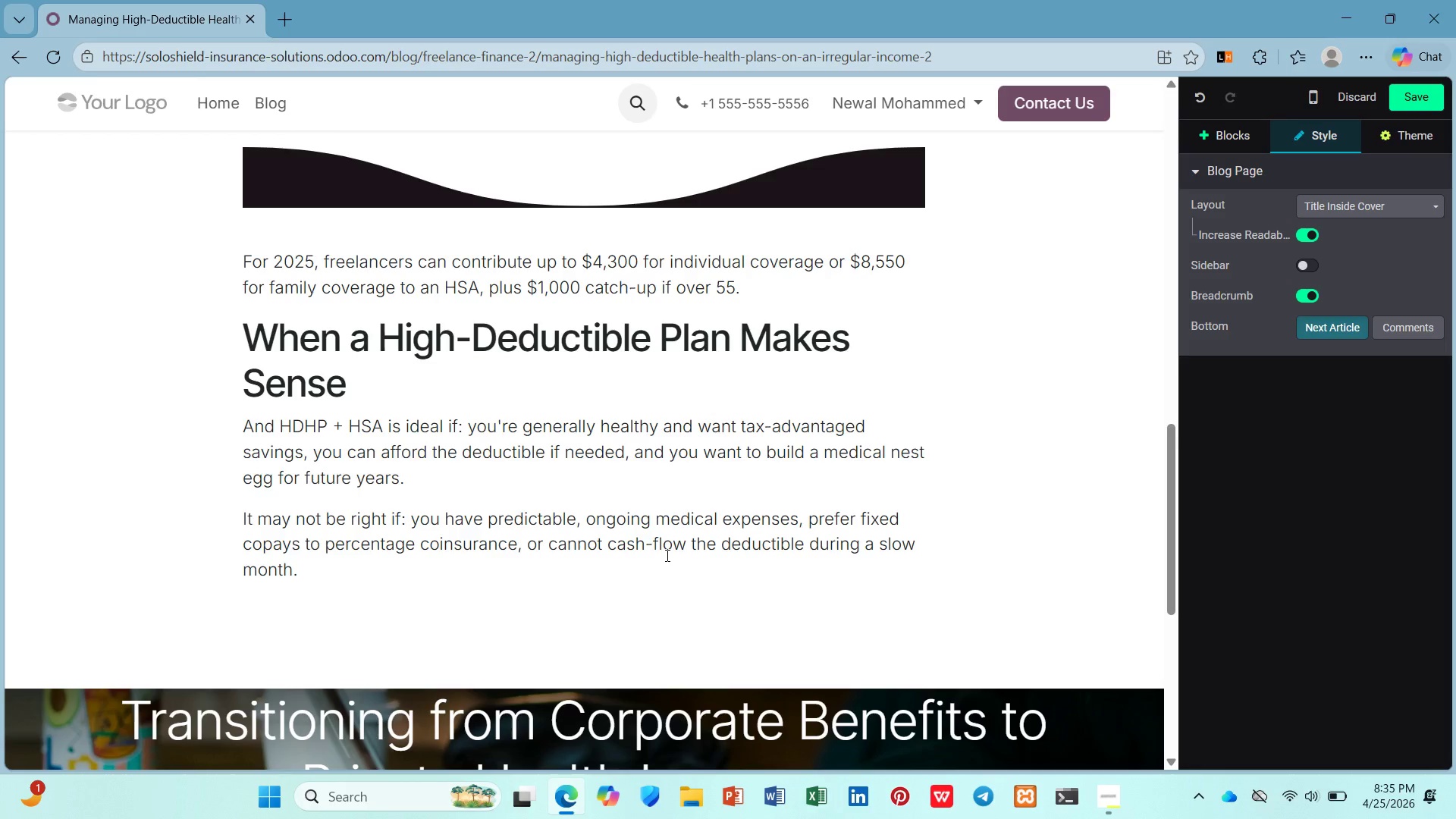 
wait(13.39)
 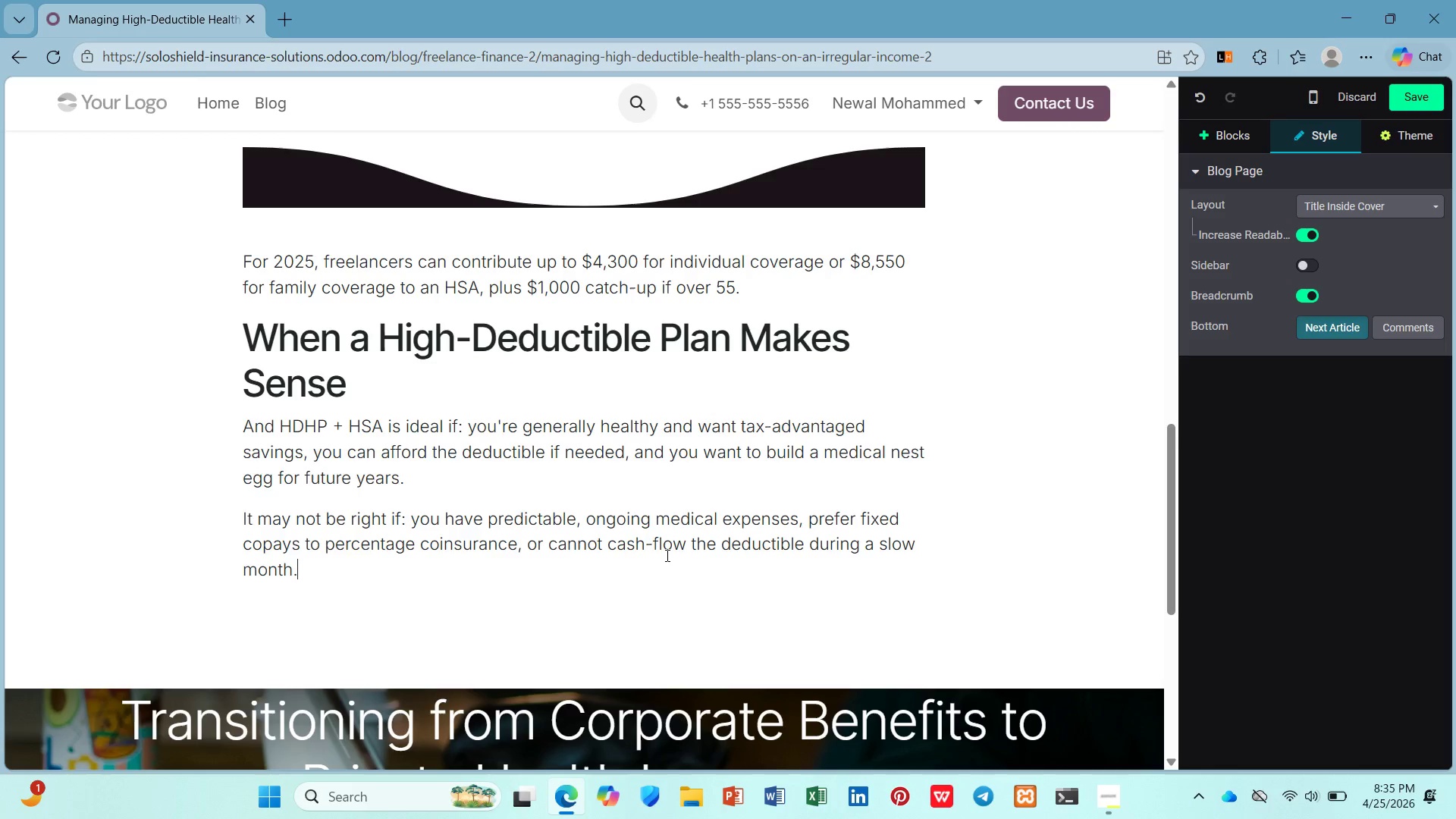 
scroll: coordinate [671, 560], scroll_direction: down, amount: 1.0
 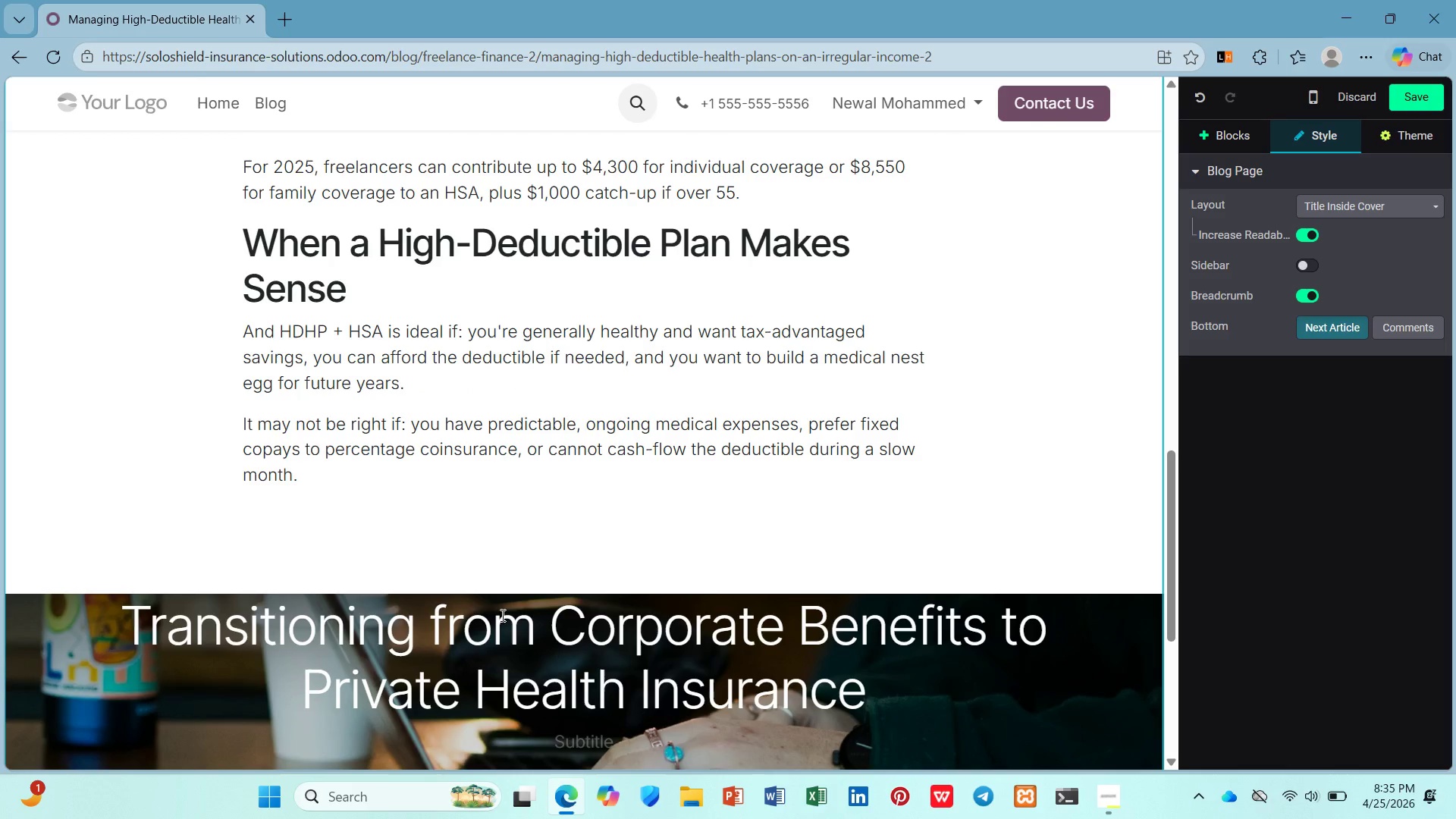 
key(Enter)
 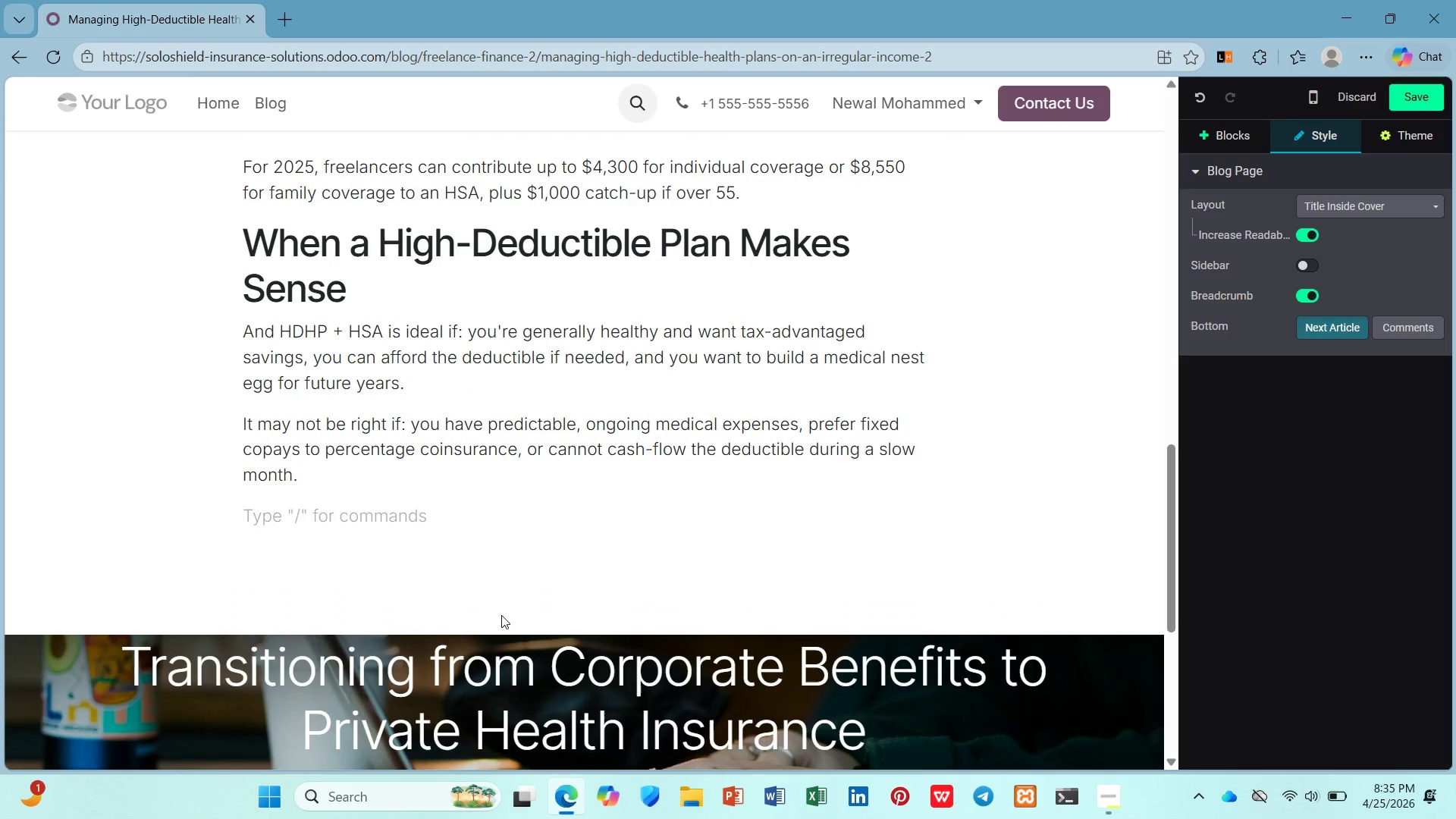 
type(CTA:)
key(Backspace)
key(Backspace)
key(Backspace)
key(Backspace)
 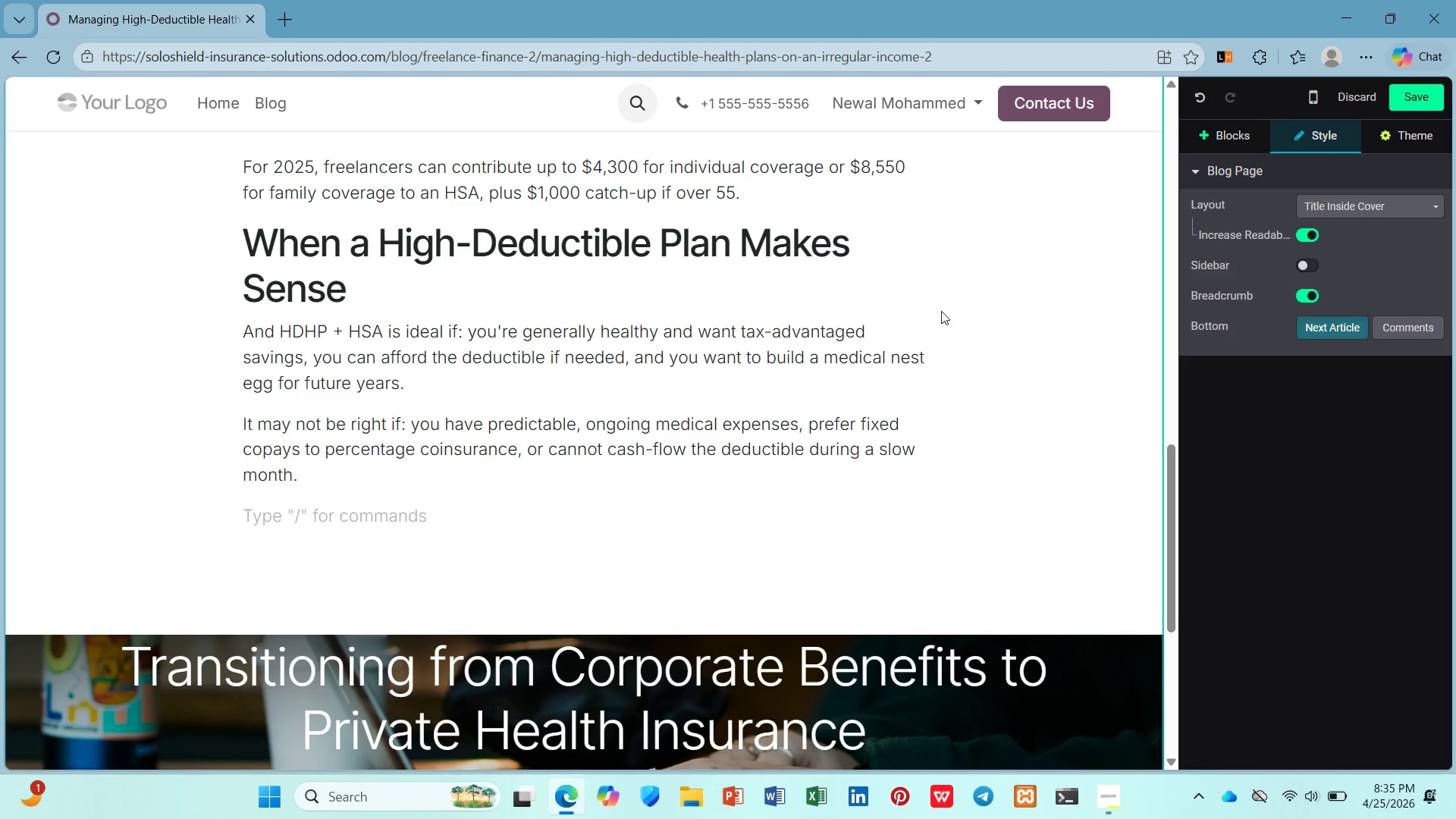 
left_click([1223, 105])
 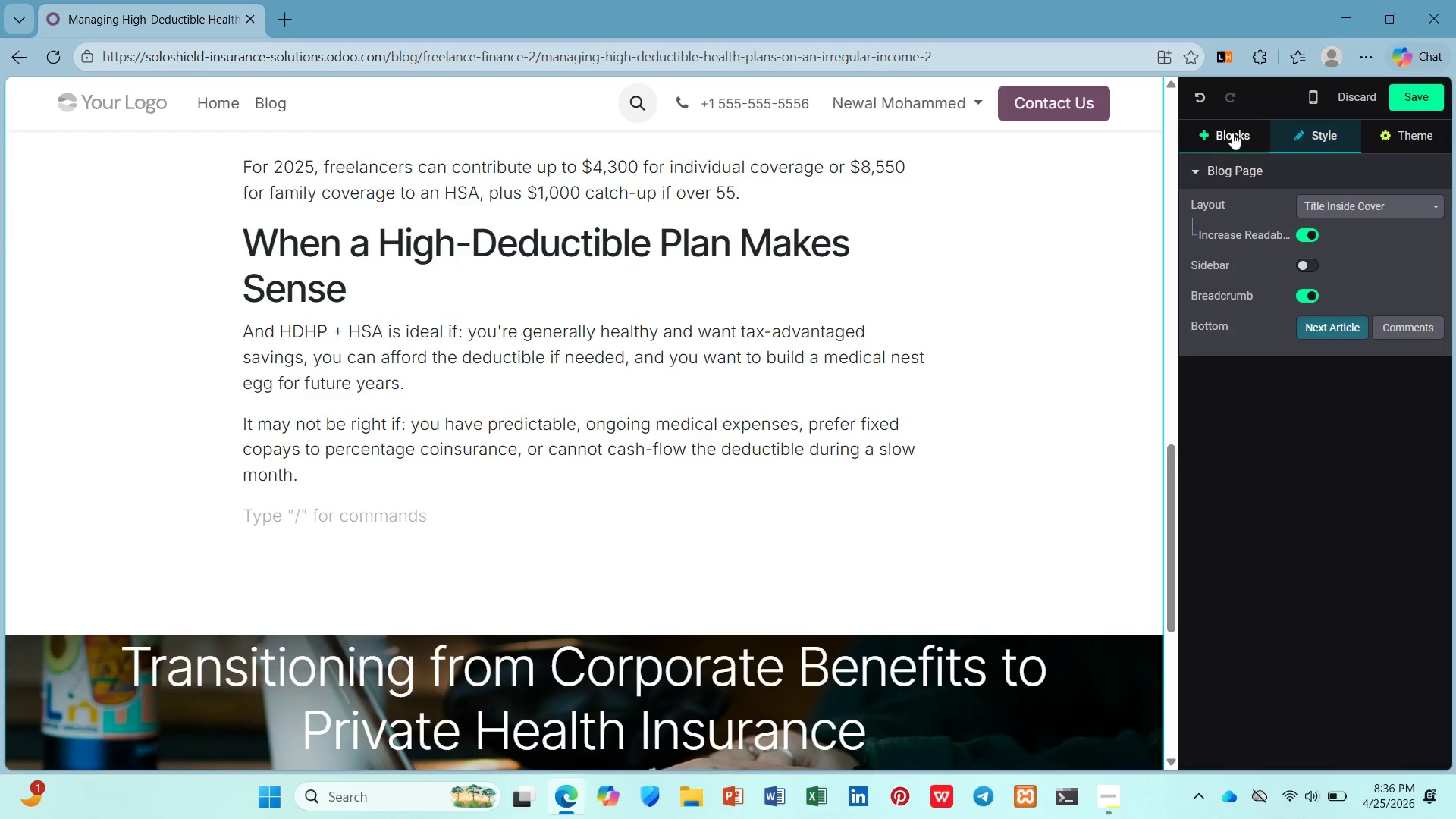 
left_click([1232, 134])
 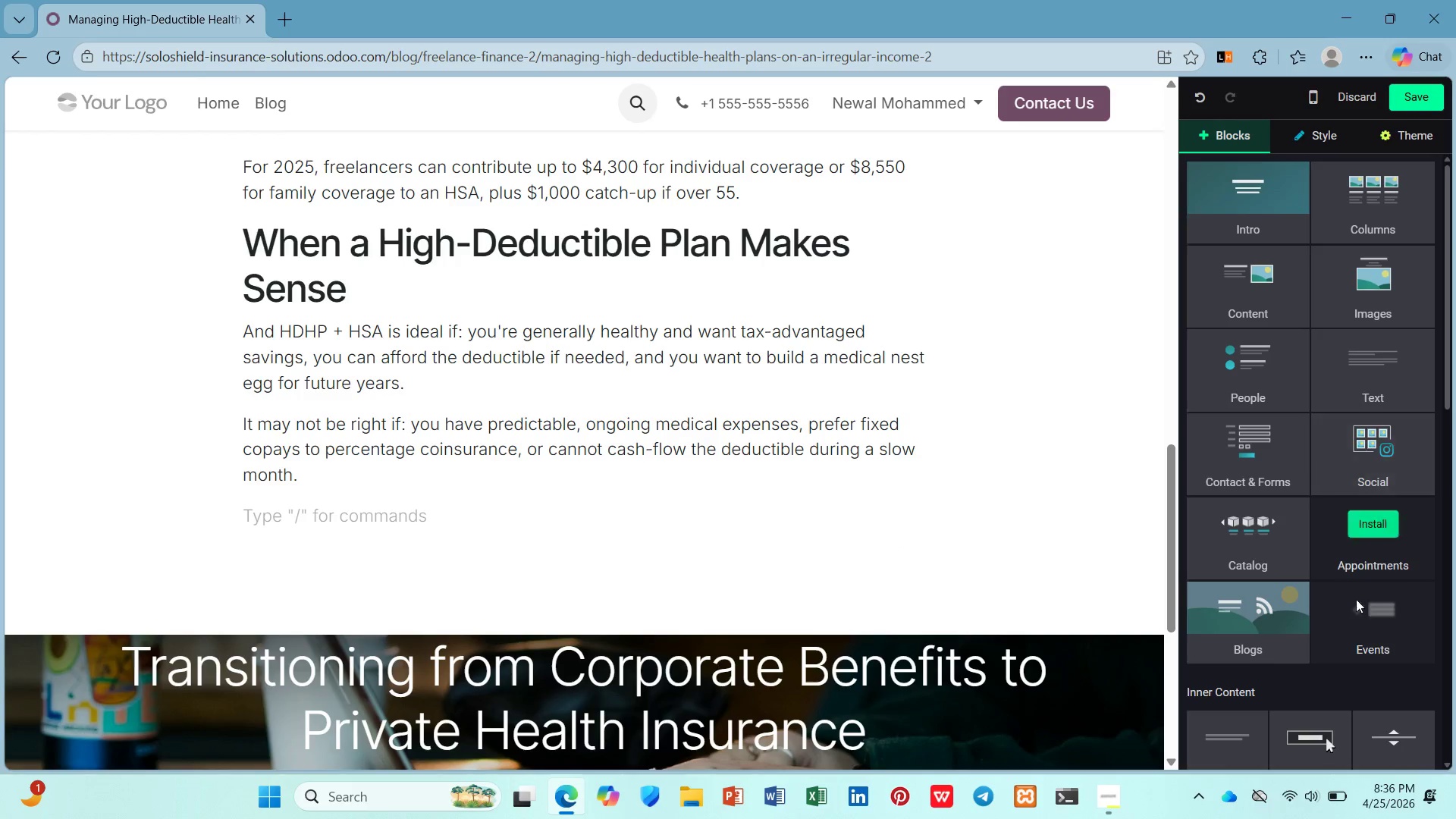 
scroll: coordinate [1356, 658], scroll_direction: down, amount: 1.0
 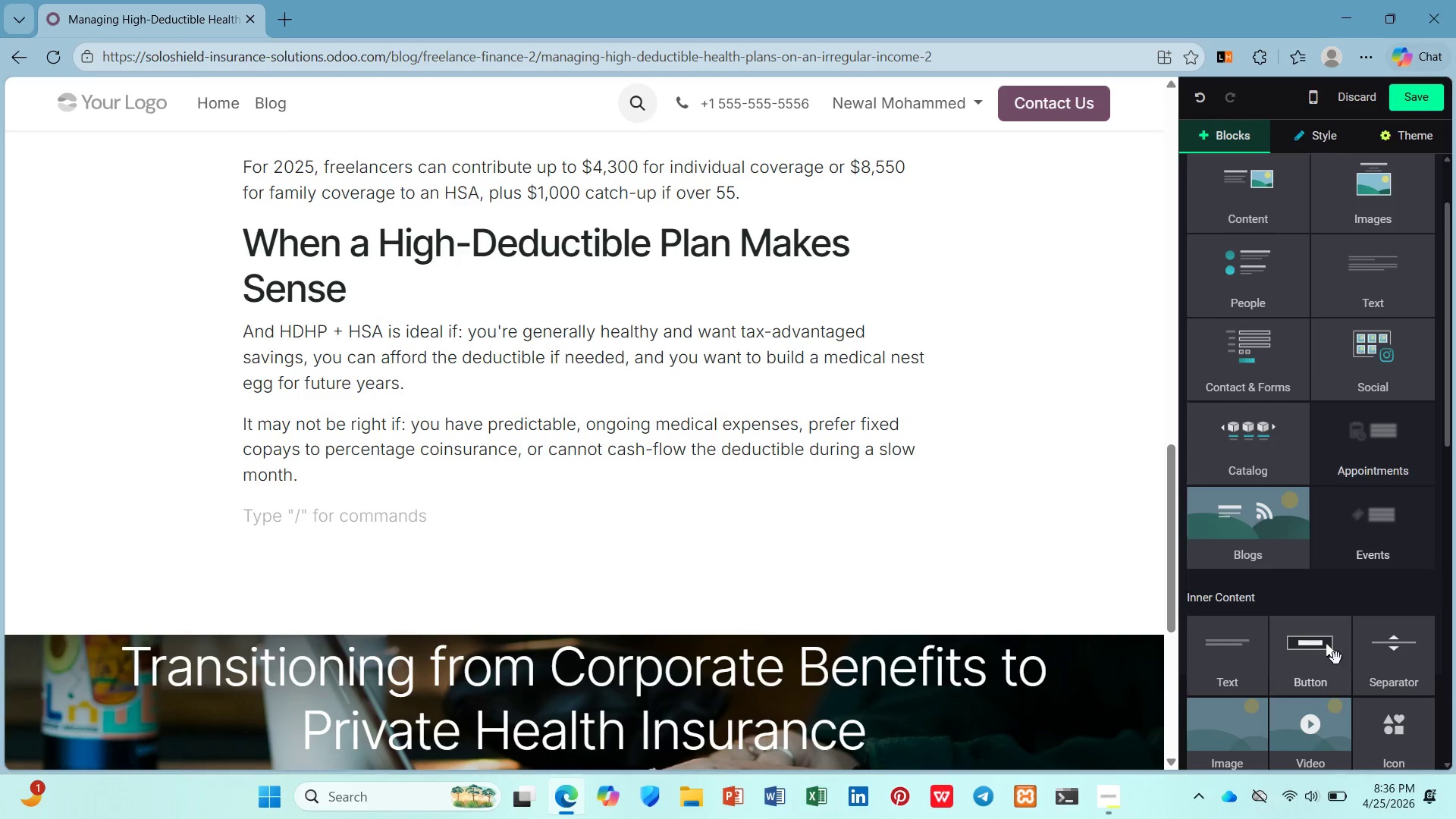 
left_click_drag(start_coordinate=[1202, 658], to_coordinate=[1359, 655])
 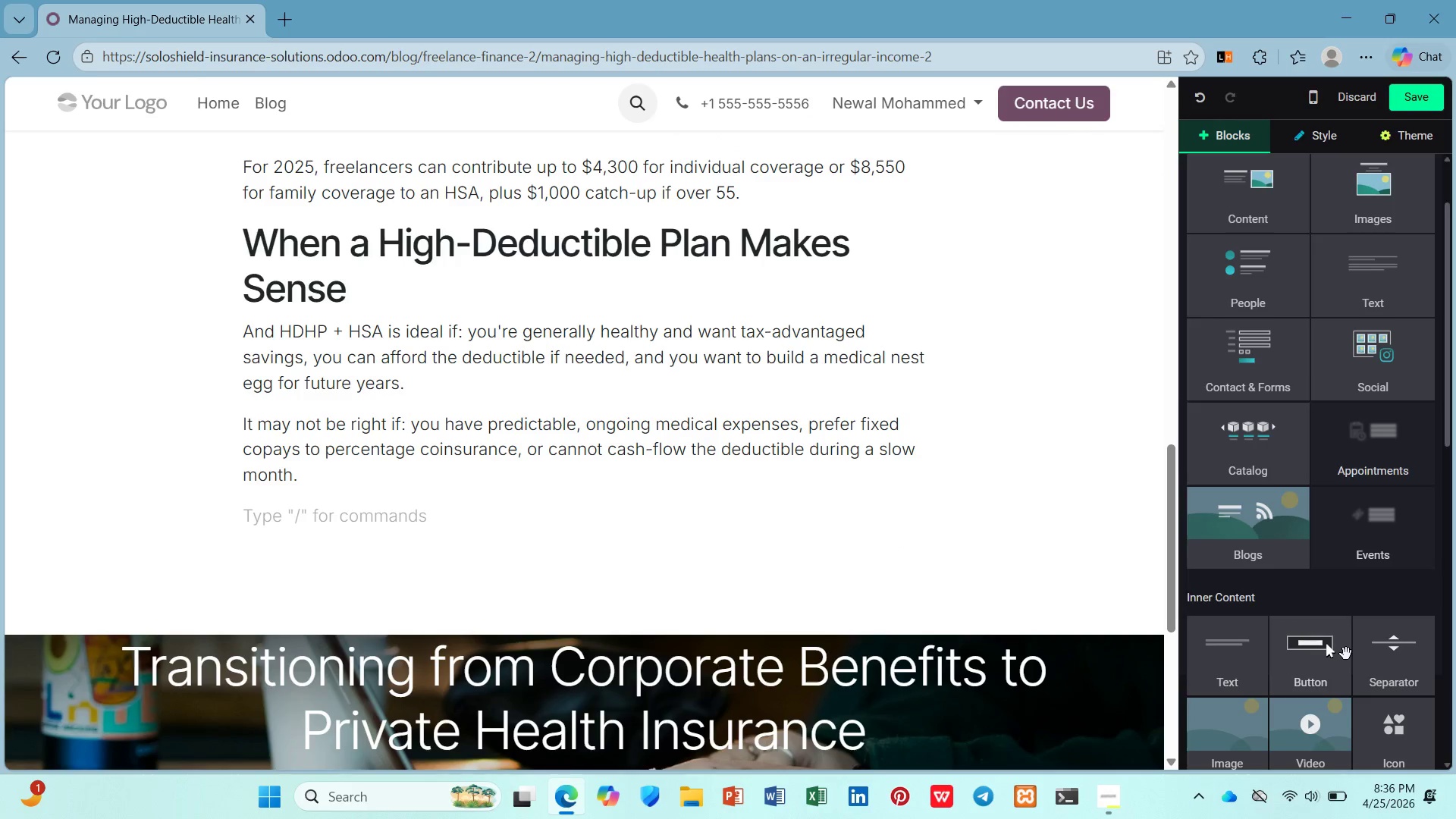 
left_click_drag(start_coordinate=[1345, 654], to_coordinate=[1455, 564])
 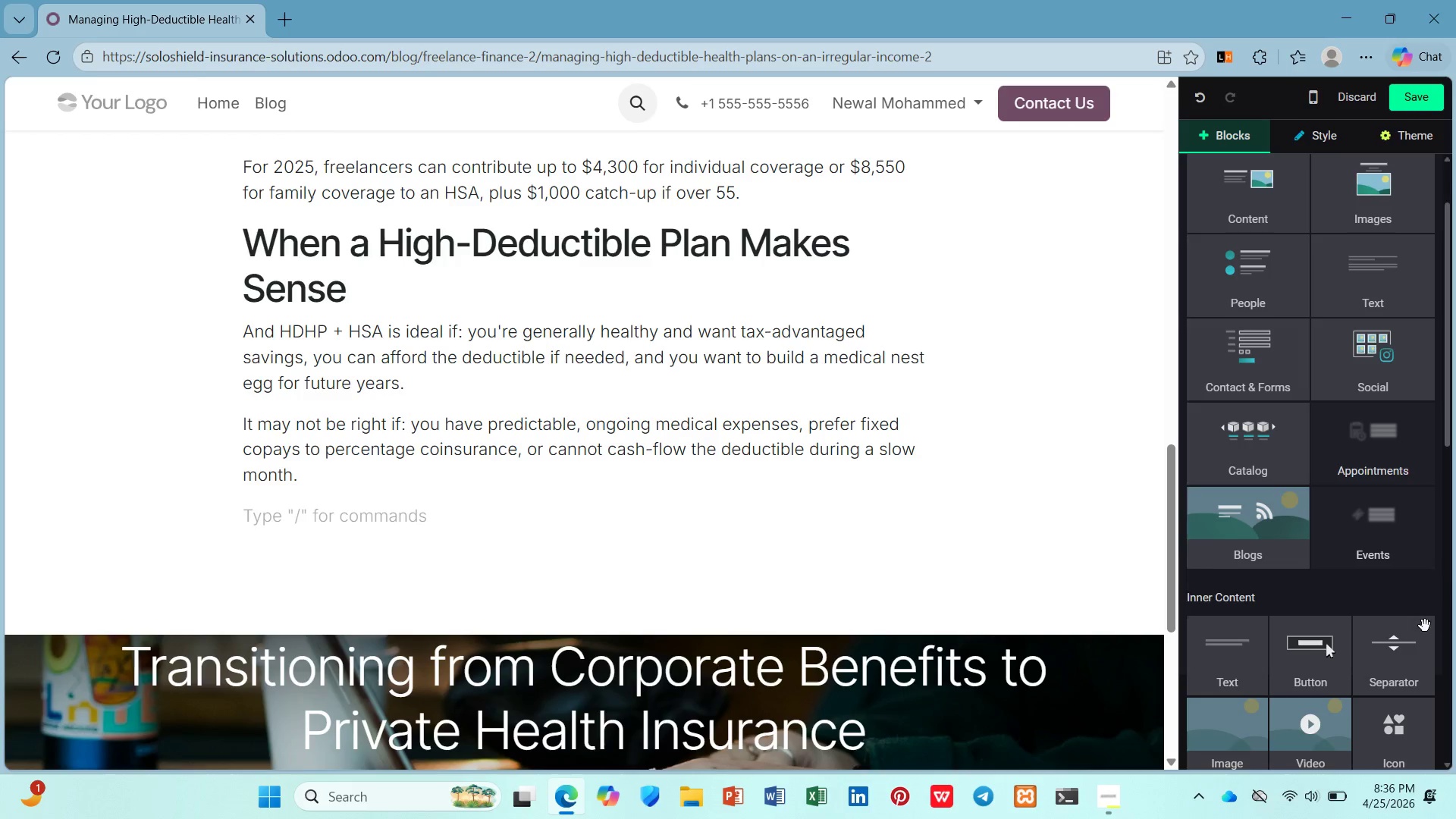 
left_click_drag(start_coordinate=[1408, 637], to_coordinate=[1455, 657])
 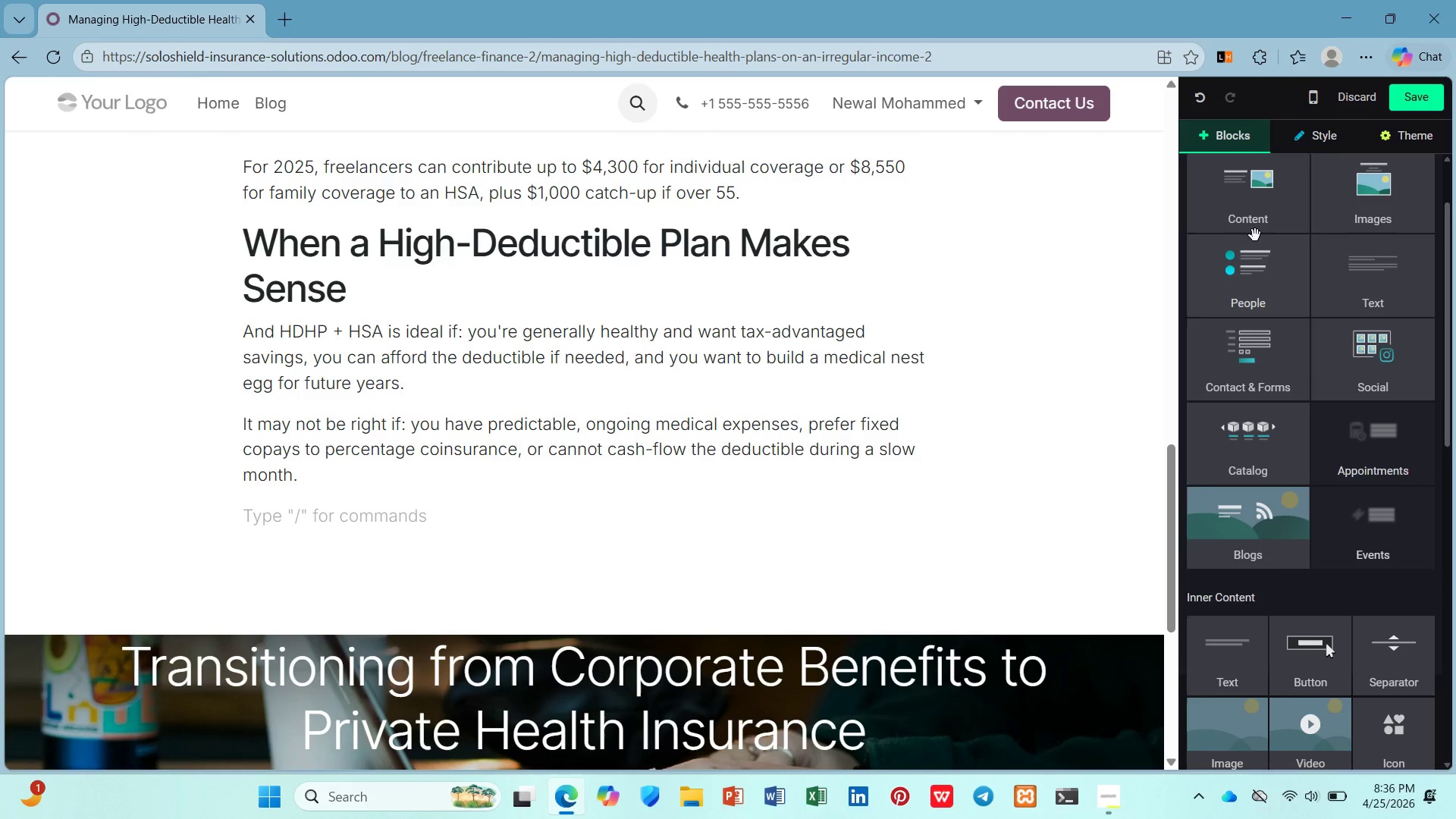 
scroll: coordinate [1255, 209], scroll_direction: up, amount: 5.0
 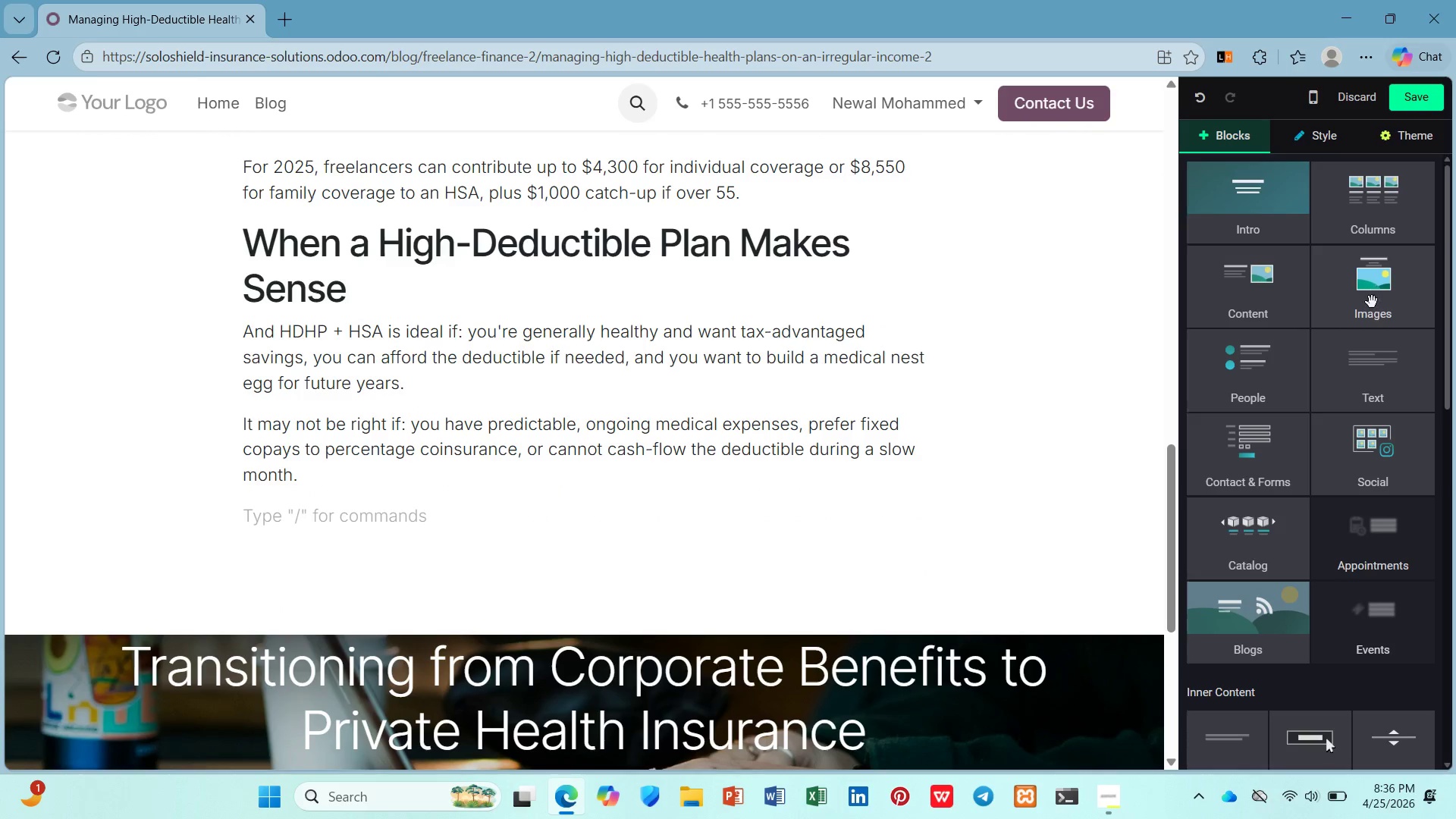 
left_click([1382, 381])
 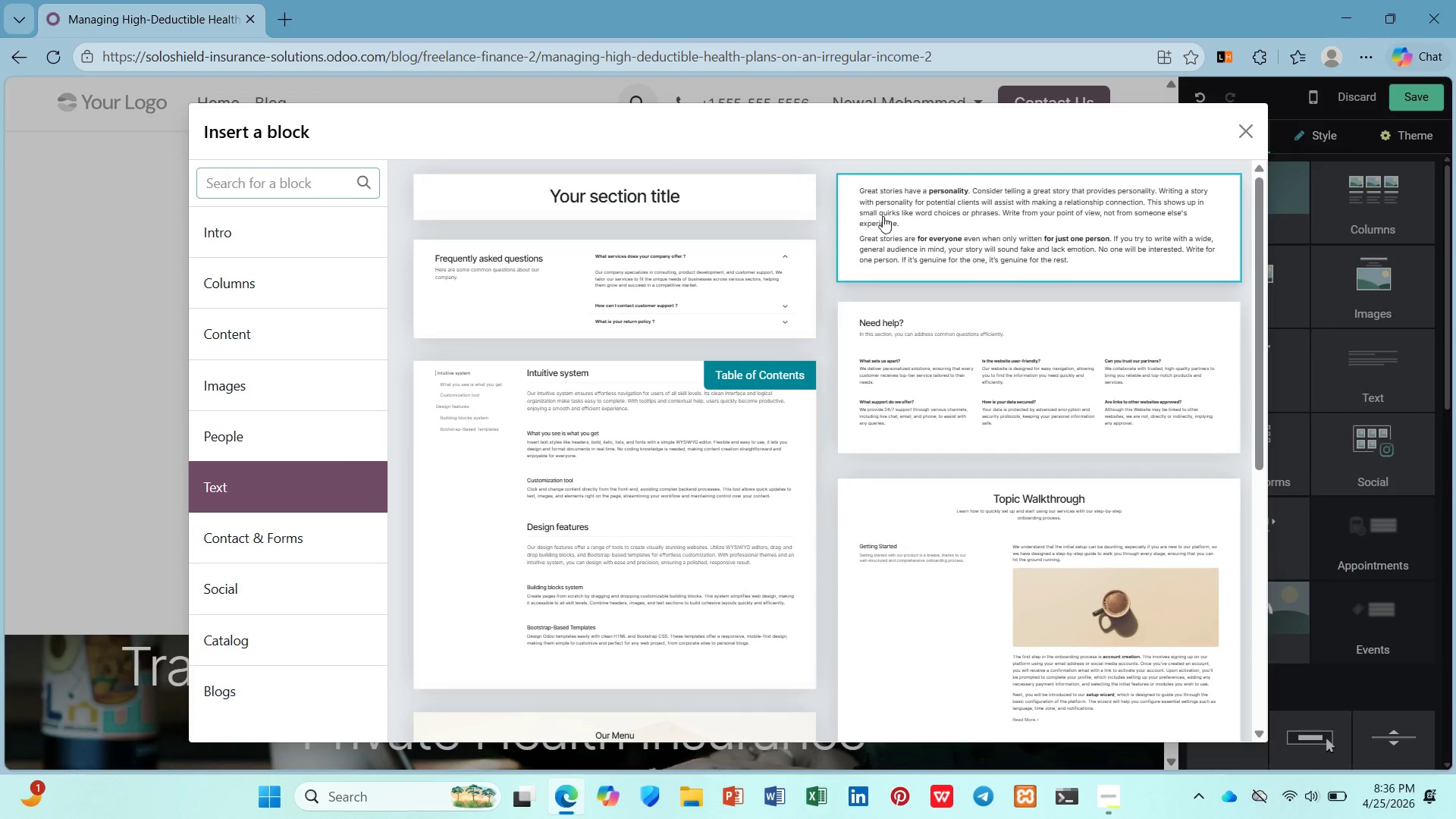 
left_click([789, 177])
 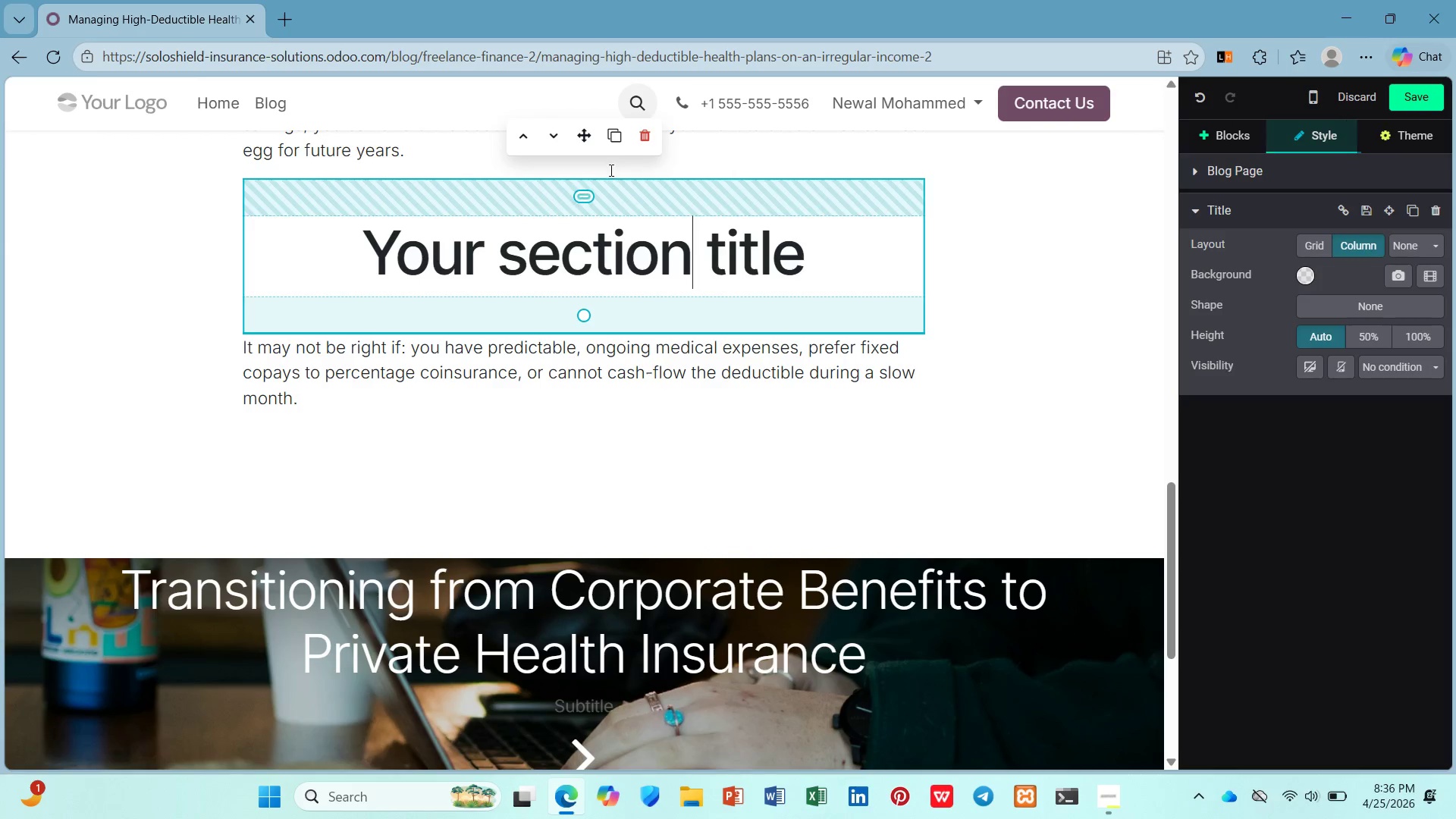 
left_click_drag(start_coordinate=[583, 146], to_coordinate=[584, 286])
 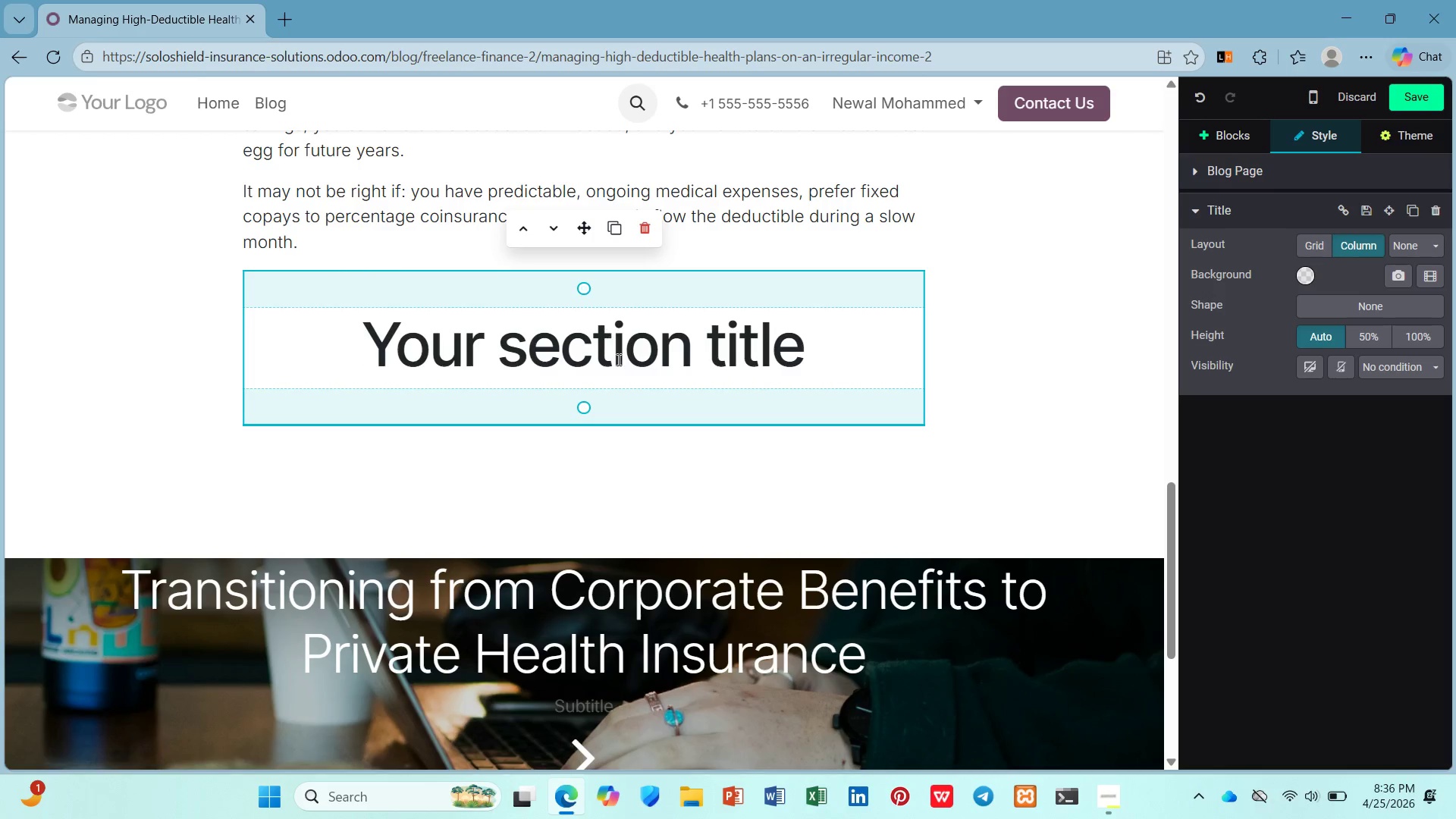 
left_click([617, 359])
 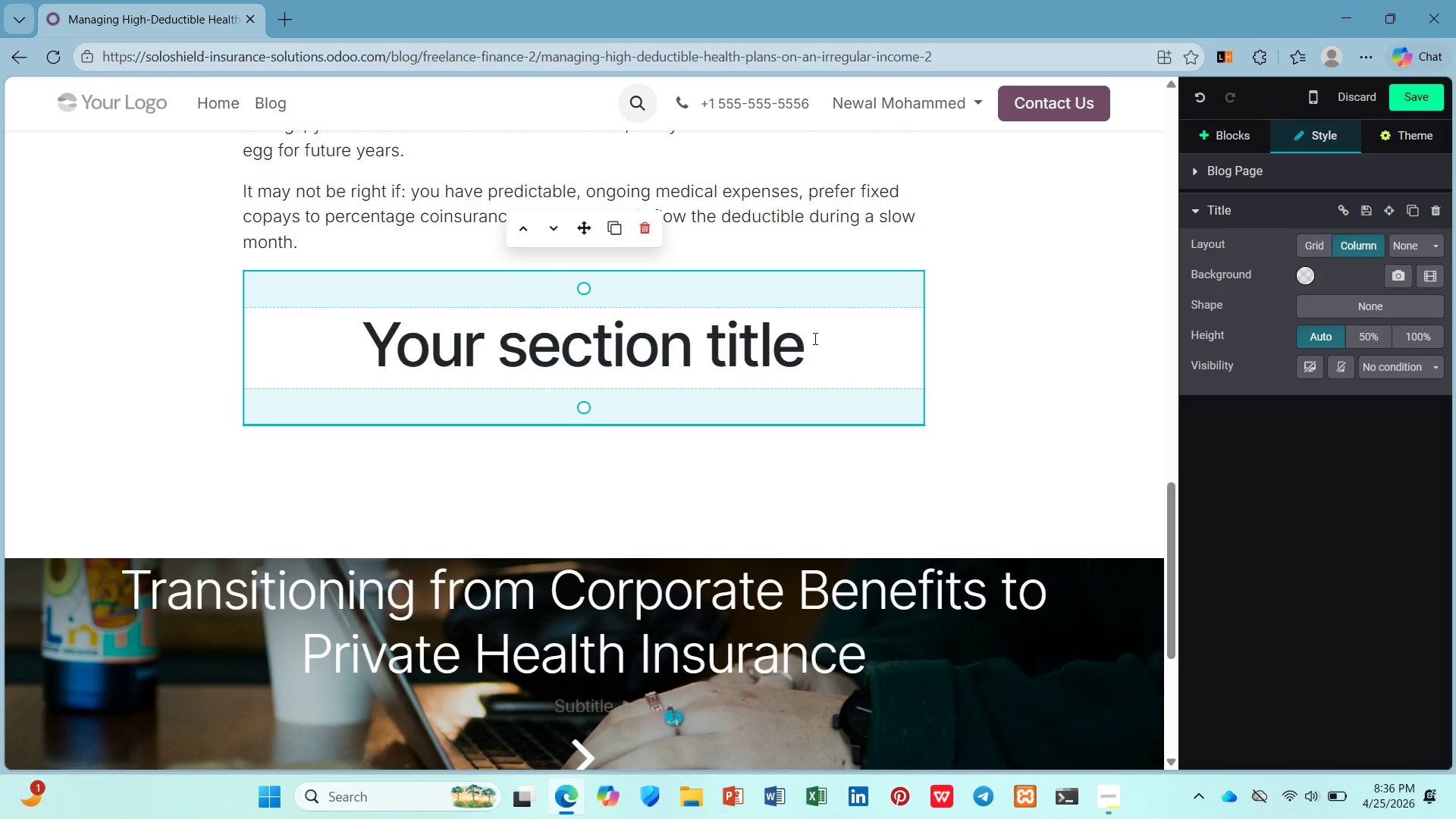 
left_click_drag(start_coordinate=[878, 343], to_coordinate=[364, 331])
 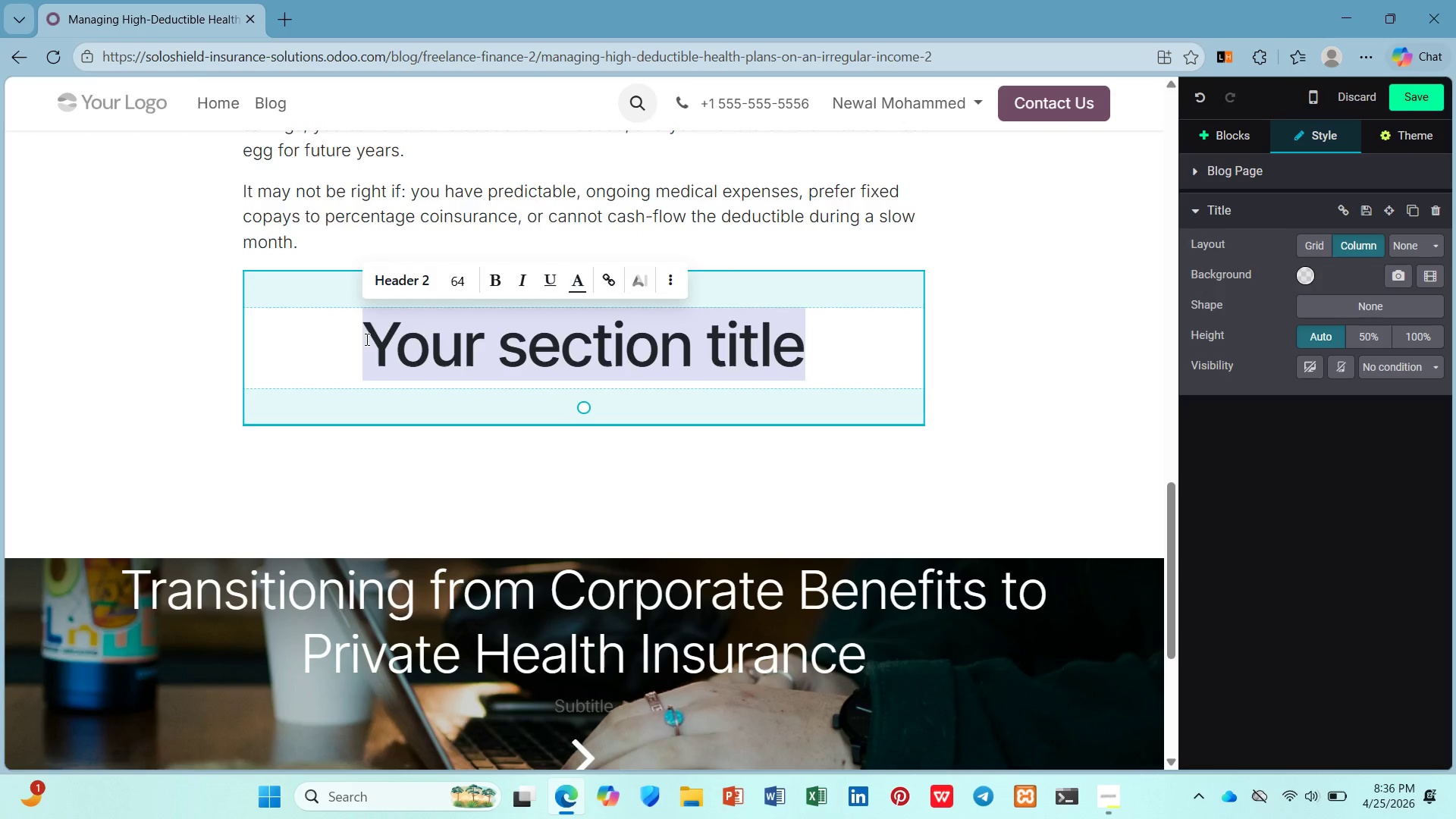 
key(Slash)
 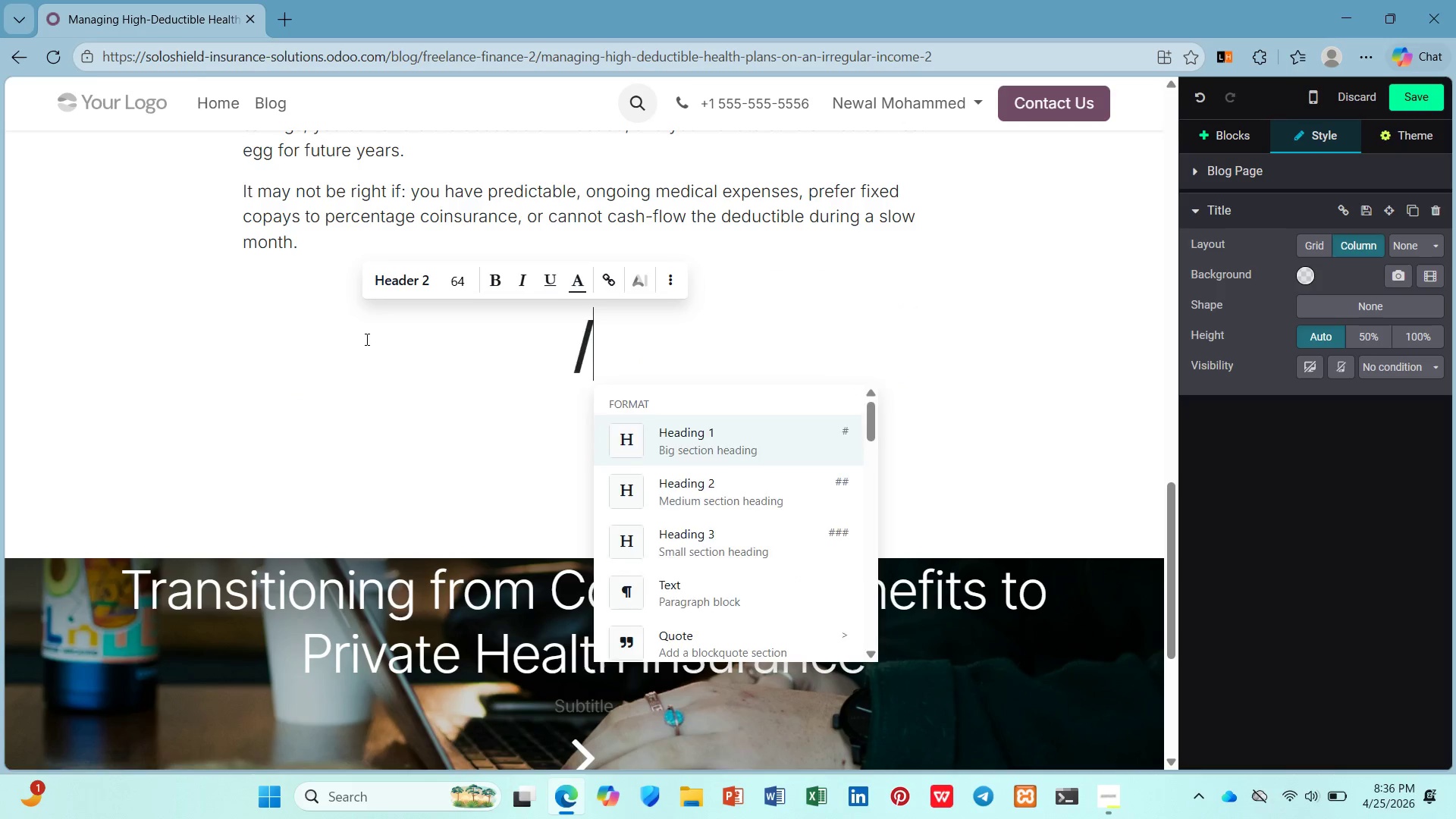 
key(P)
 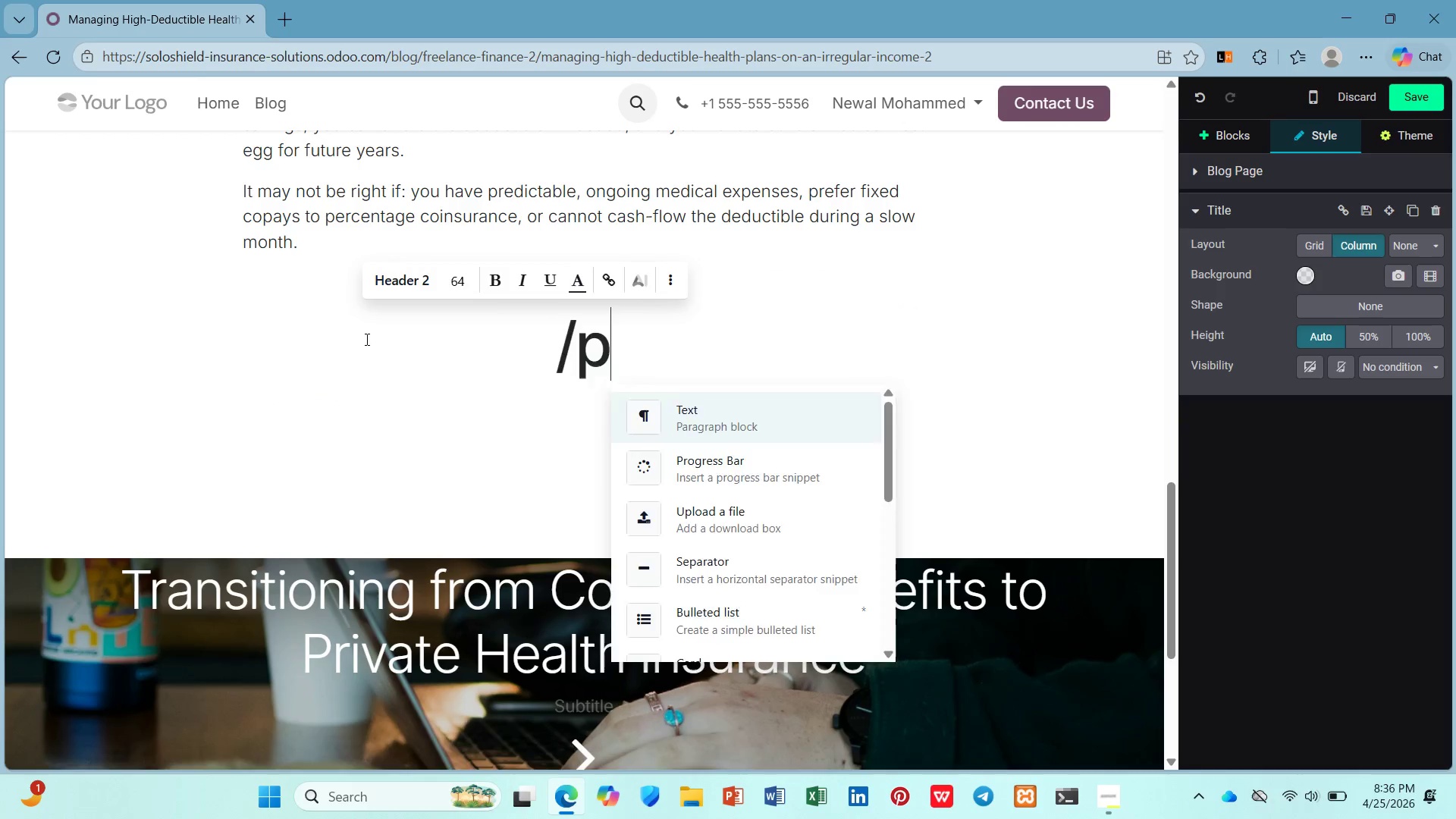 
key(Enter)
 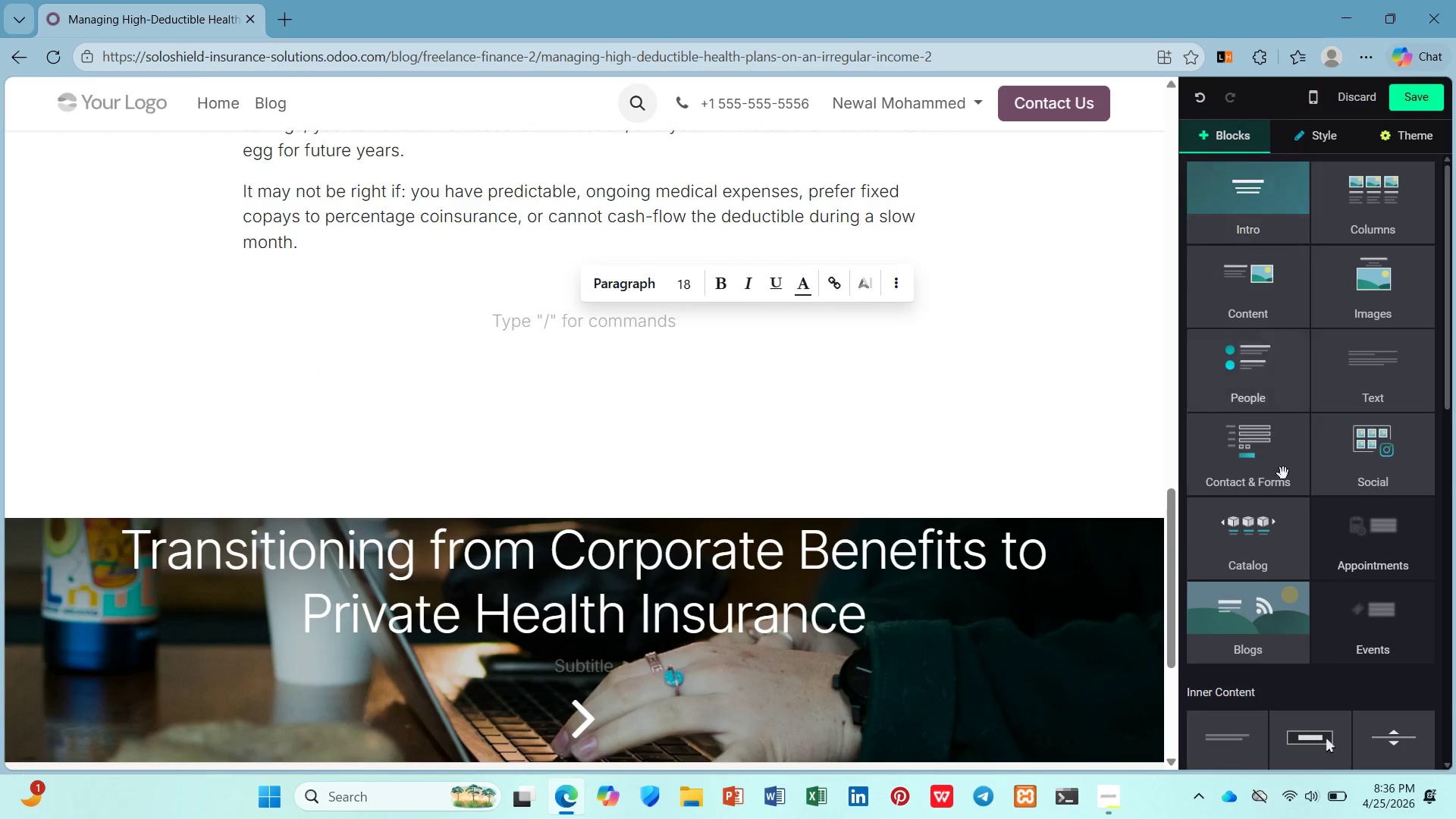 
left_click_drag(start_coordinate=[1314, 733], to_coordinate=[391, 292])
 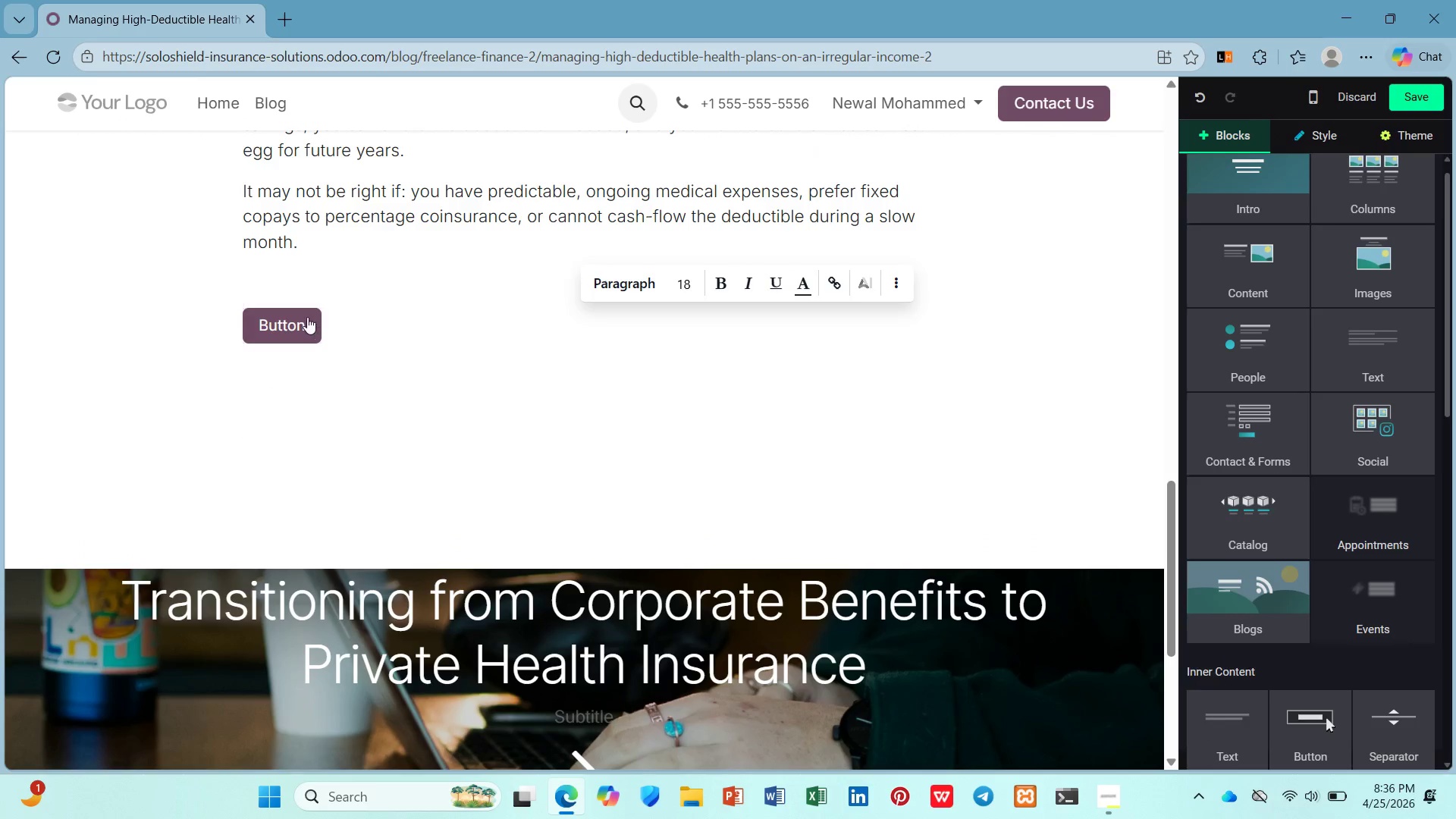 
left_click([306, 317])
 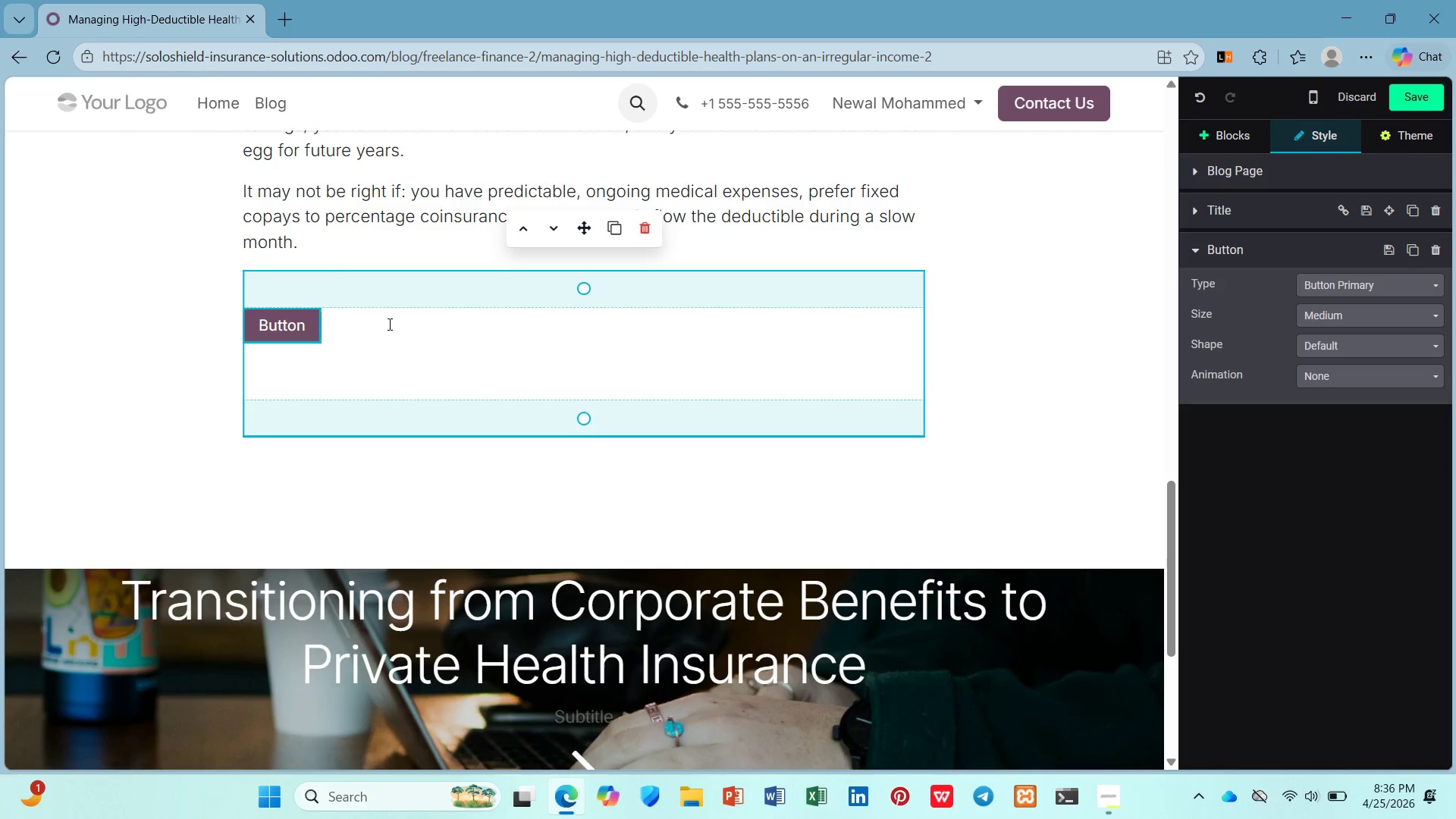 
left_click([300, 325])
 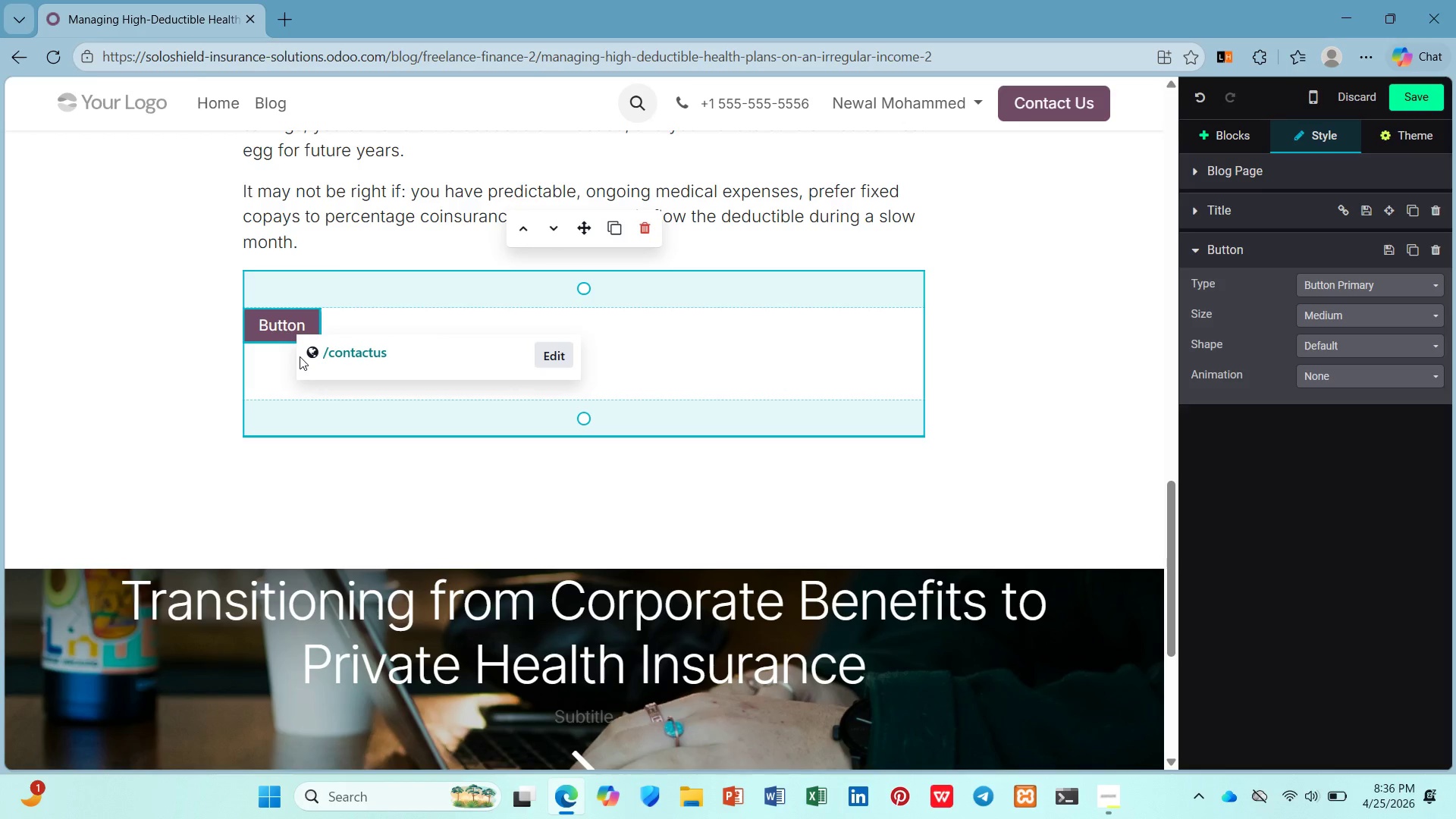 
key(ArrowRight)
 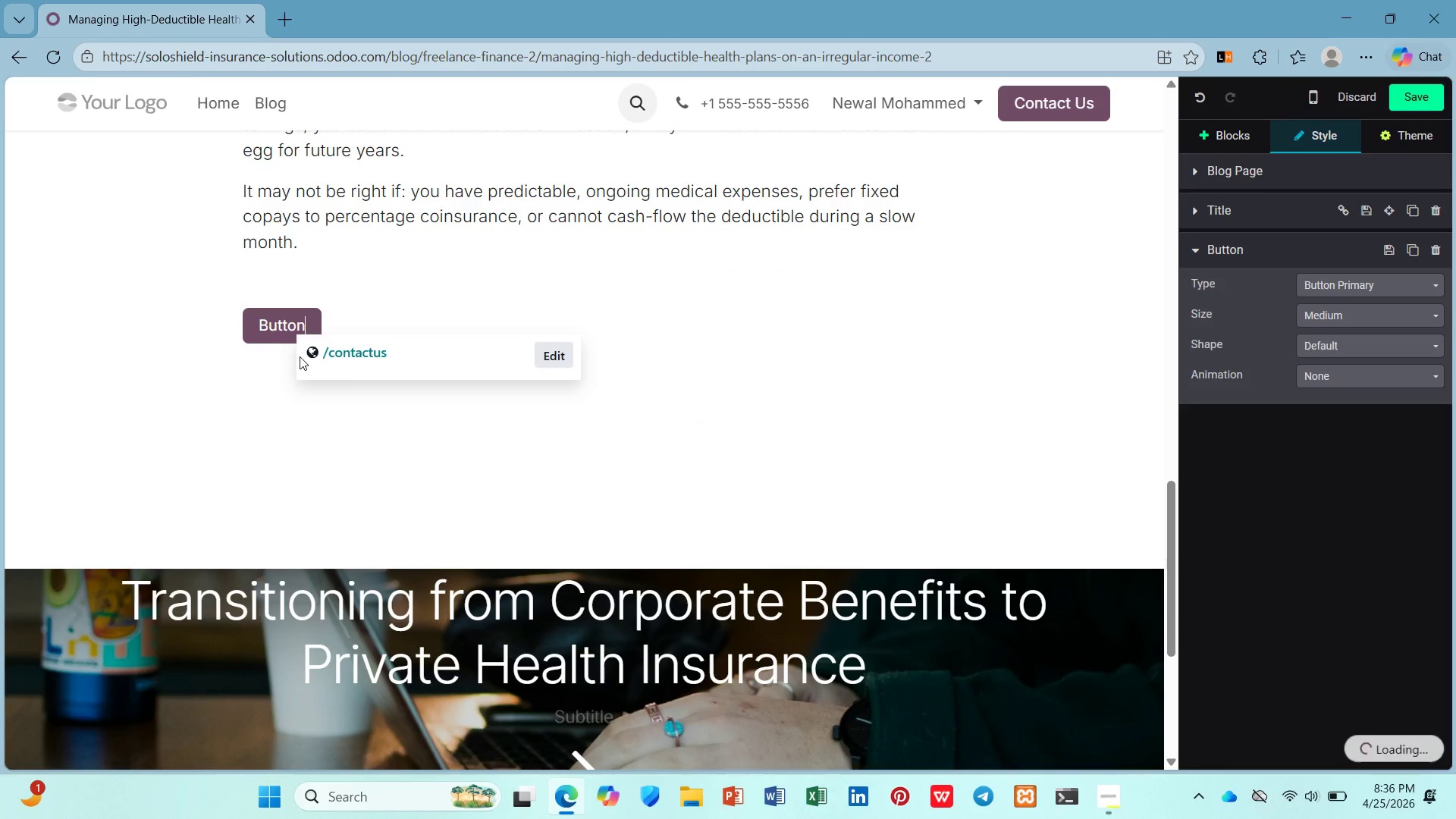 
hold_key(key=Backspace, duration=0.7)
 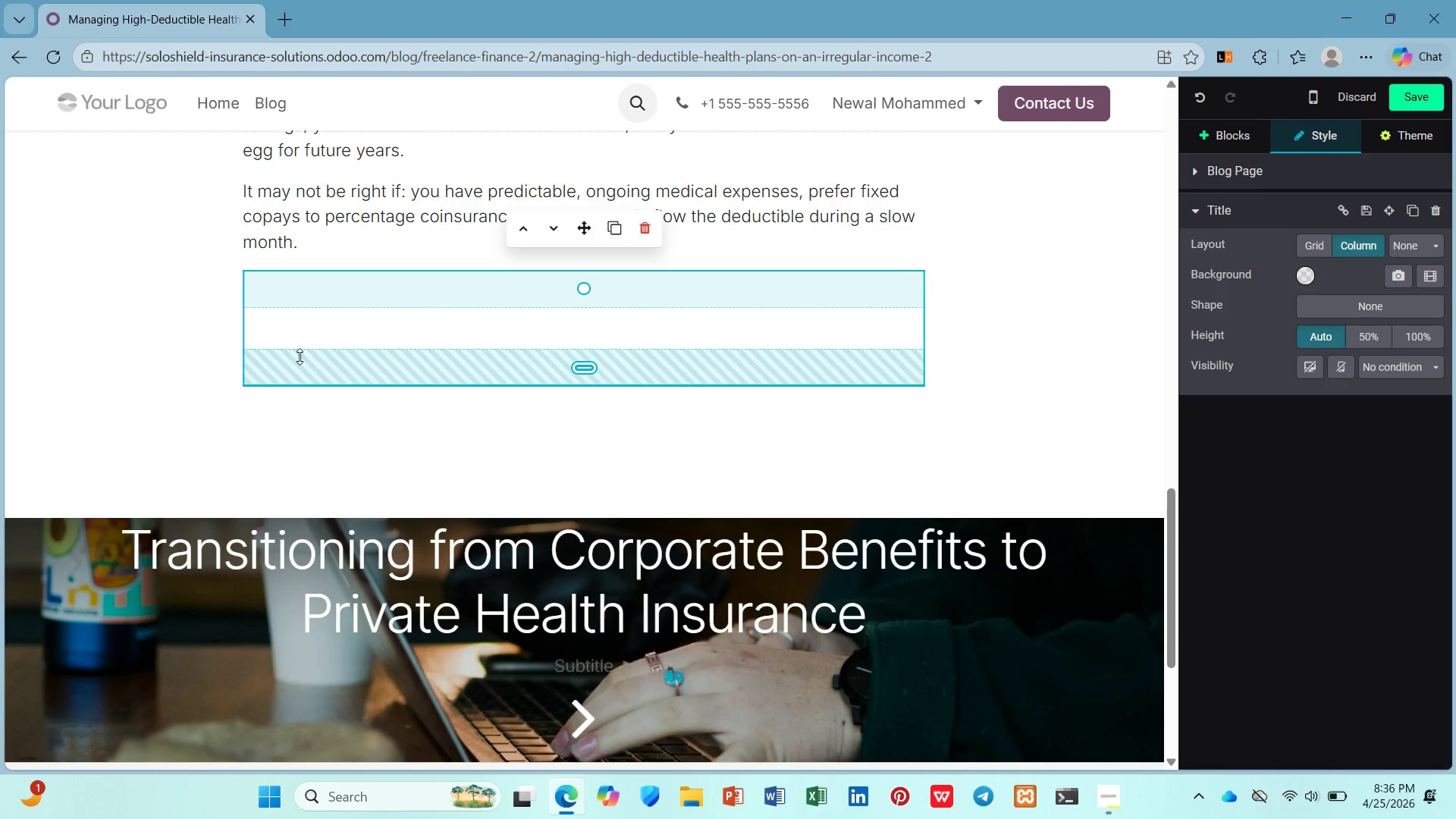 
key(Control+Z)
 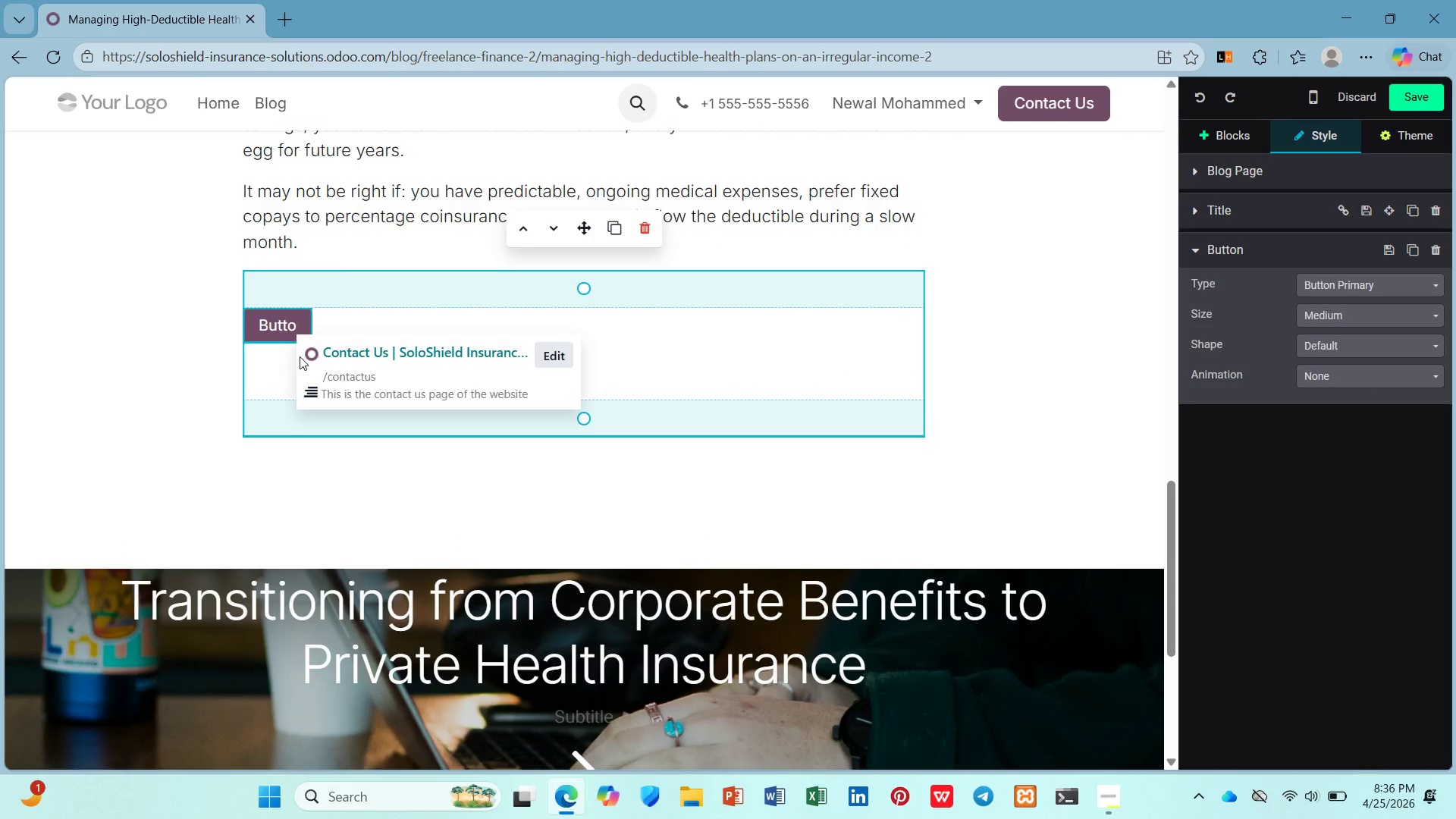 
key(Backspace)
key(Backspace)
key(Backspace)
key(Backspace)
key(Backspace)
type(CTA ->)
 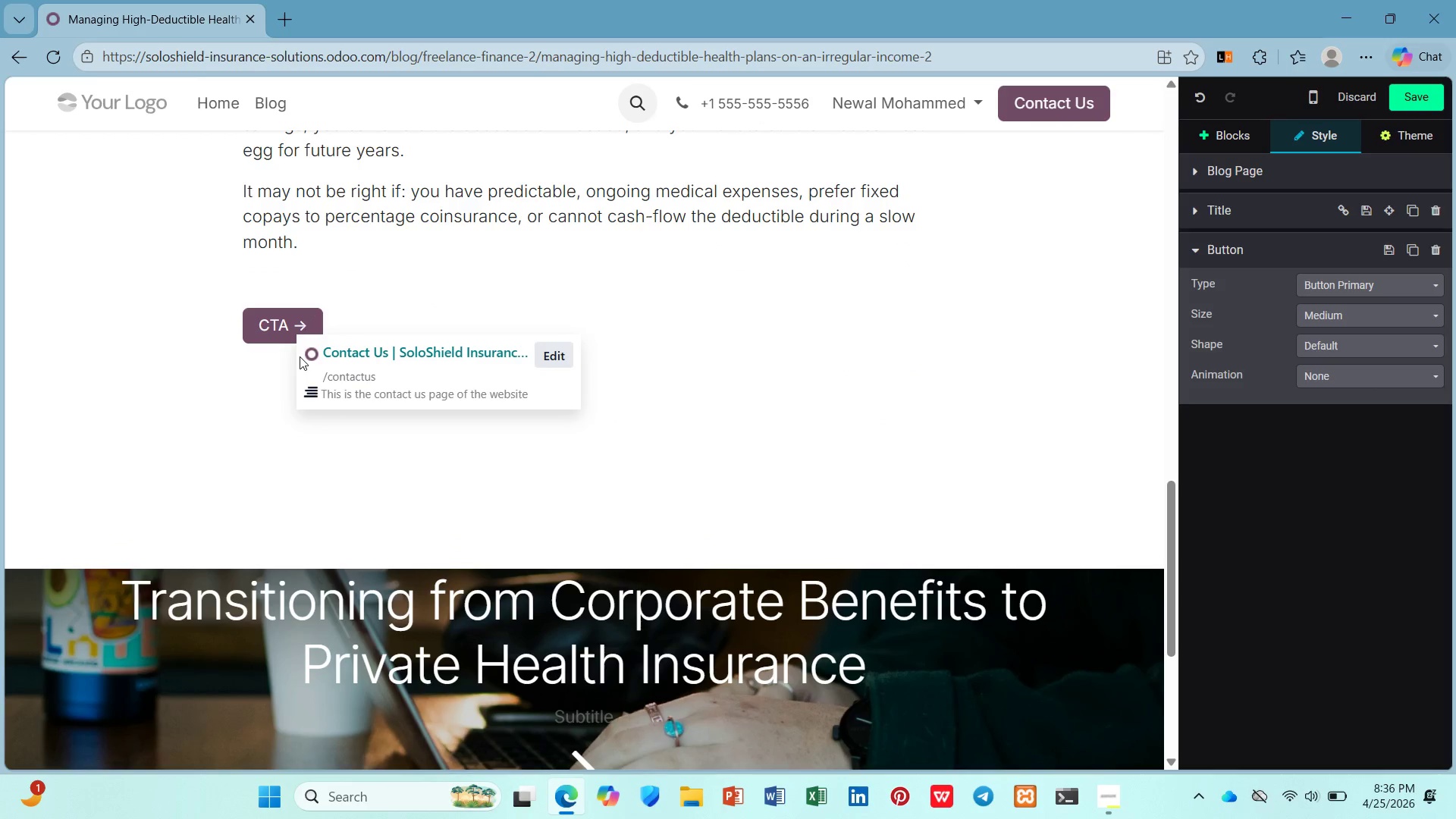 
left_click([385, 533])
 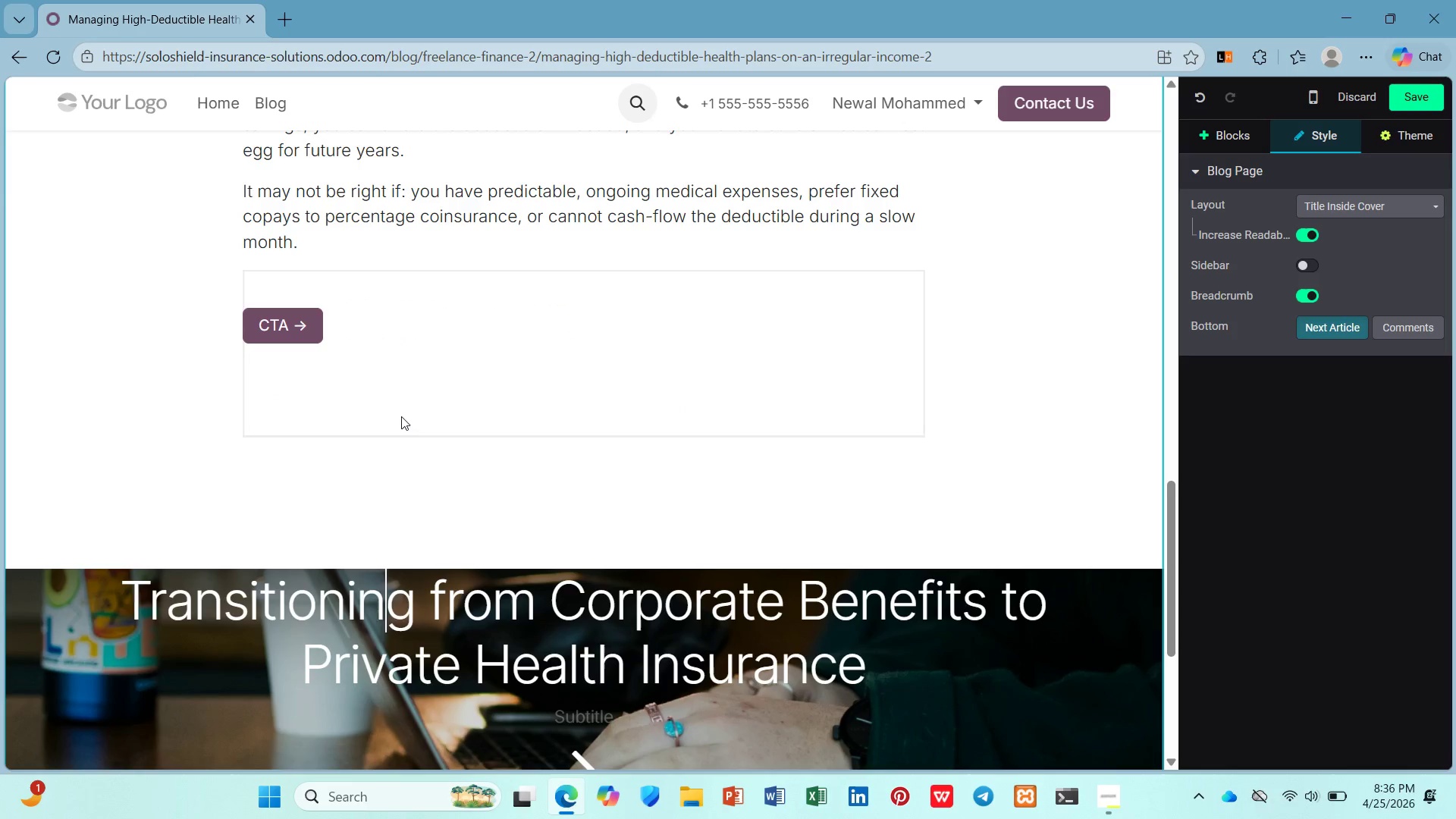 
left_click([404, 403])
 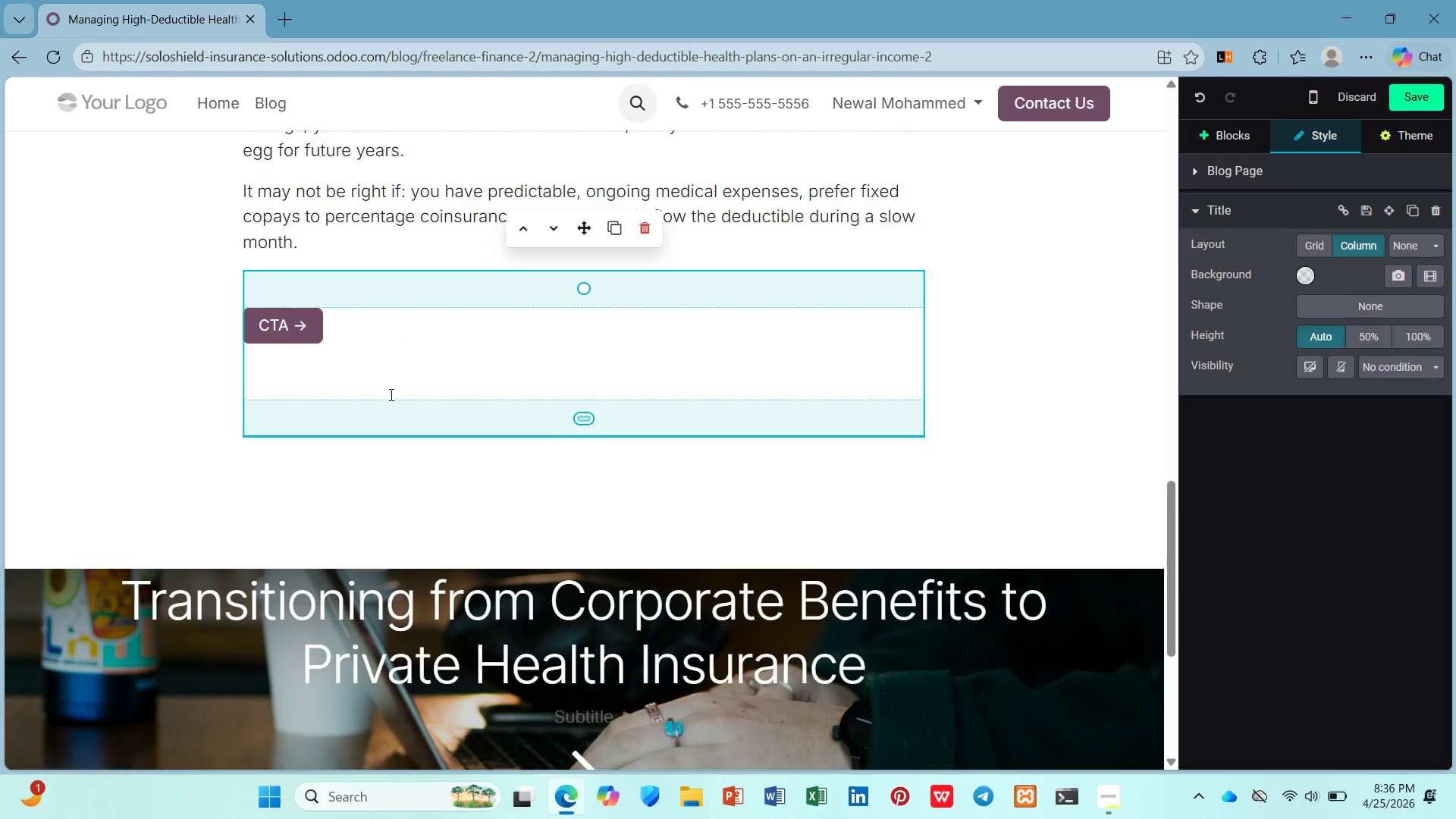 
left_click([390, 394])
 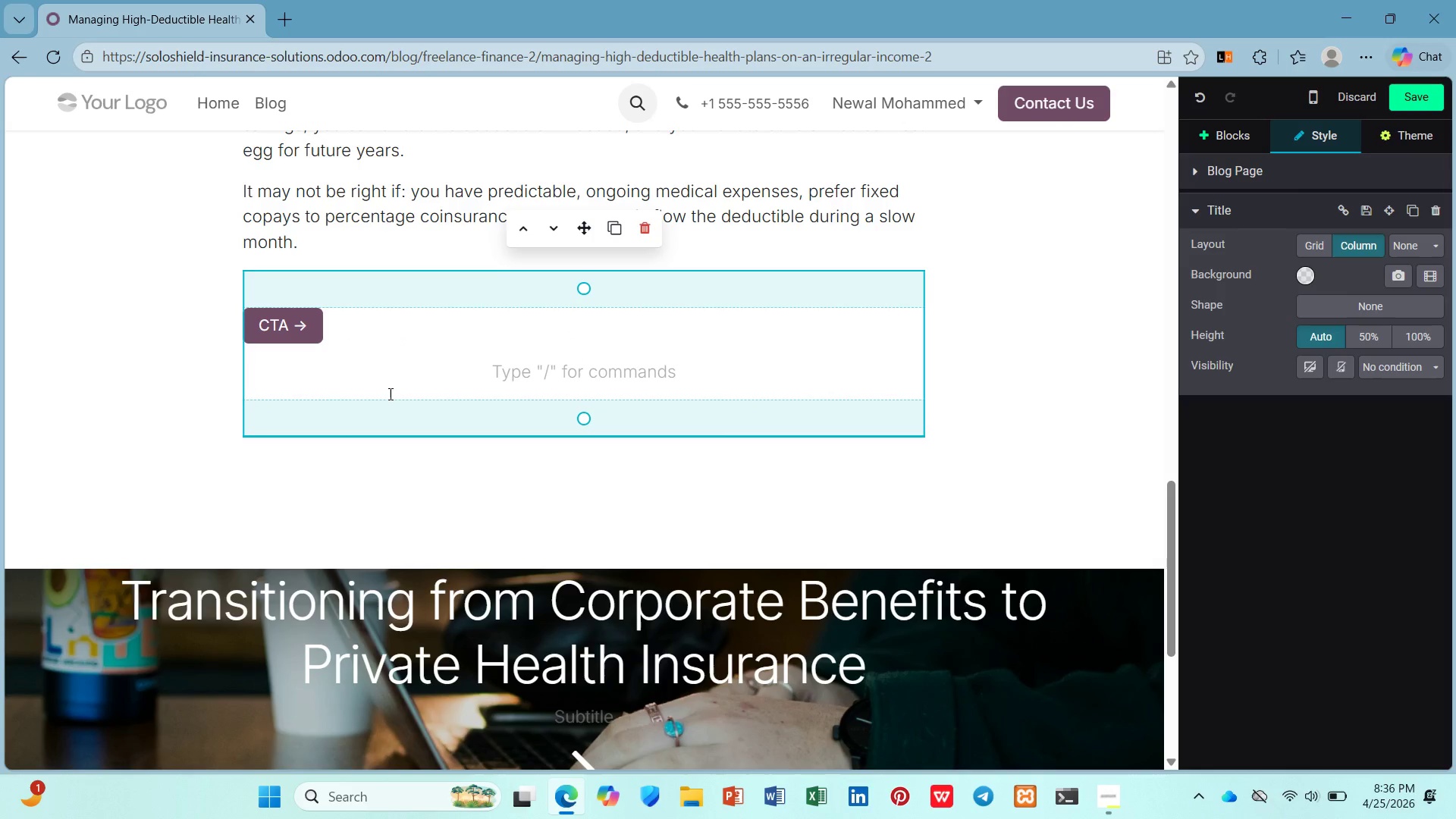 
key(Backspace)
 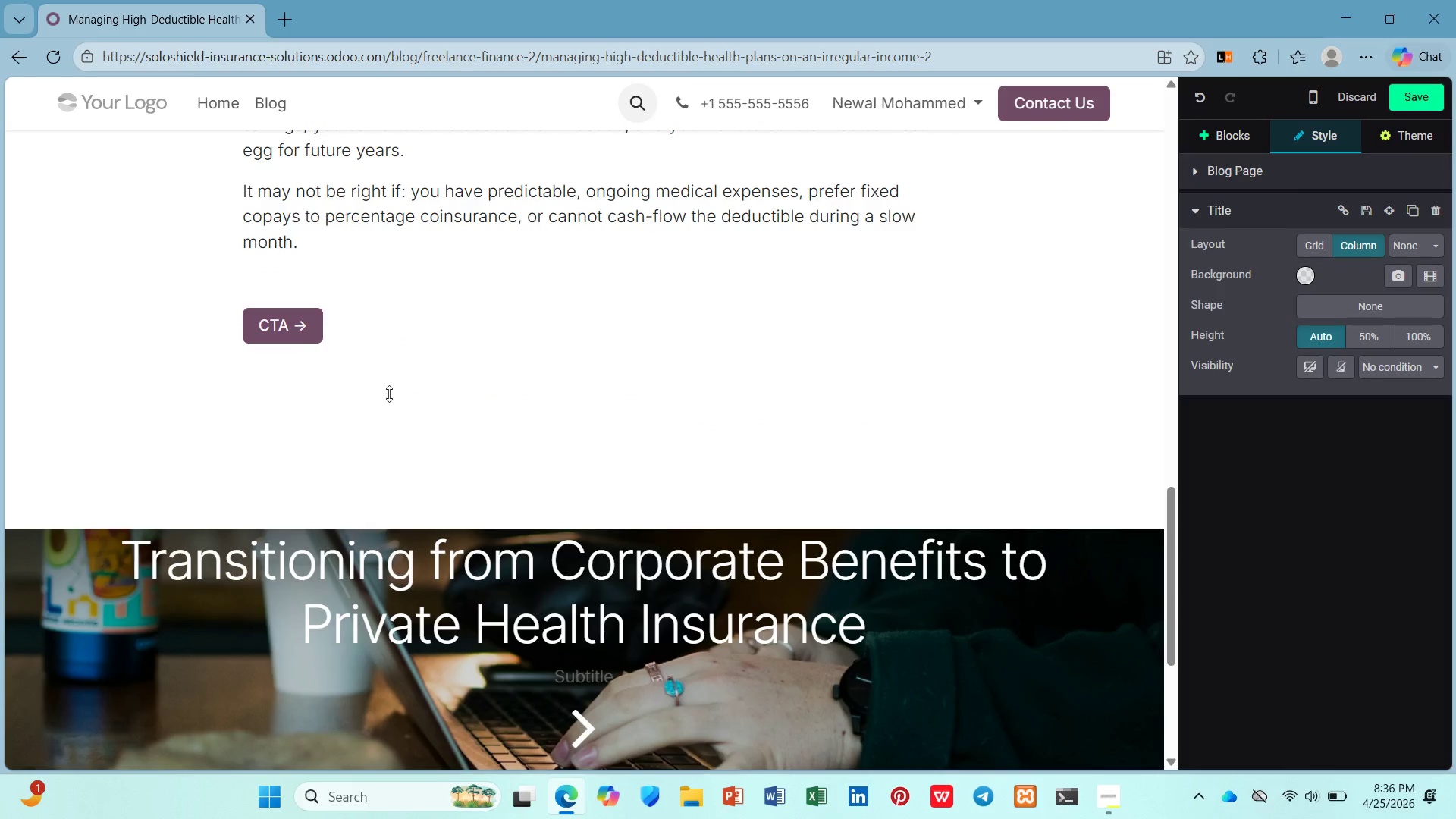 
left_click([389, 391])
 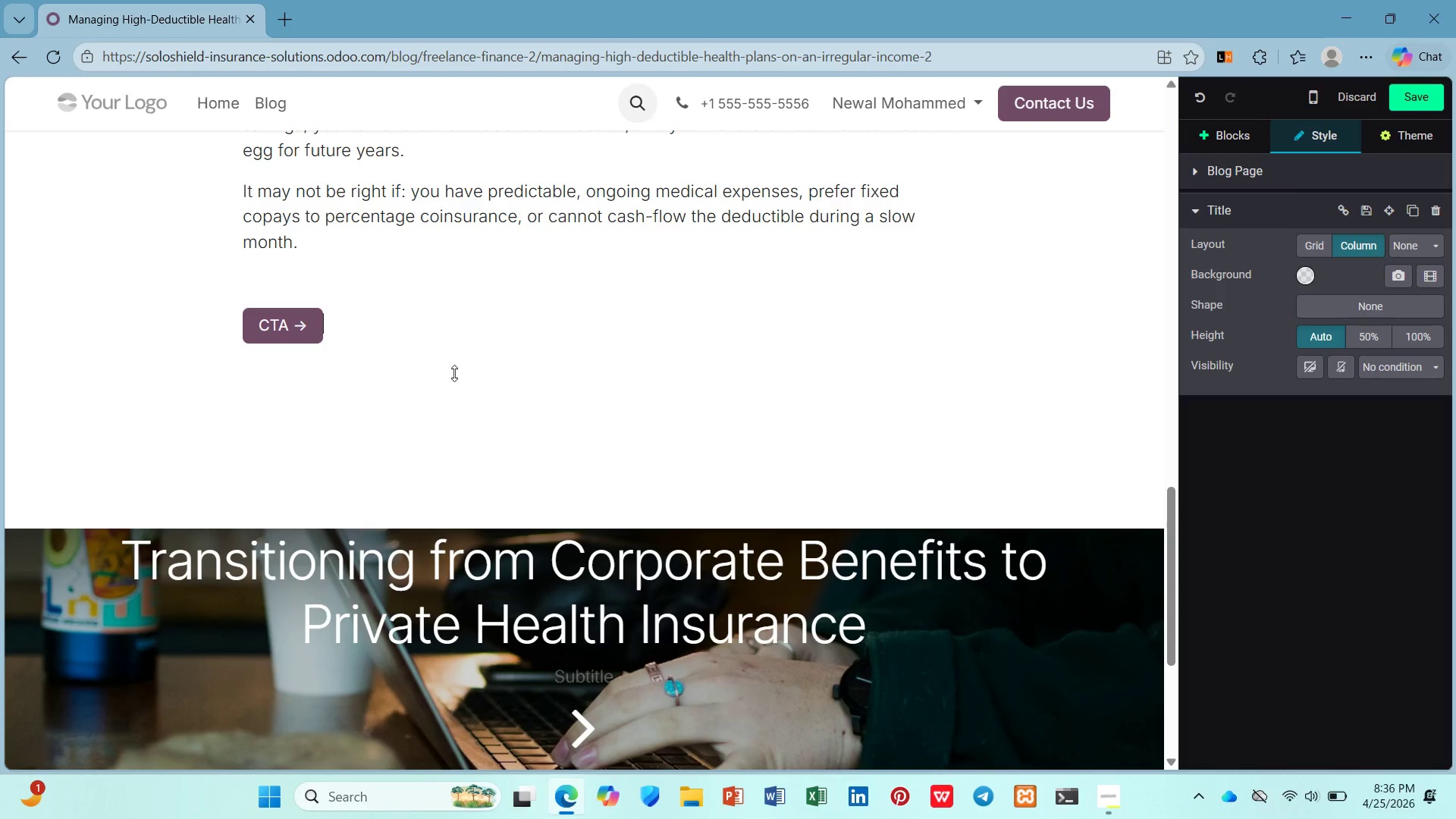 
left_click([473, 350])
 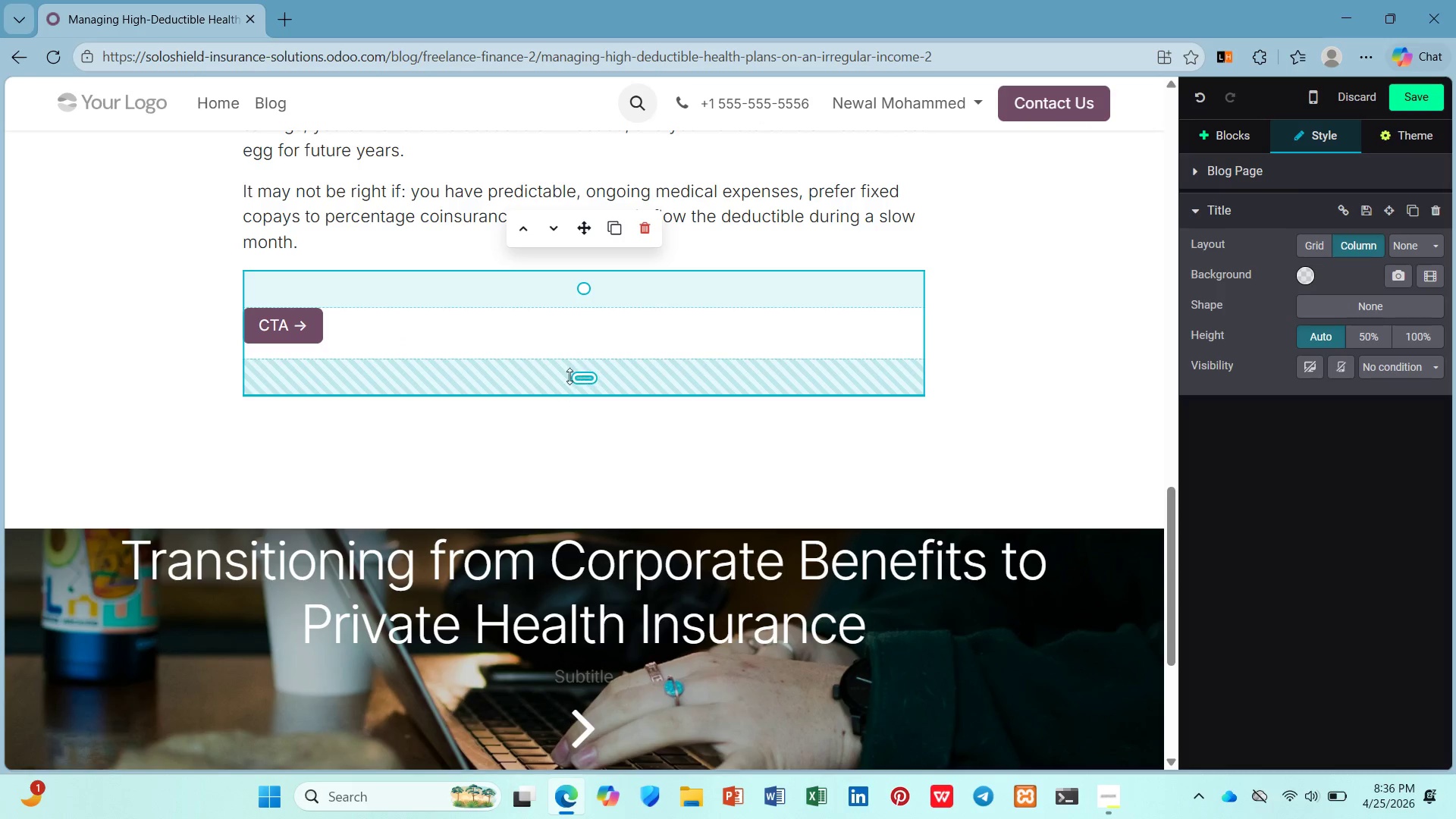 
left_click_drag(start_coordinate=[583, 295], to_coordinate=[587, 187])
 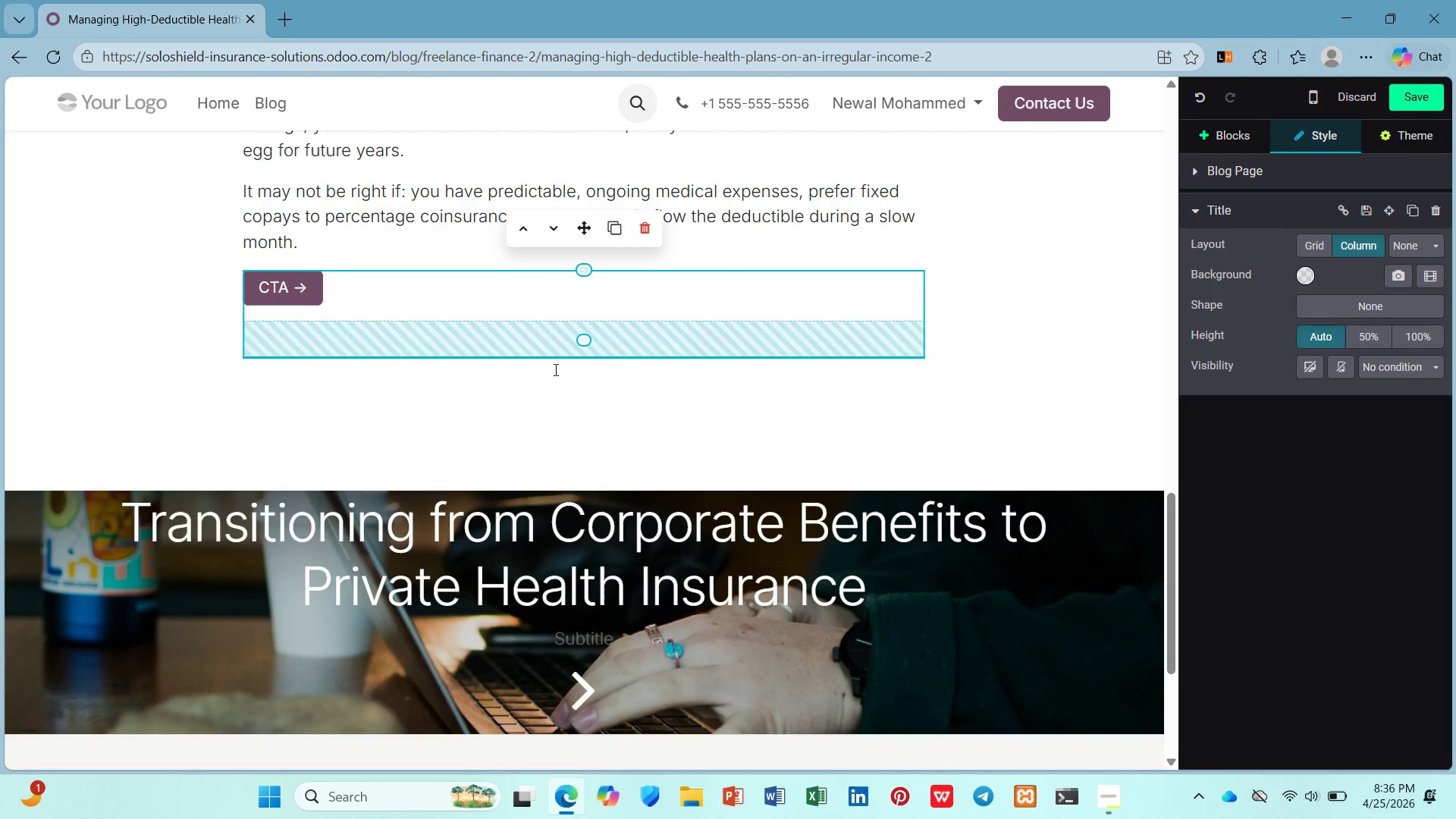 
left_click([554, 369])
 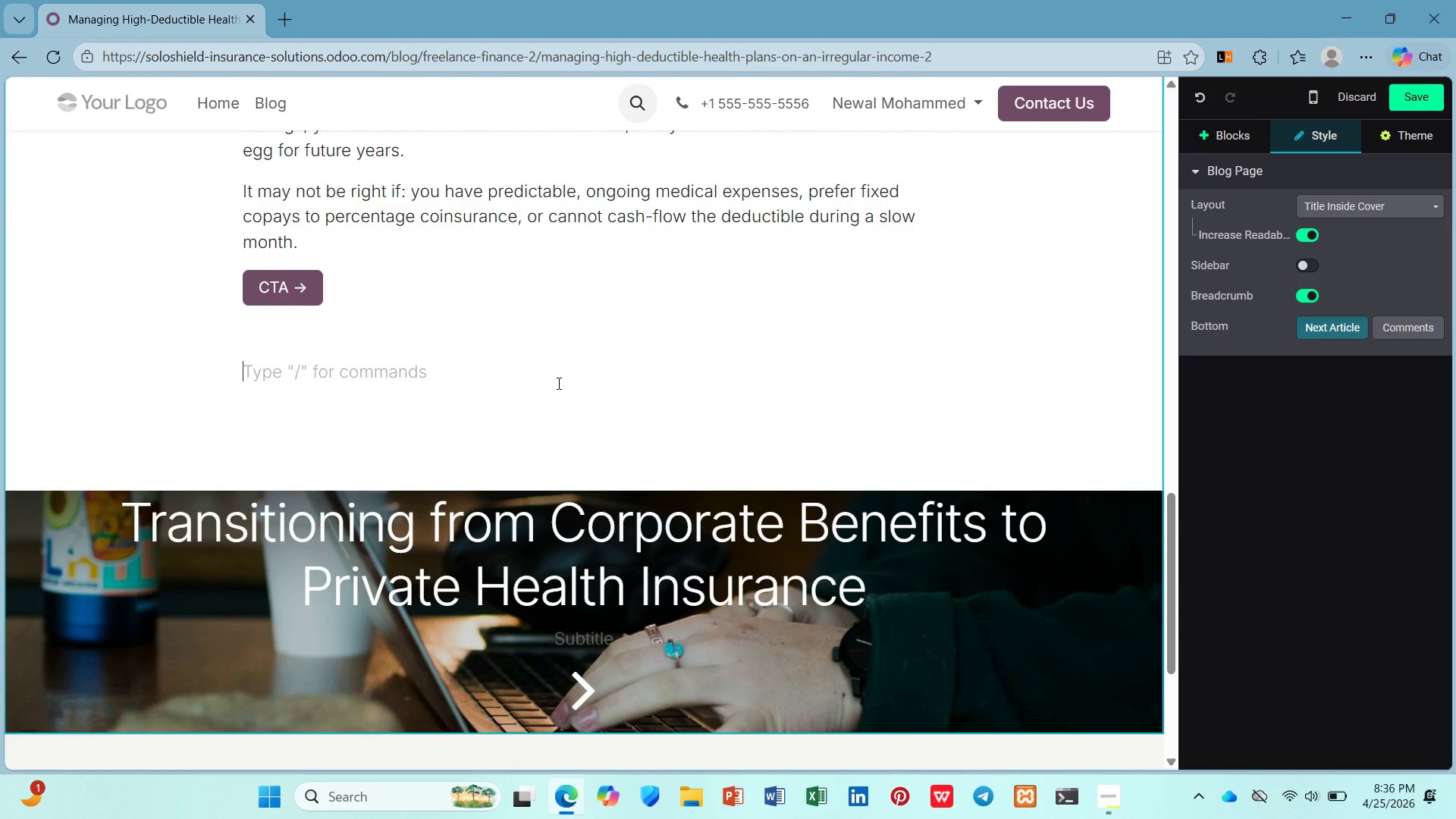 
scroll: coordinate [557, 383], scroll_direction: up, amount: 2.0
 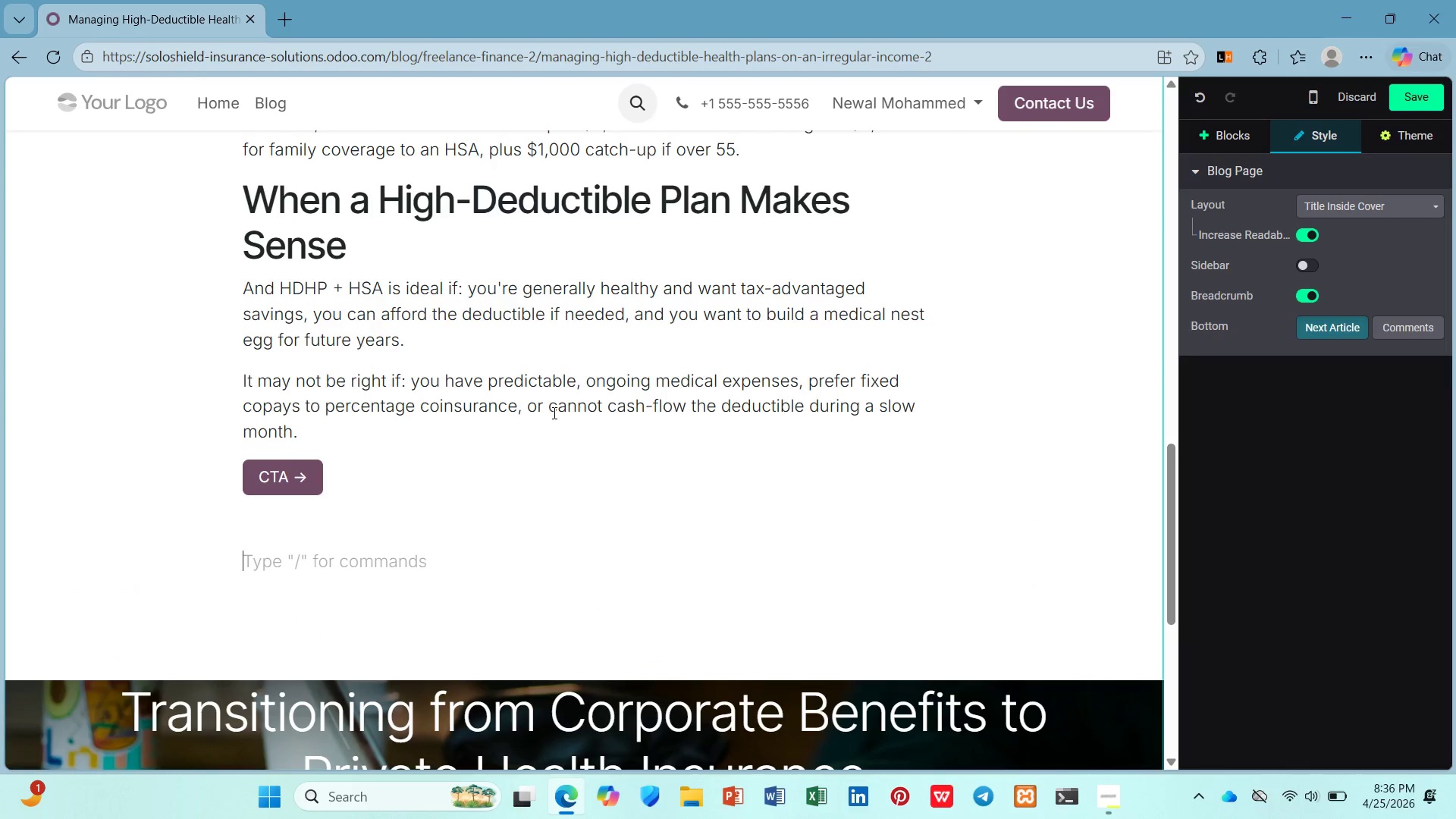 
key(Backspace)
 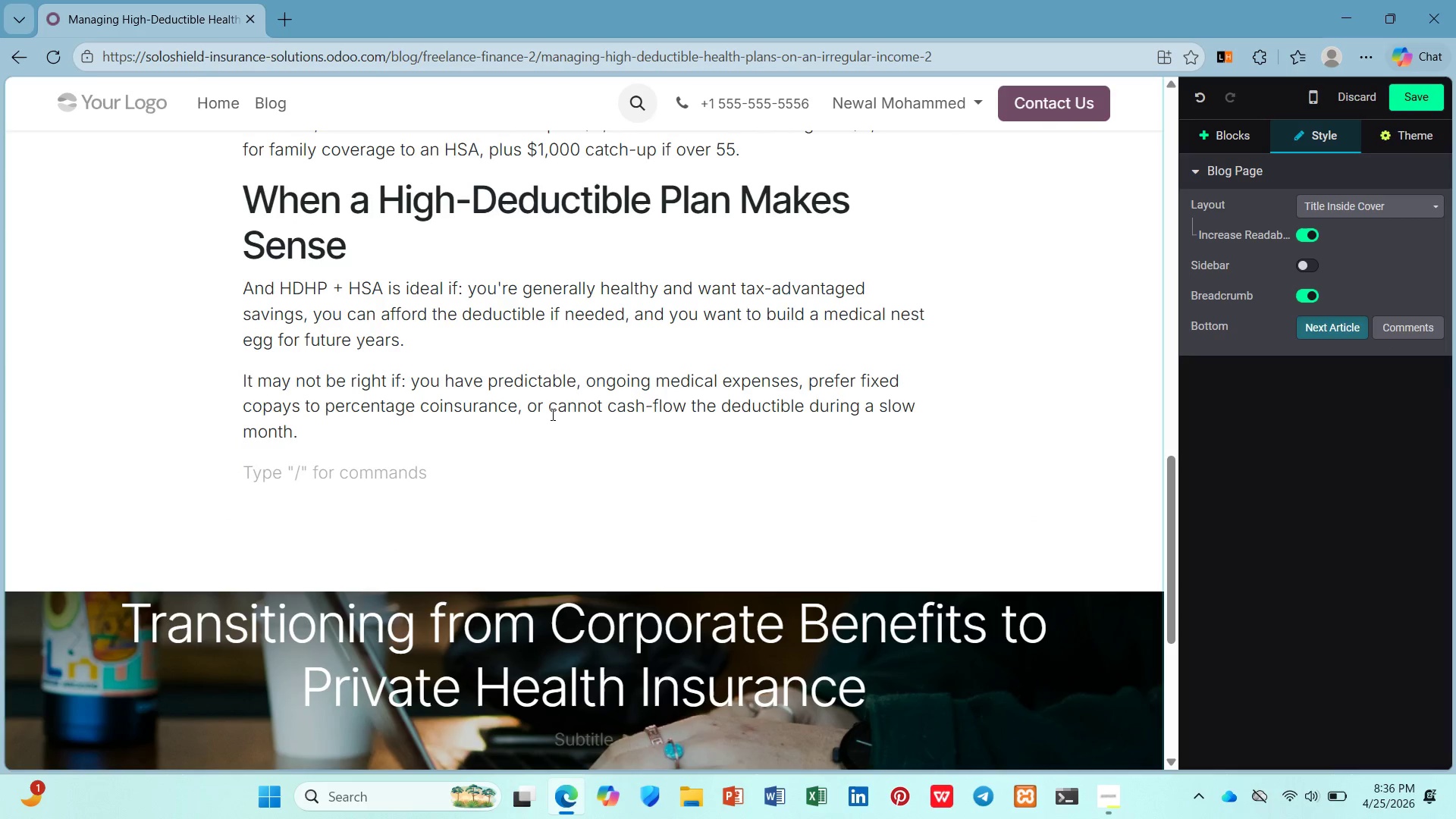 
key(Control+Z)
 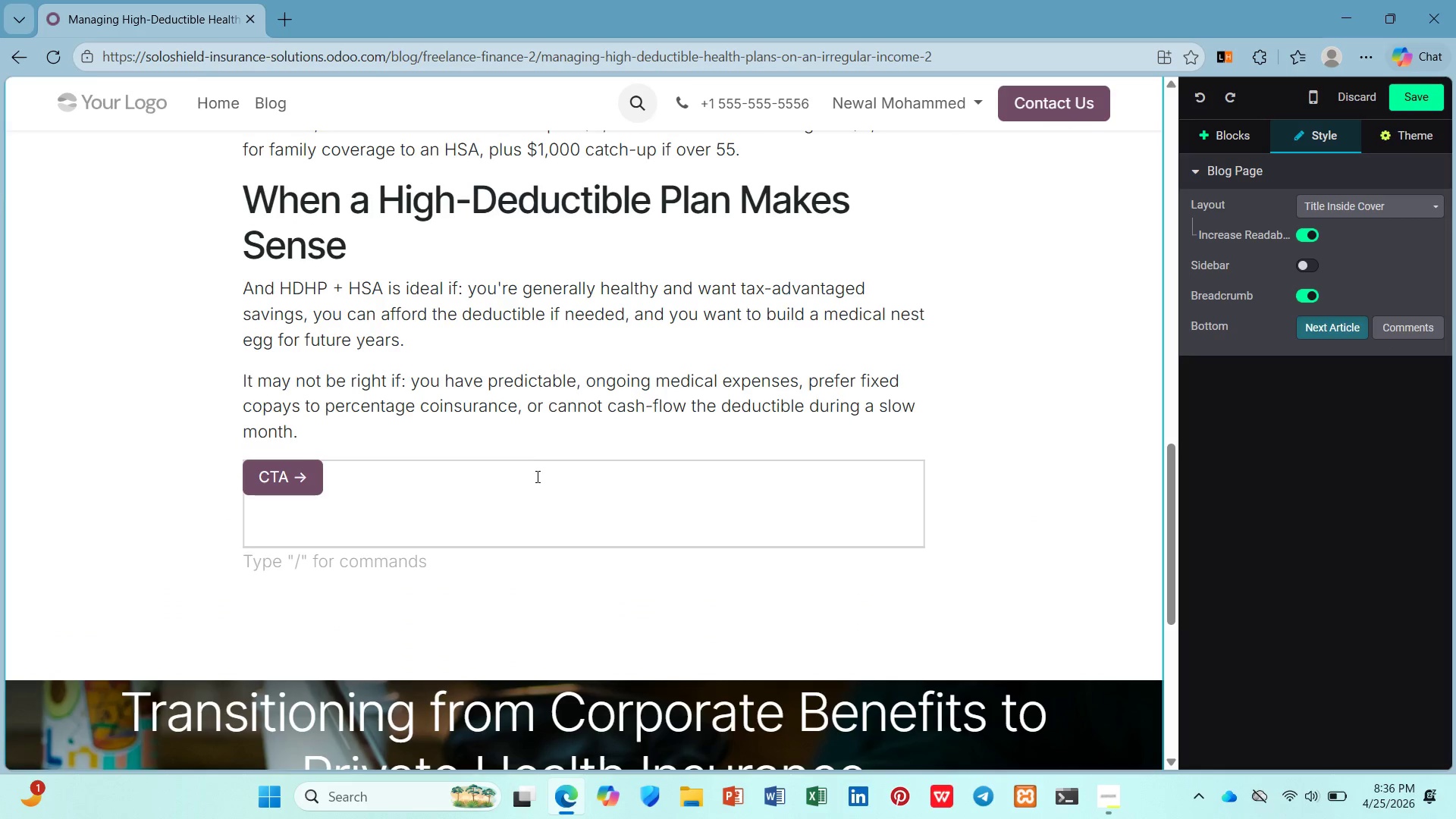 
scroll: coordinate [585, 435], scroll_direction: up, amount: 13.0
 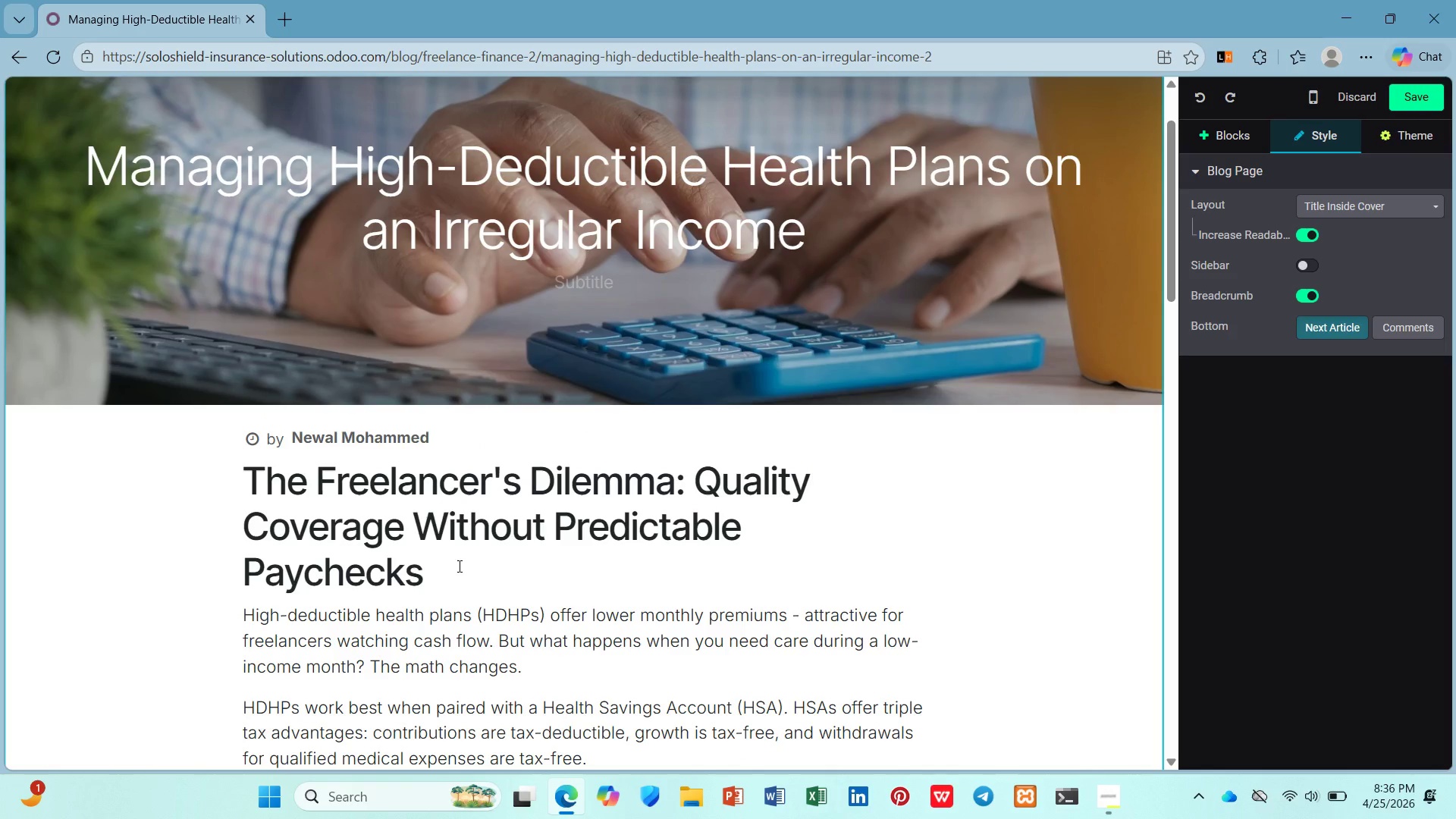 
wait(8.26)
 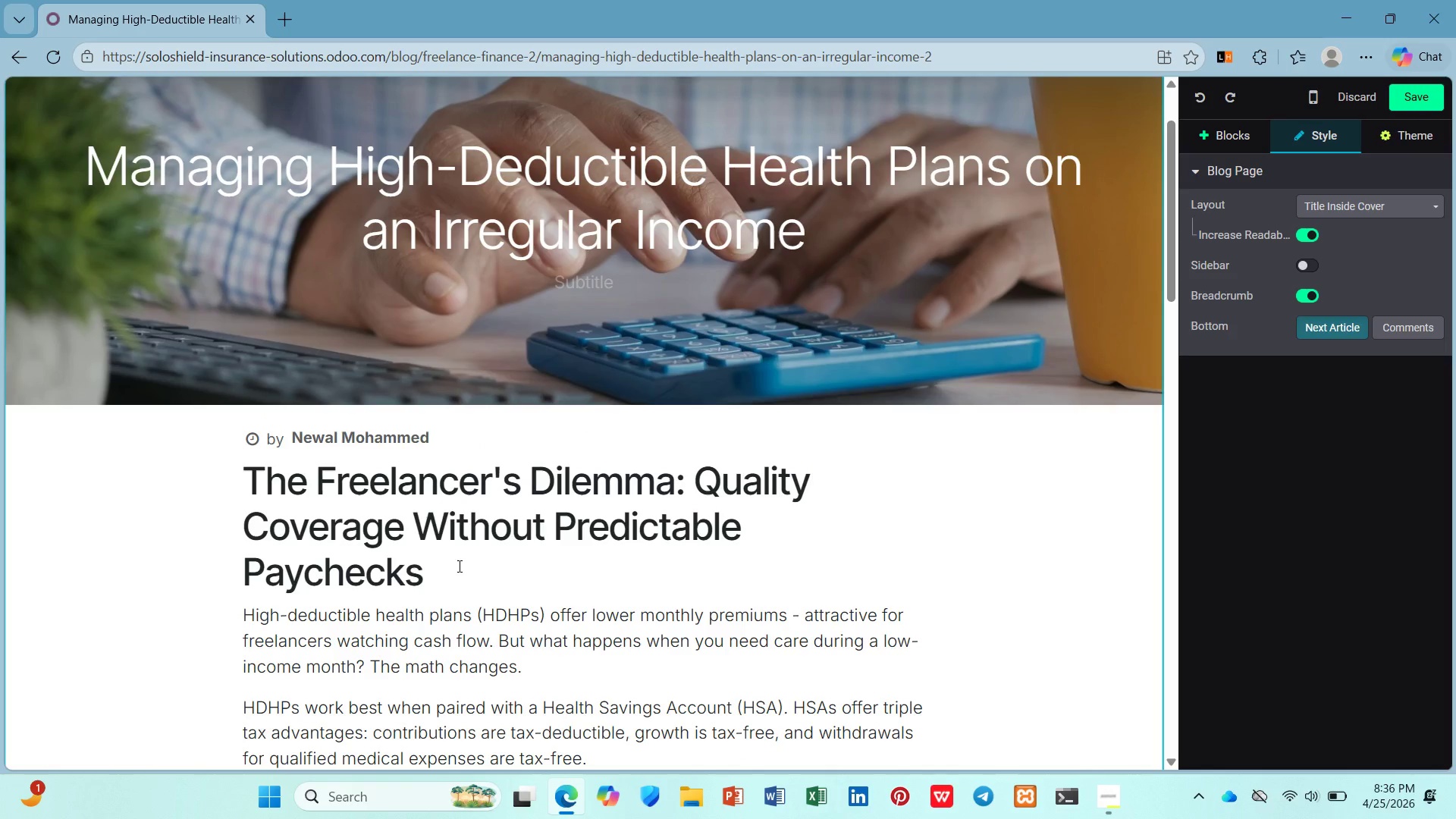 
scroll: coordinate [621, 469], scroll_direction: down, amount: 12.0
 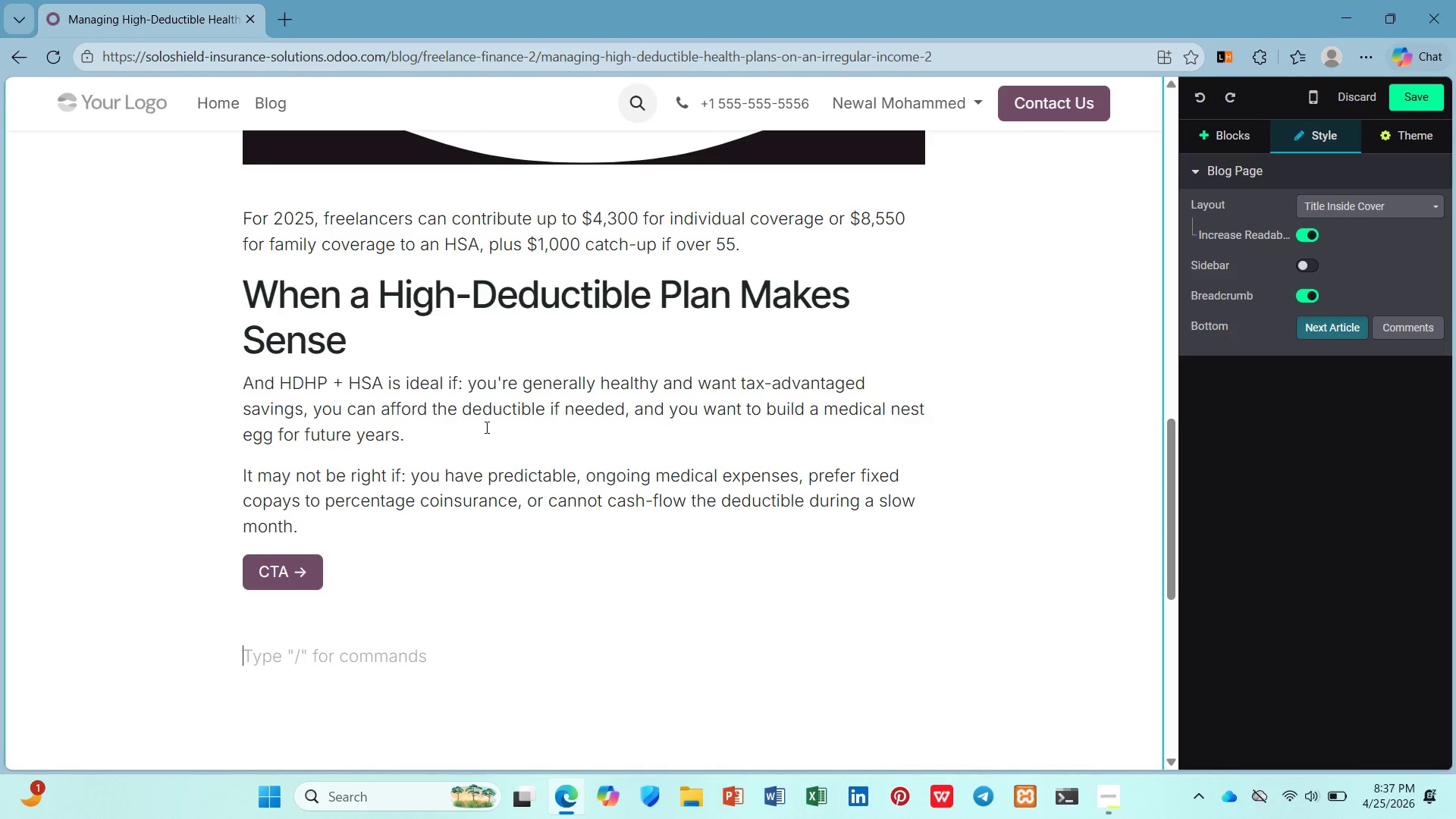 
left_click([485, 427])
 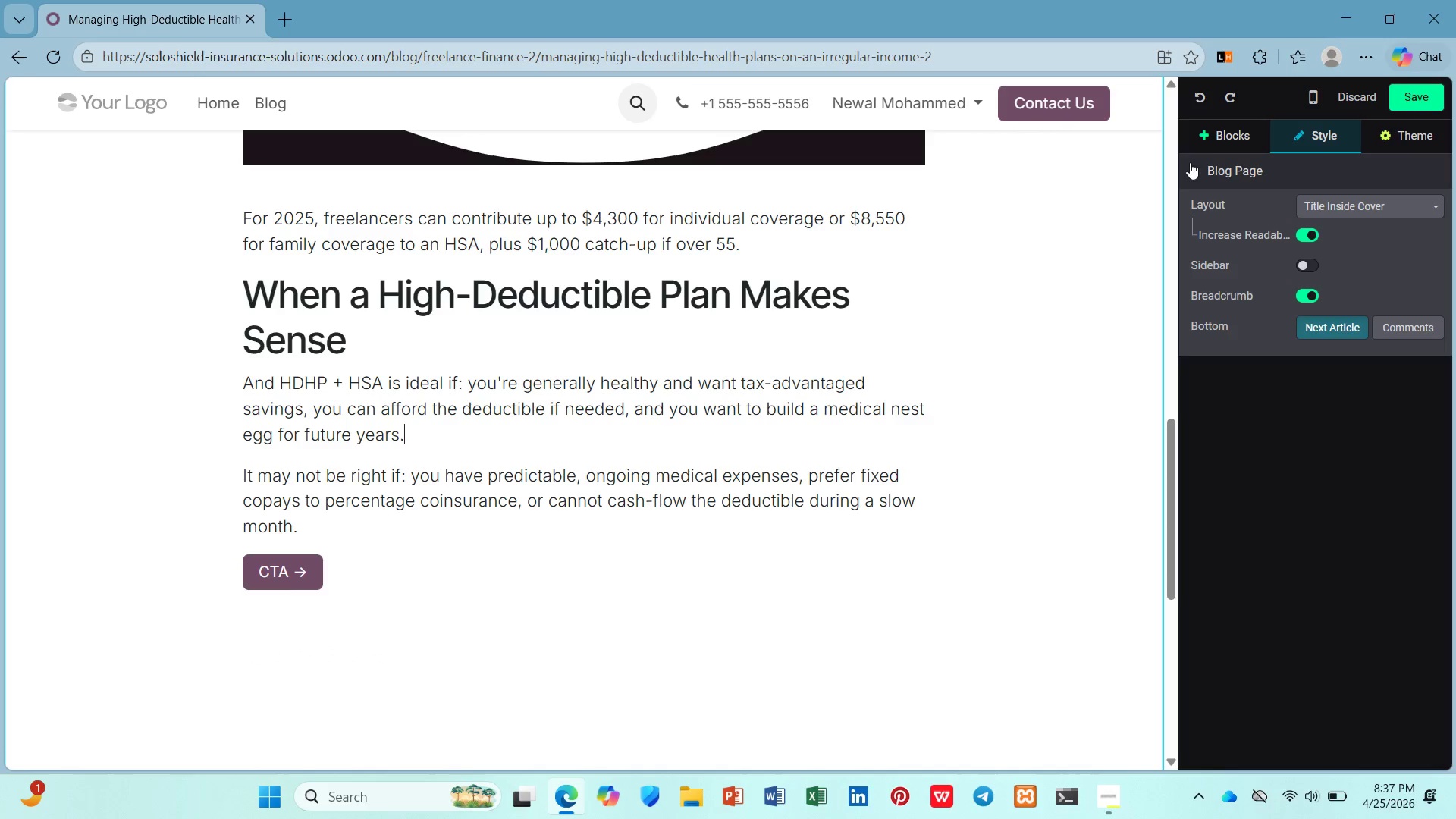 
double_click([1216, 133])
 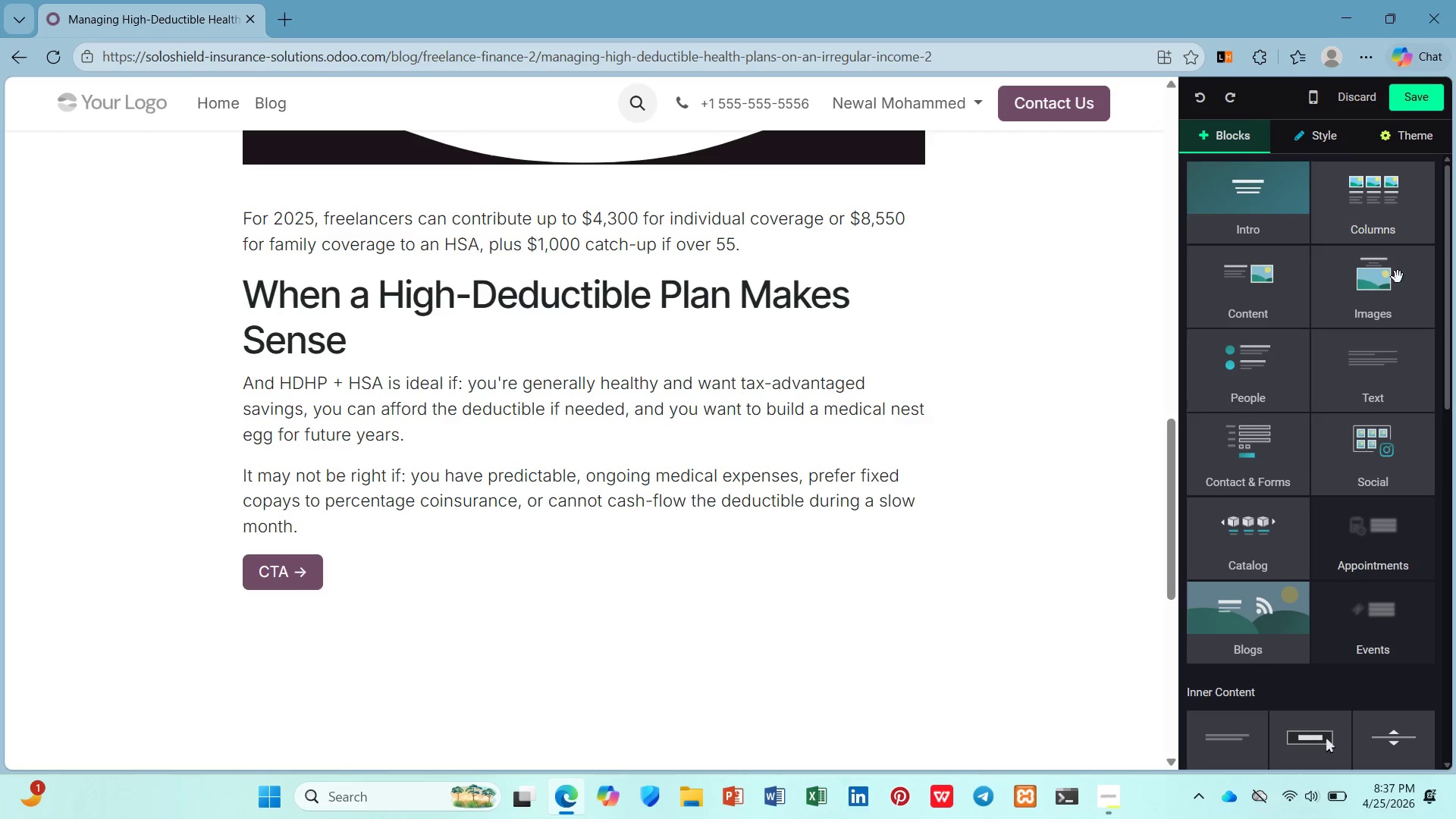 
left_click_drag(start_coordinate=[1387, 313], to_coordinate=[513, 413])
 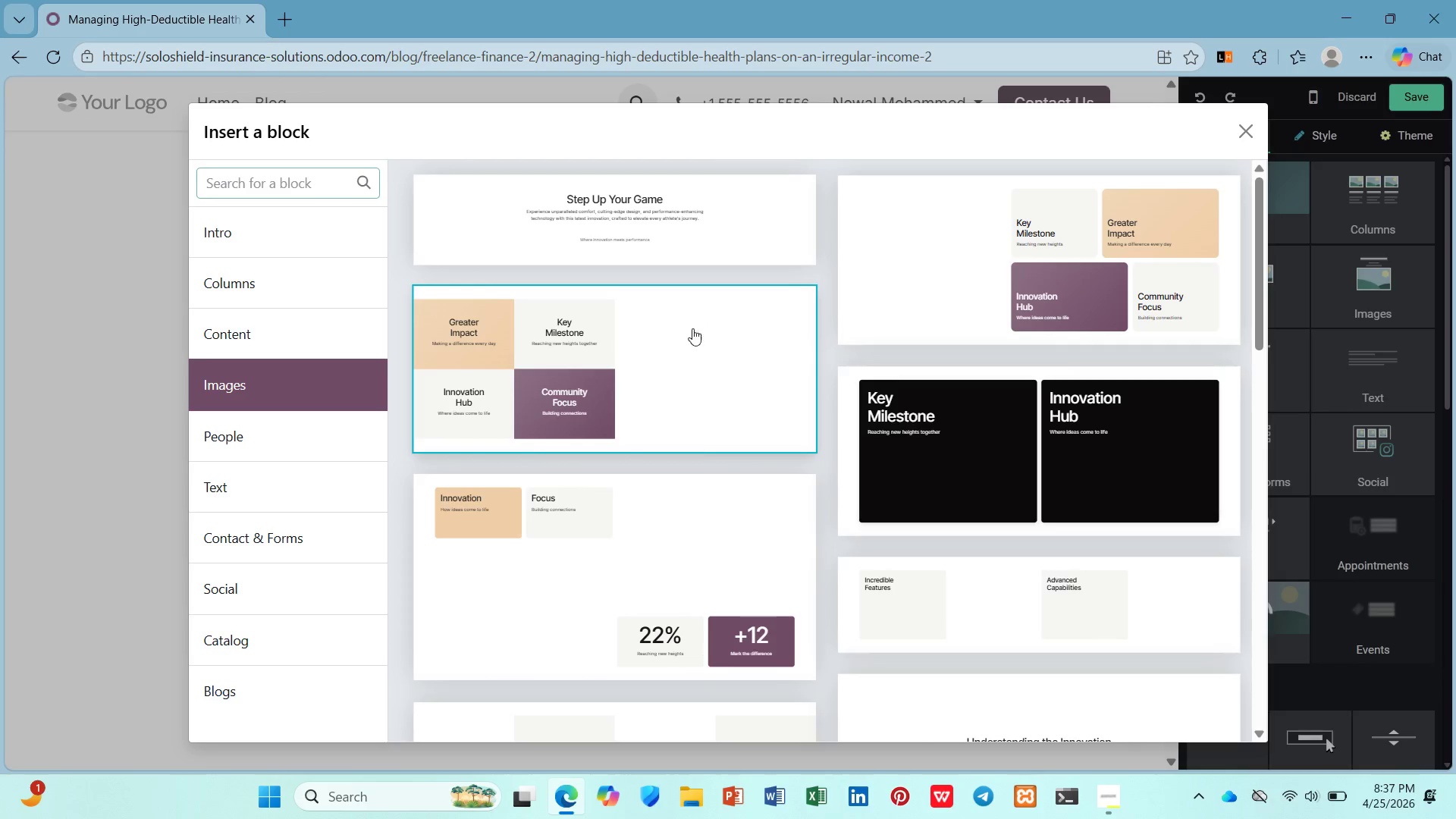 
scroll: coordinate [694, 444], scroll_direction: down, amount: 4.0
 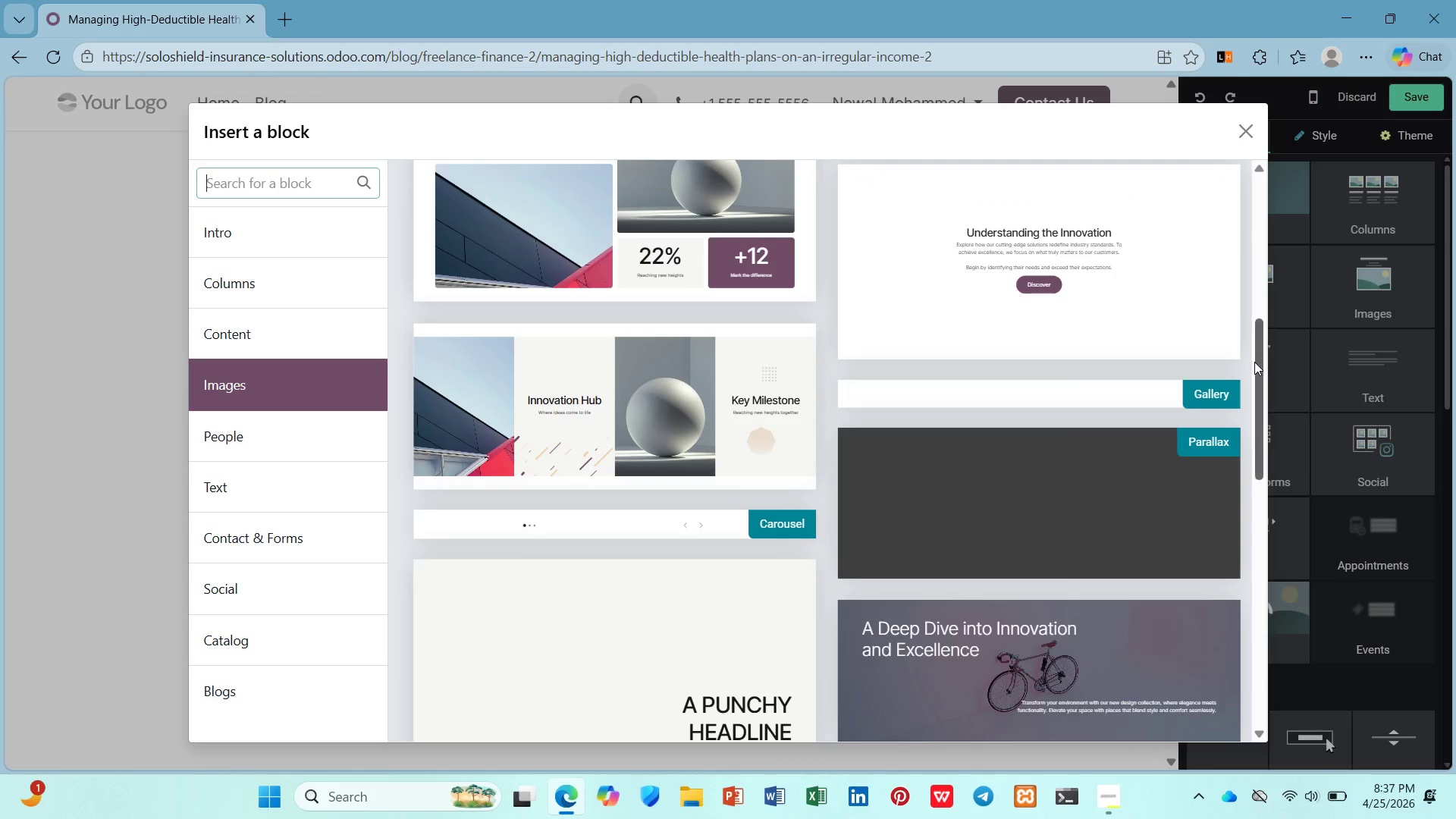 
left_click_drag(start_coordinate=[1254, 362], to_coordinate=[1207, 570])
 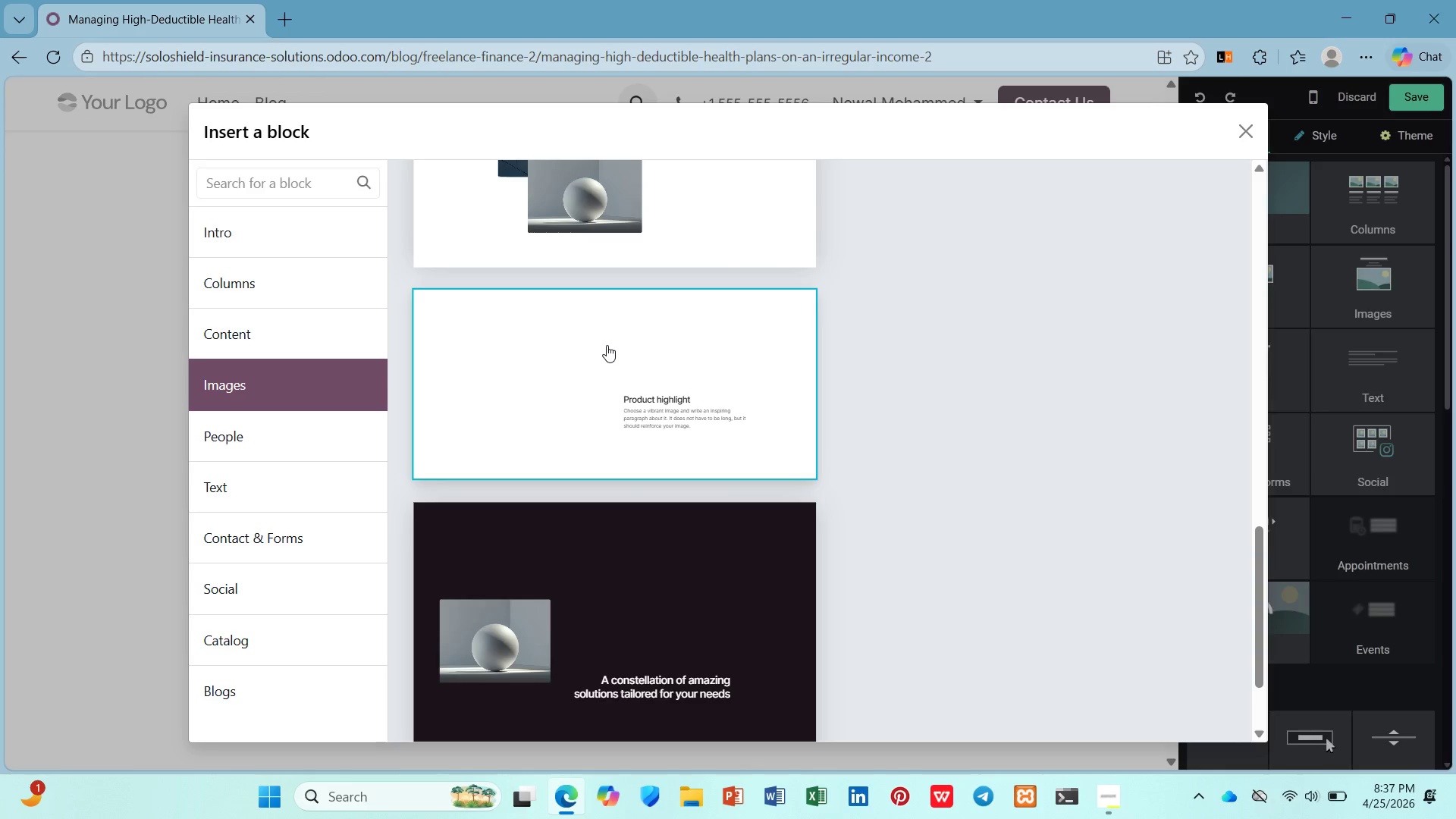 
left_click([607, 345])
 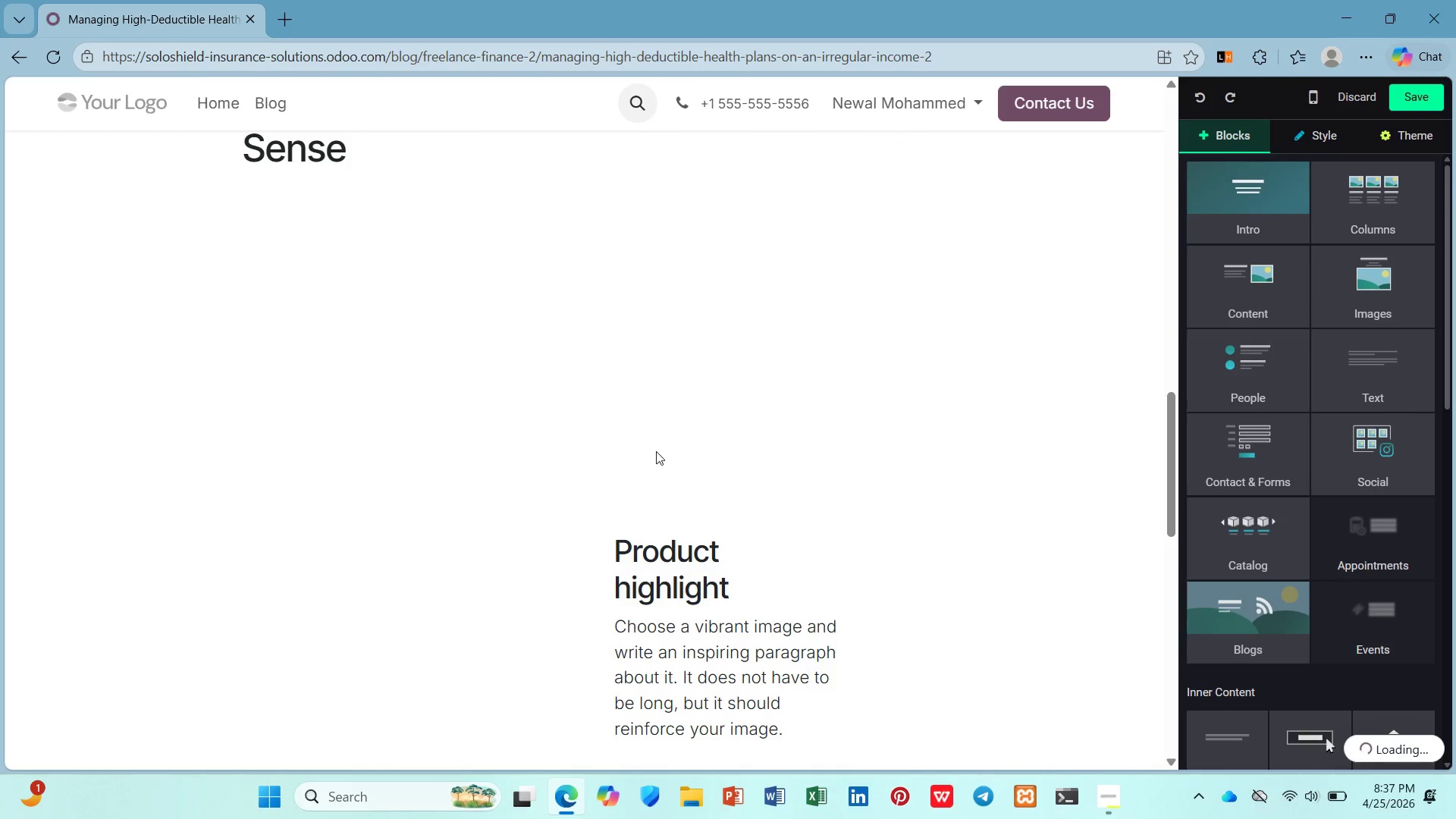 
left_click([681, 575])
 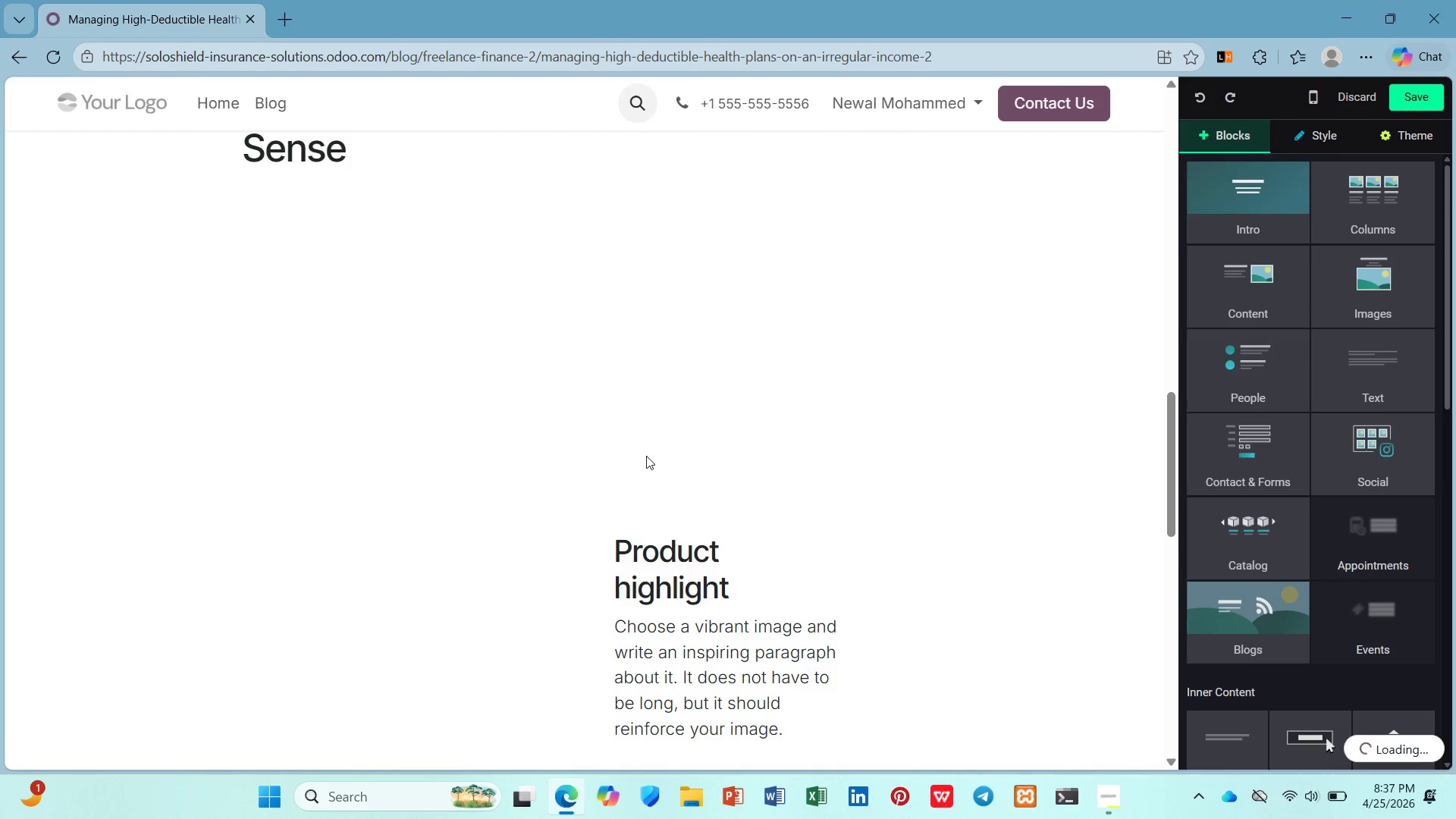 
scroll: coordinate [634, 436], scroll_direction: up, amount: 4.0
 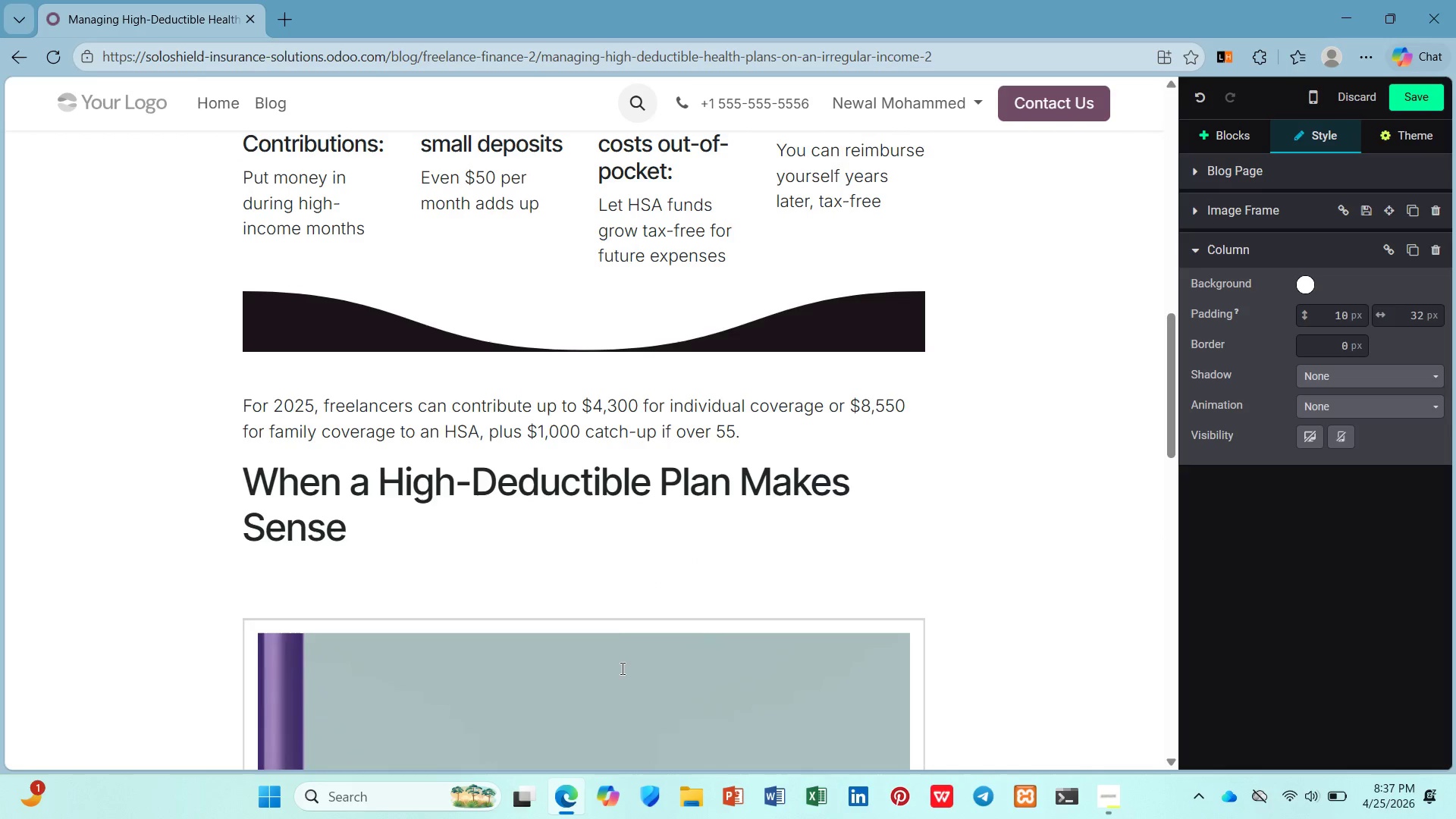 
left_click([335, 569])
 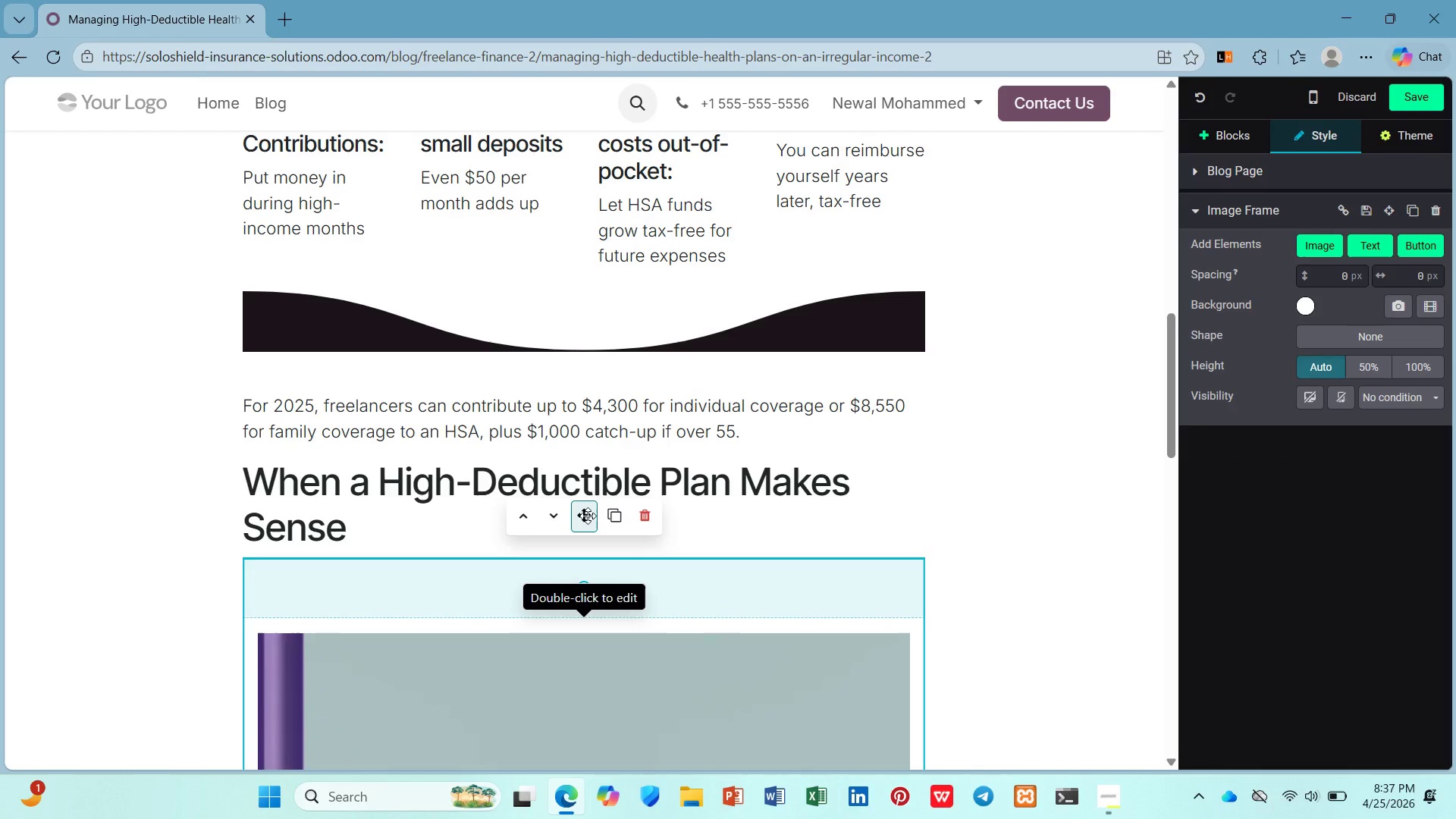 
left_click([588, 516])
 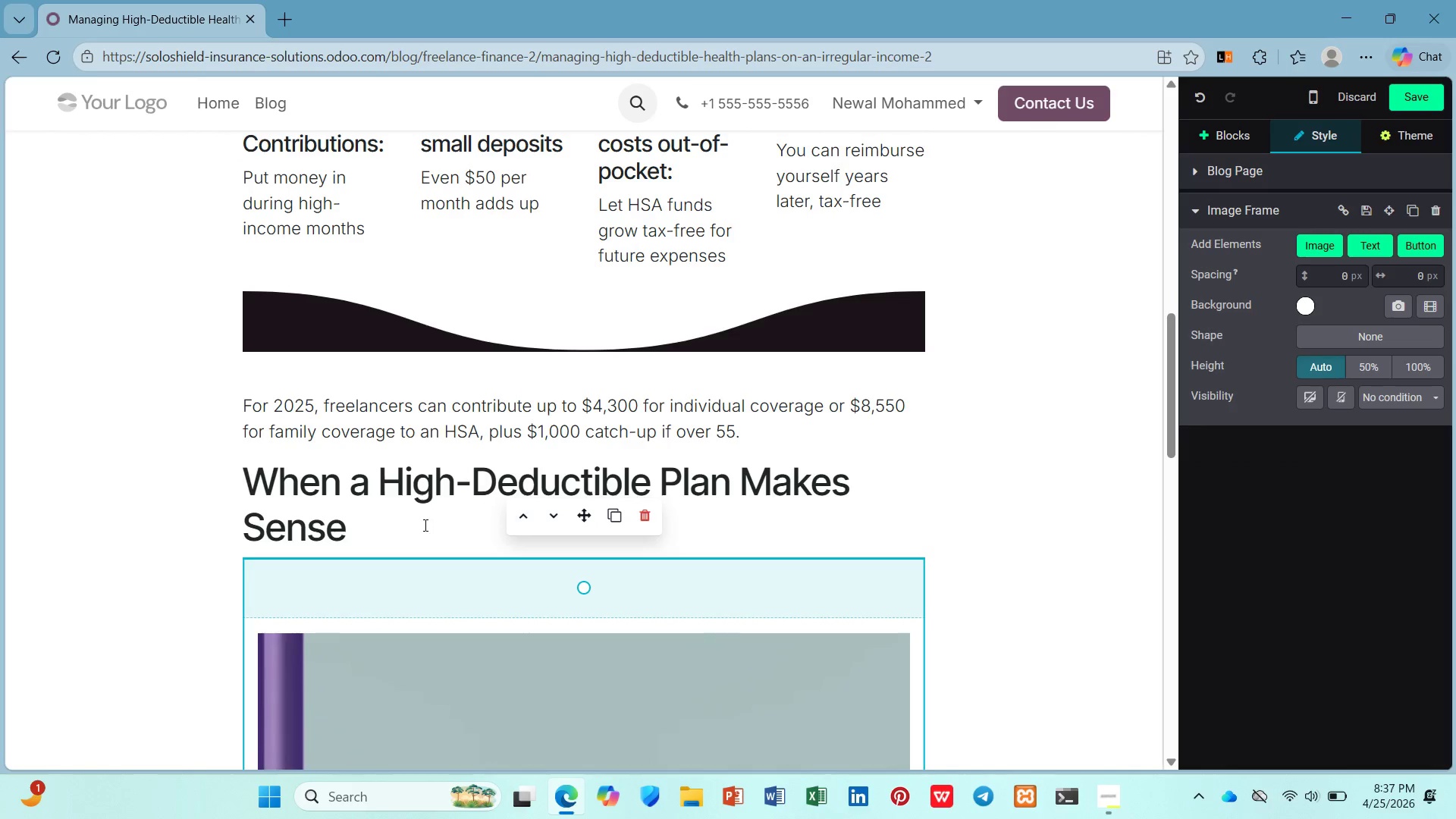 
scroll: coordinate [419, 521], scroll_direction: up, amount: 9.0
 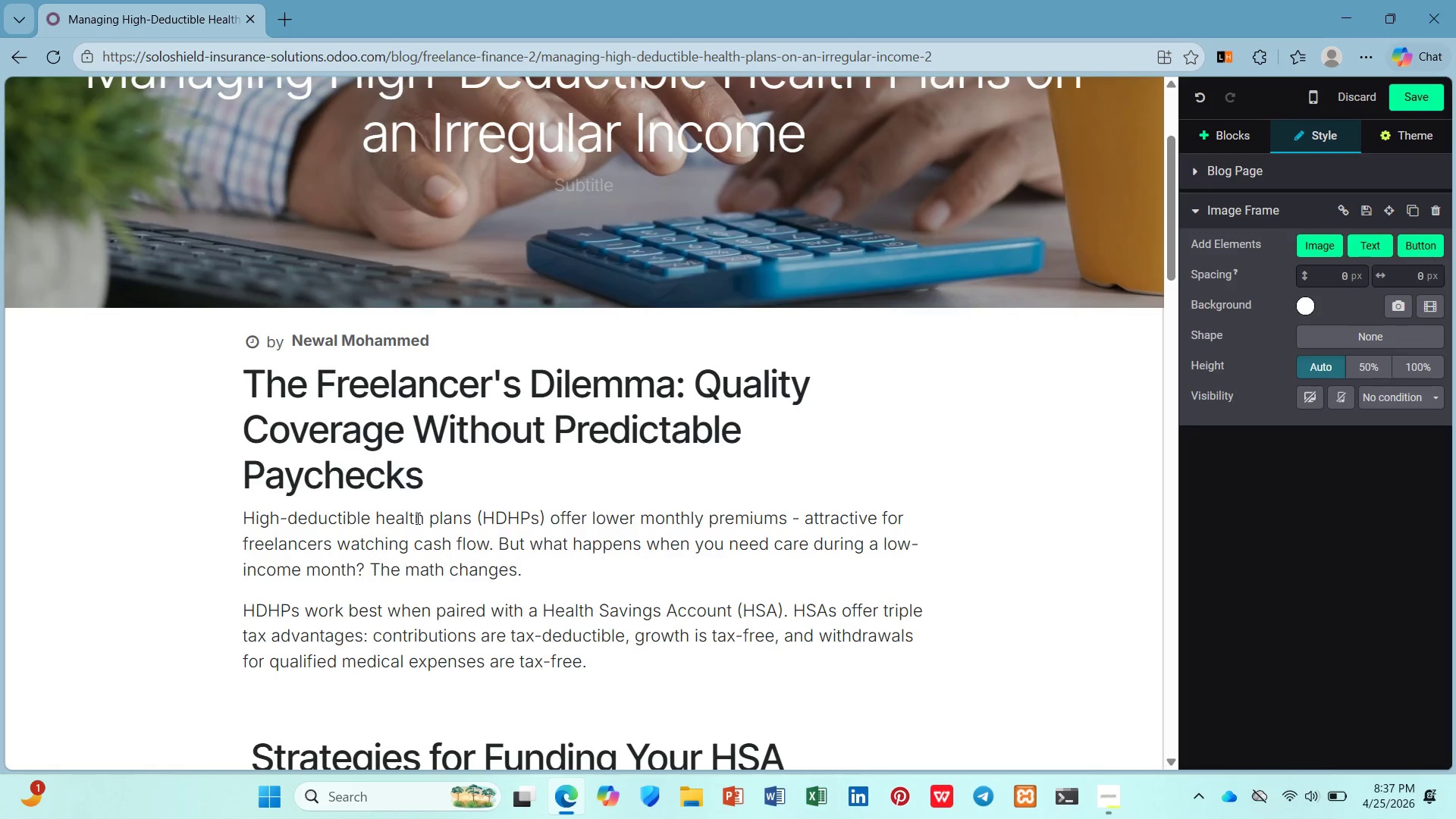 
scroll: coordinate [410, 513], scroll_direction: down, amount: 19.0
 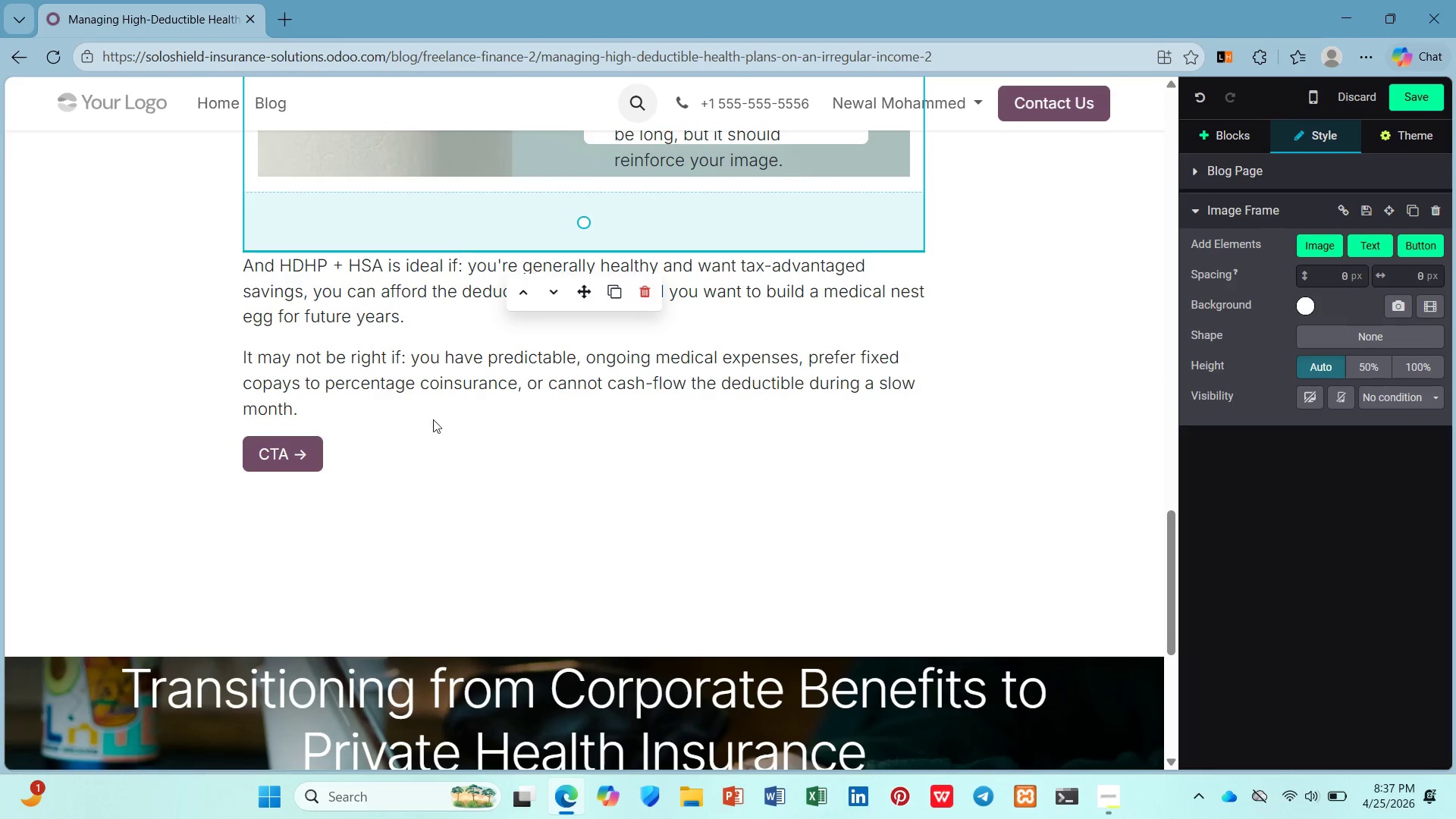 
left_click_drag(start_coordinate=[576, 290], to_coordinate=[585, 337])
 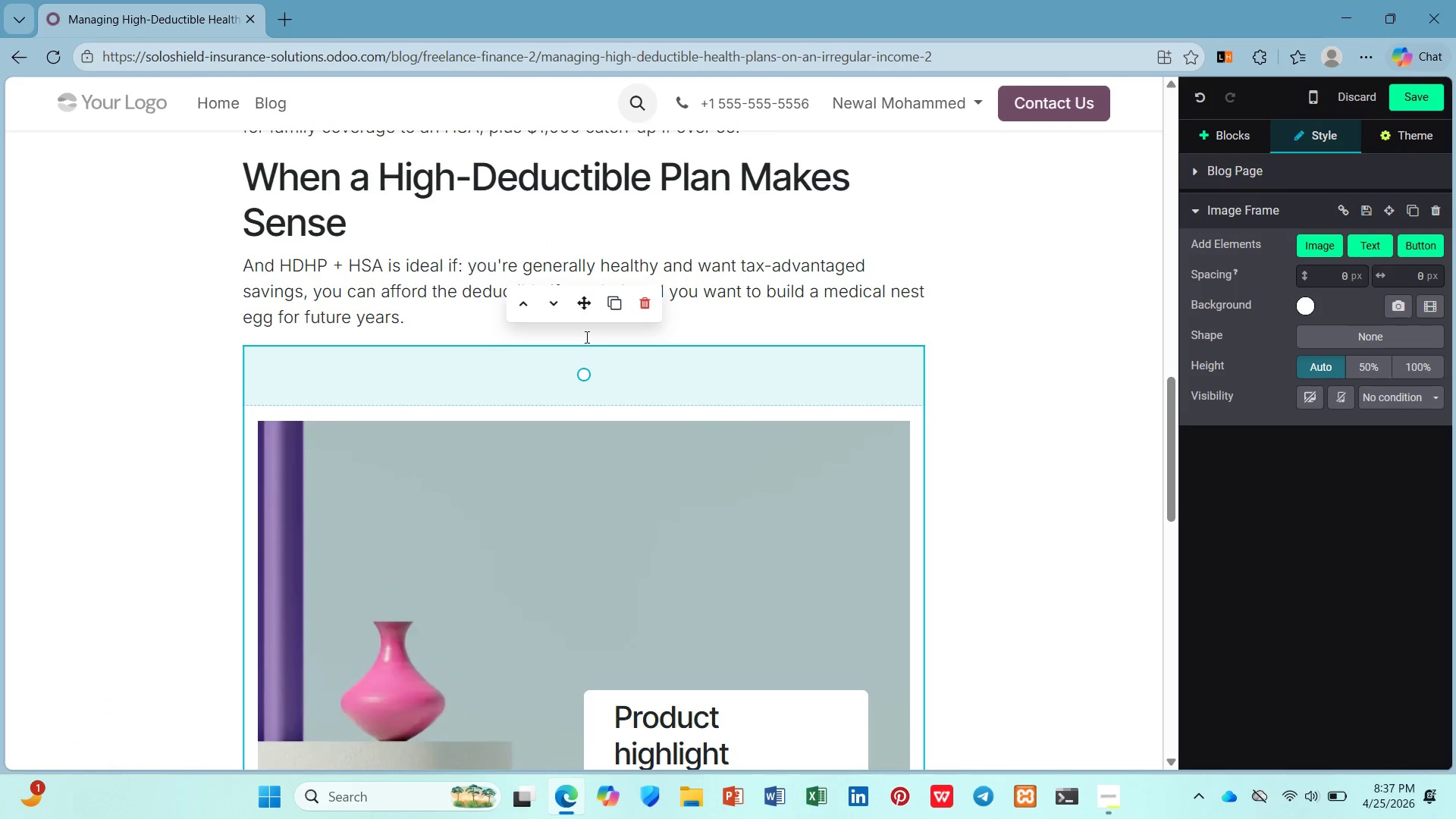 
scroll: coordinate [582, 344], scroll_direction: up, amount: 1.0
 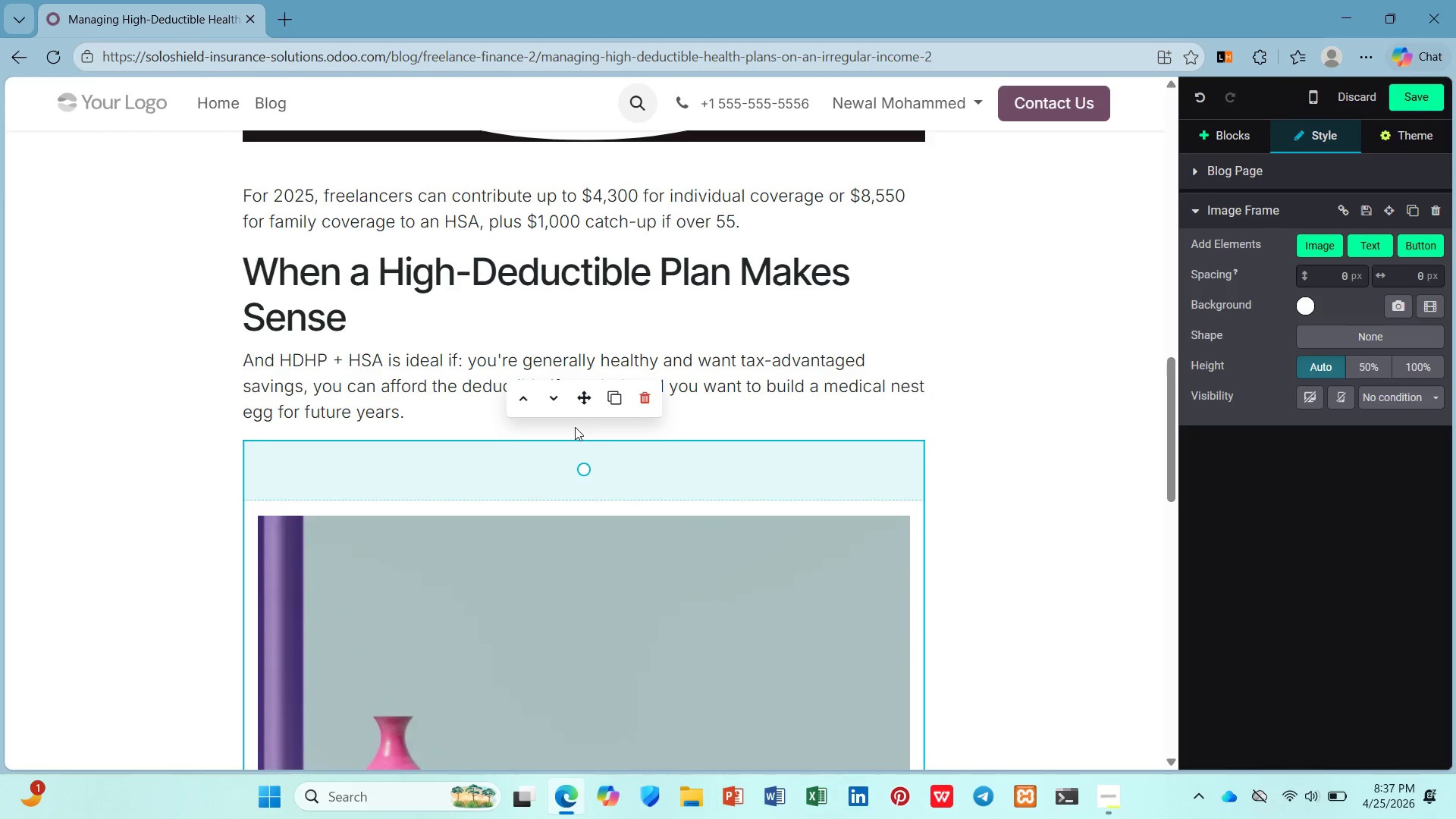 
left_click_drag(start_coordinate=[582, 452], to_coordinate=[593, 359])
 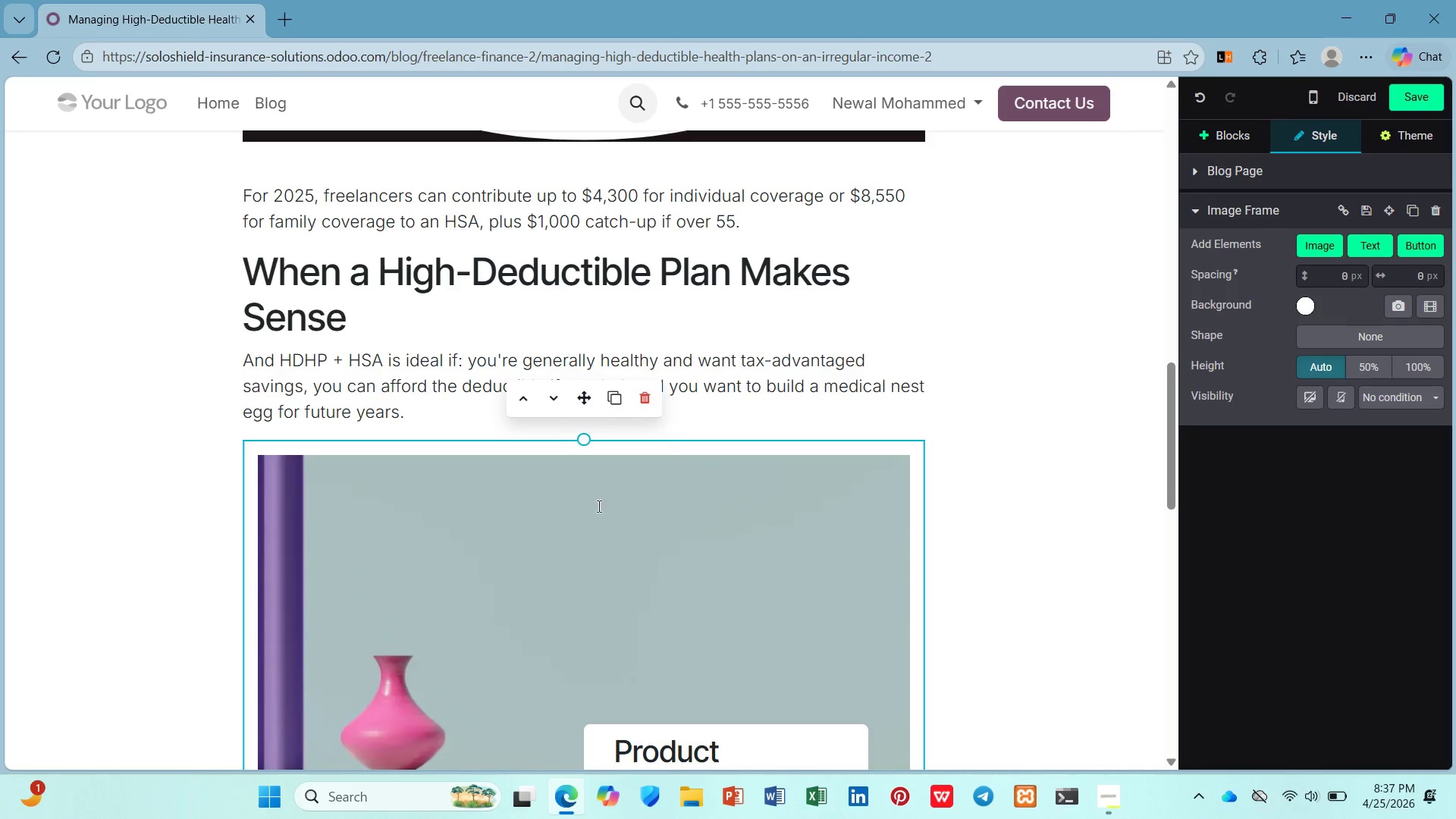 
left_click([599, 508])
 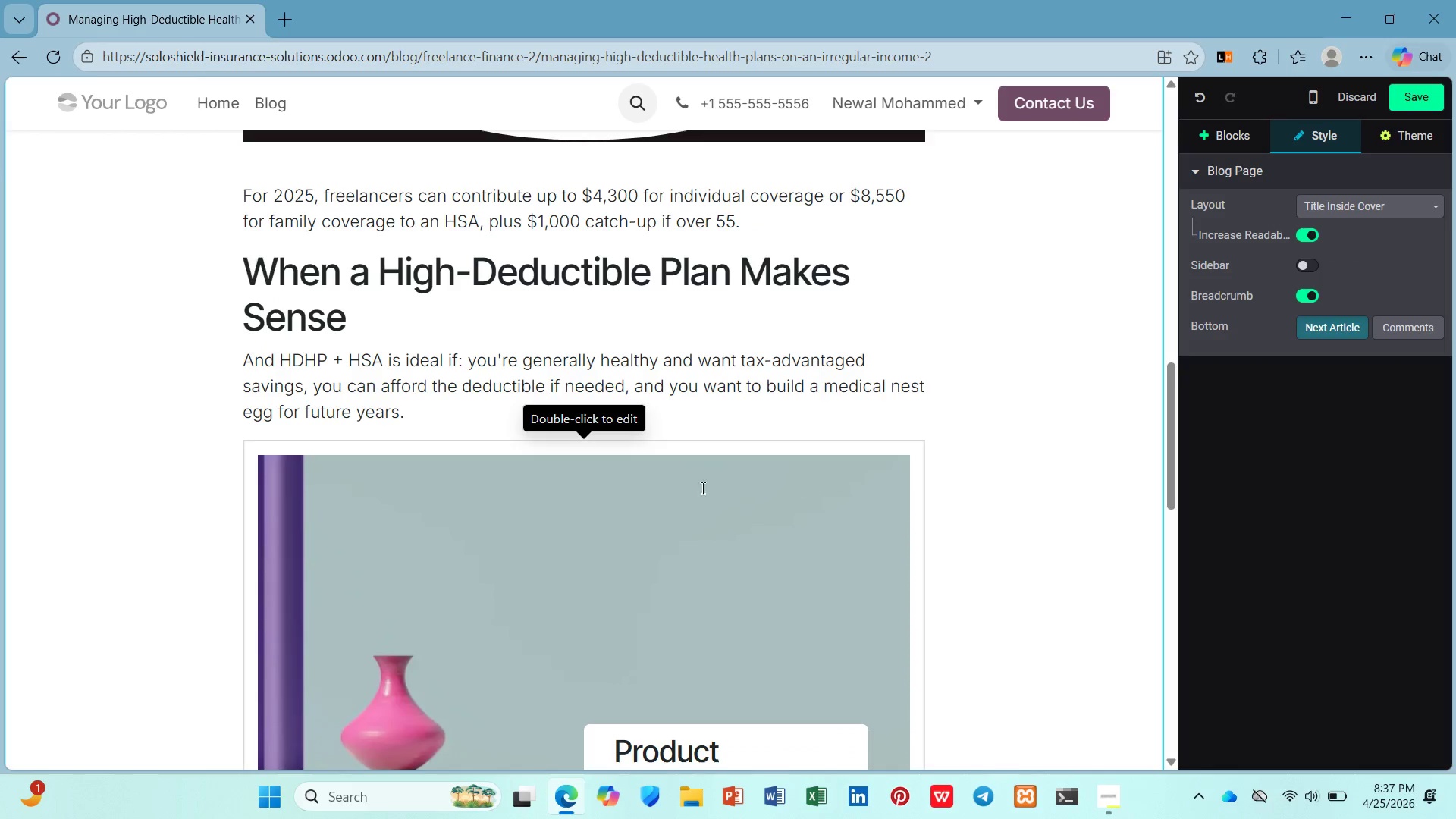 
left_click([585, 352])
 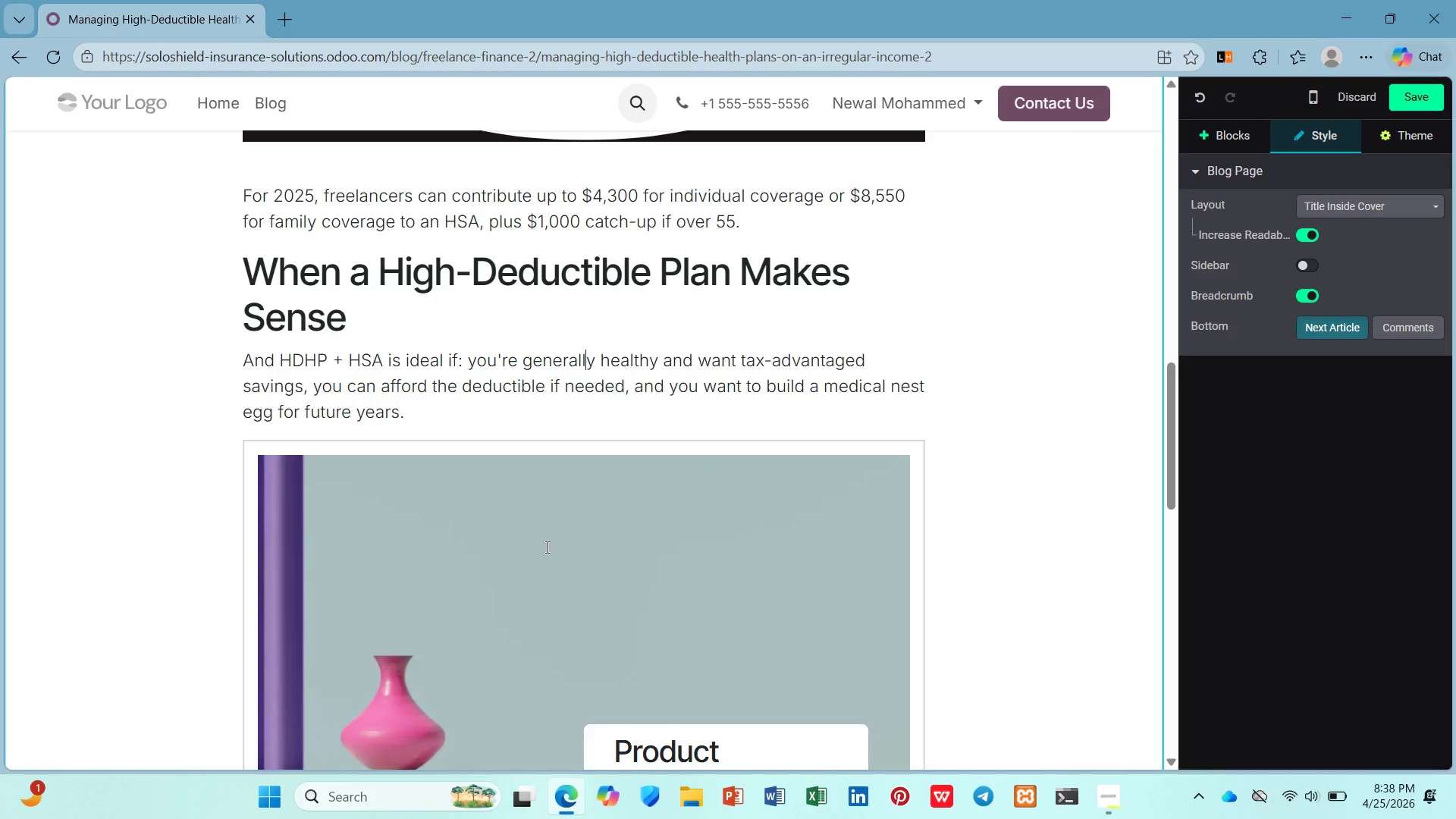 
wait(21.23)
 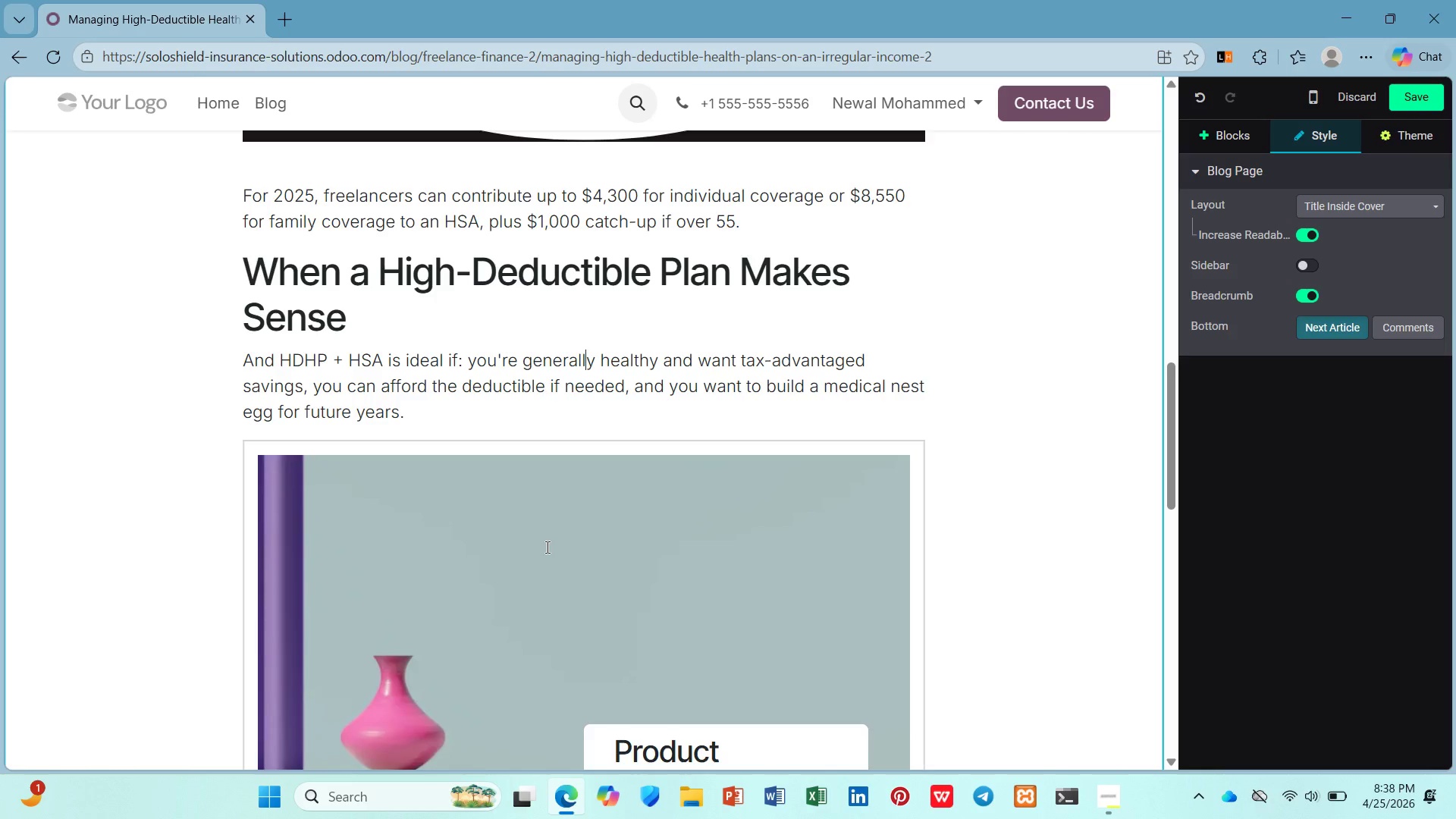 
scroll: coordinate [479, 531], scroll_direction: up, amount: 9.0
 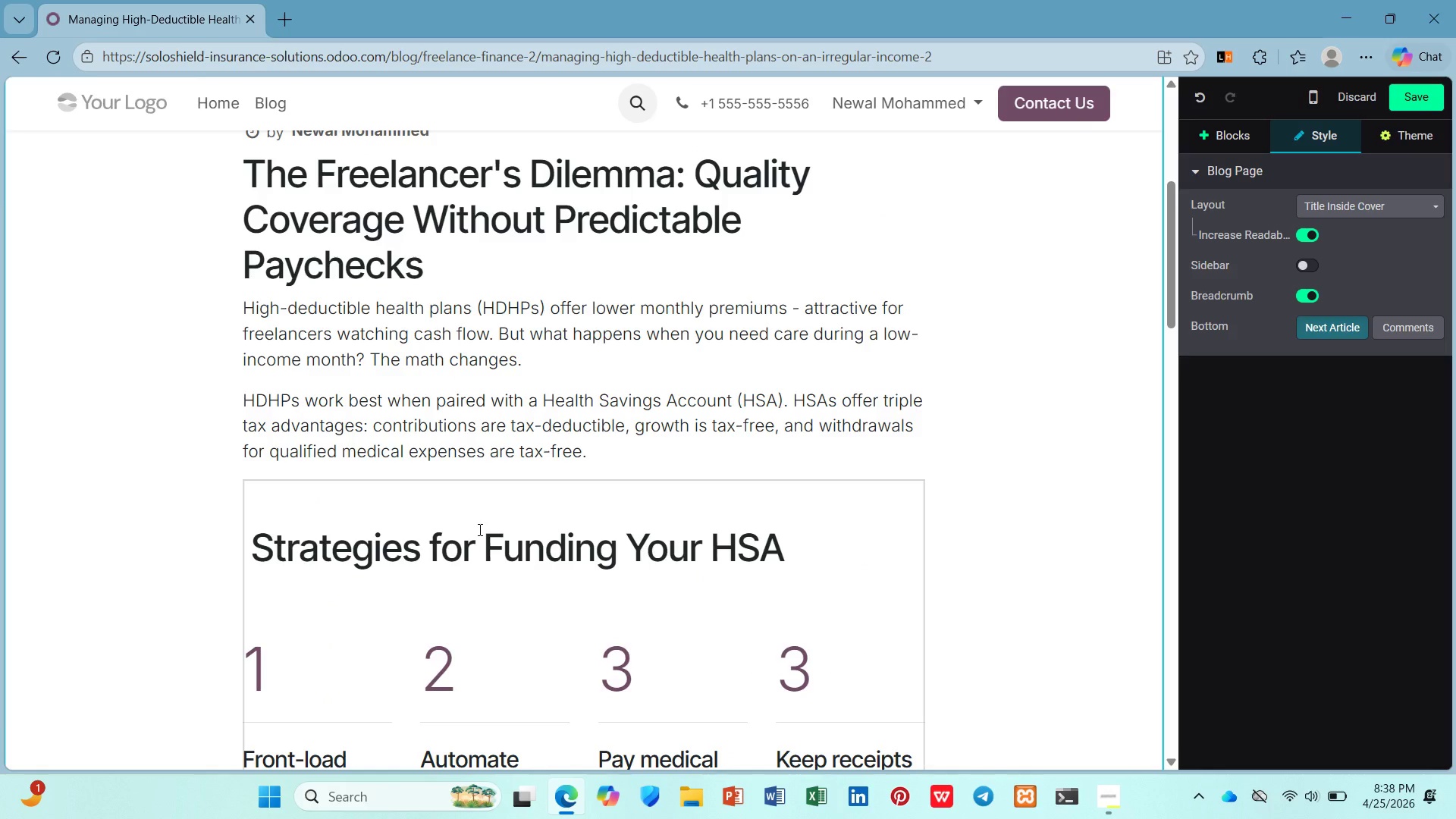 
scroll: coordinate [479, 529], scroll_direction: down, amount: 7.0
 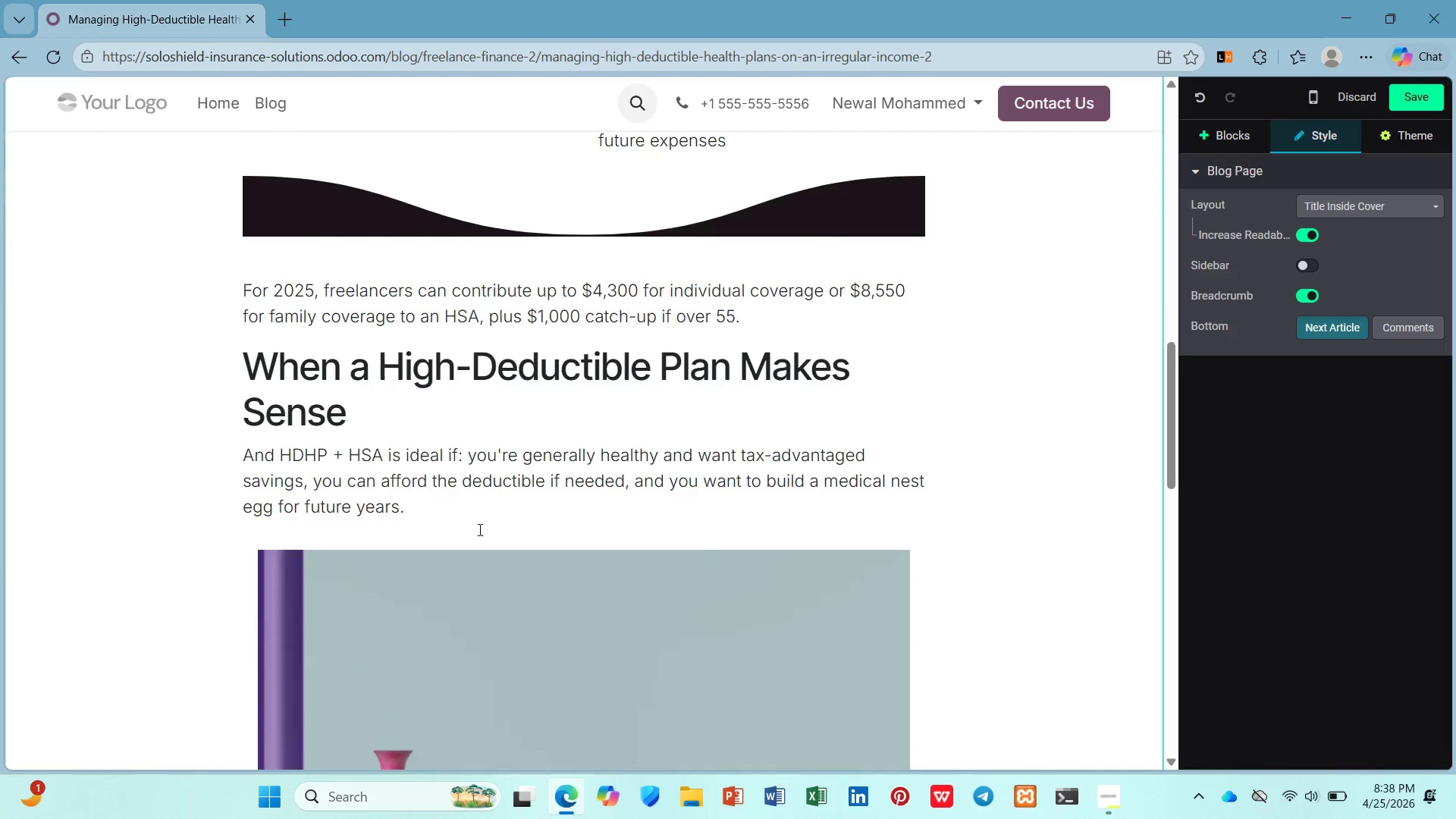 
left_click([479, 529])
 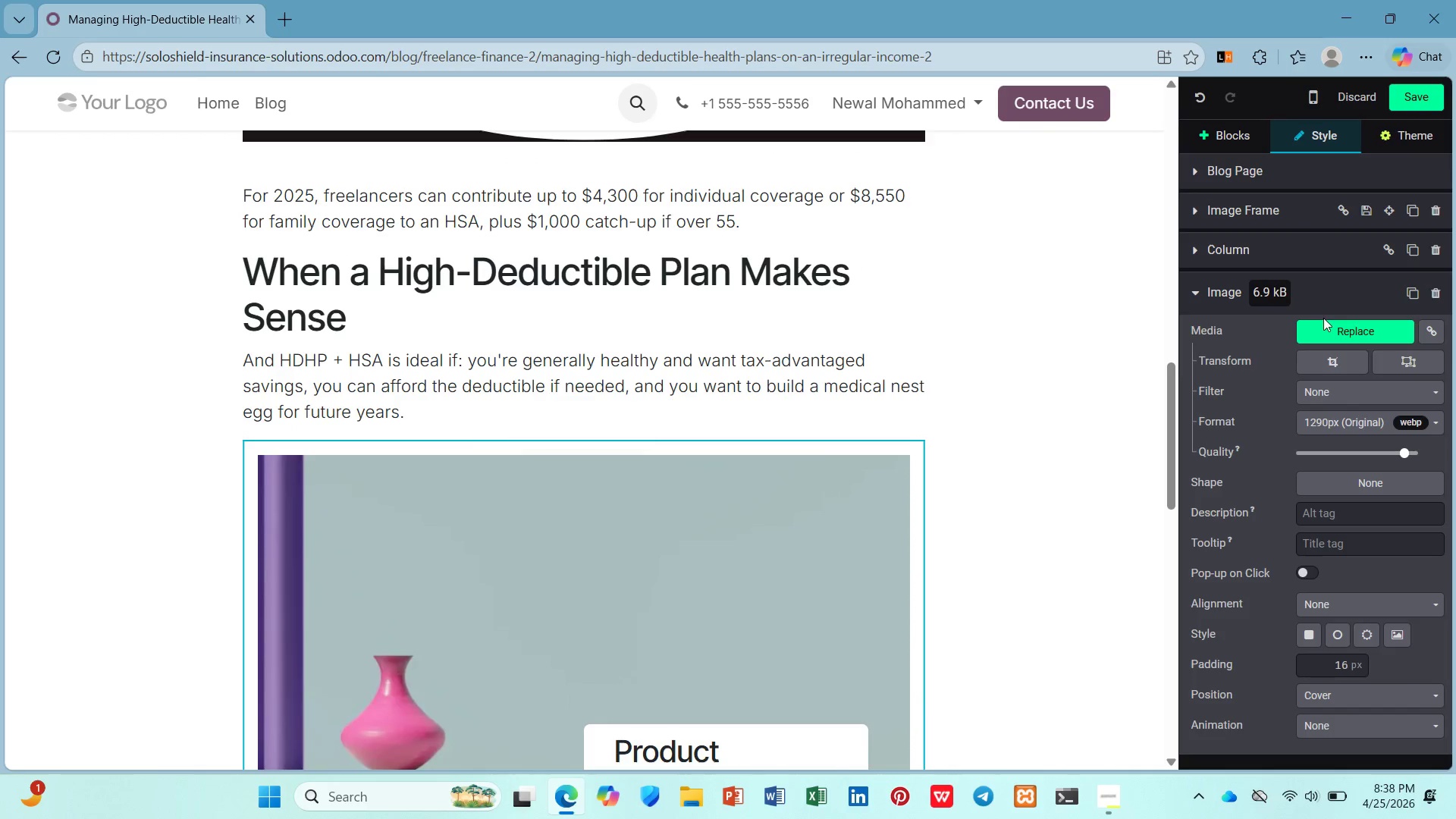 
double_click([1326, 325])
 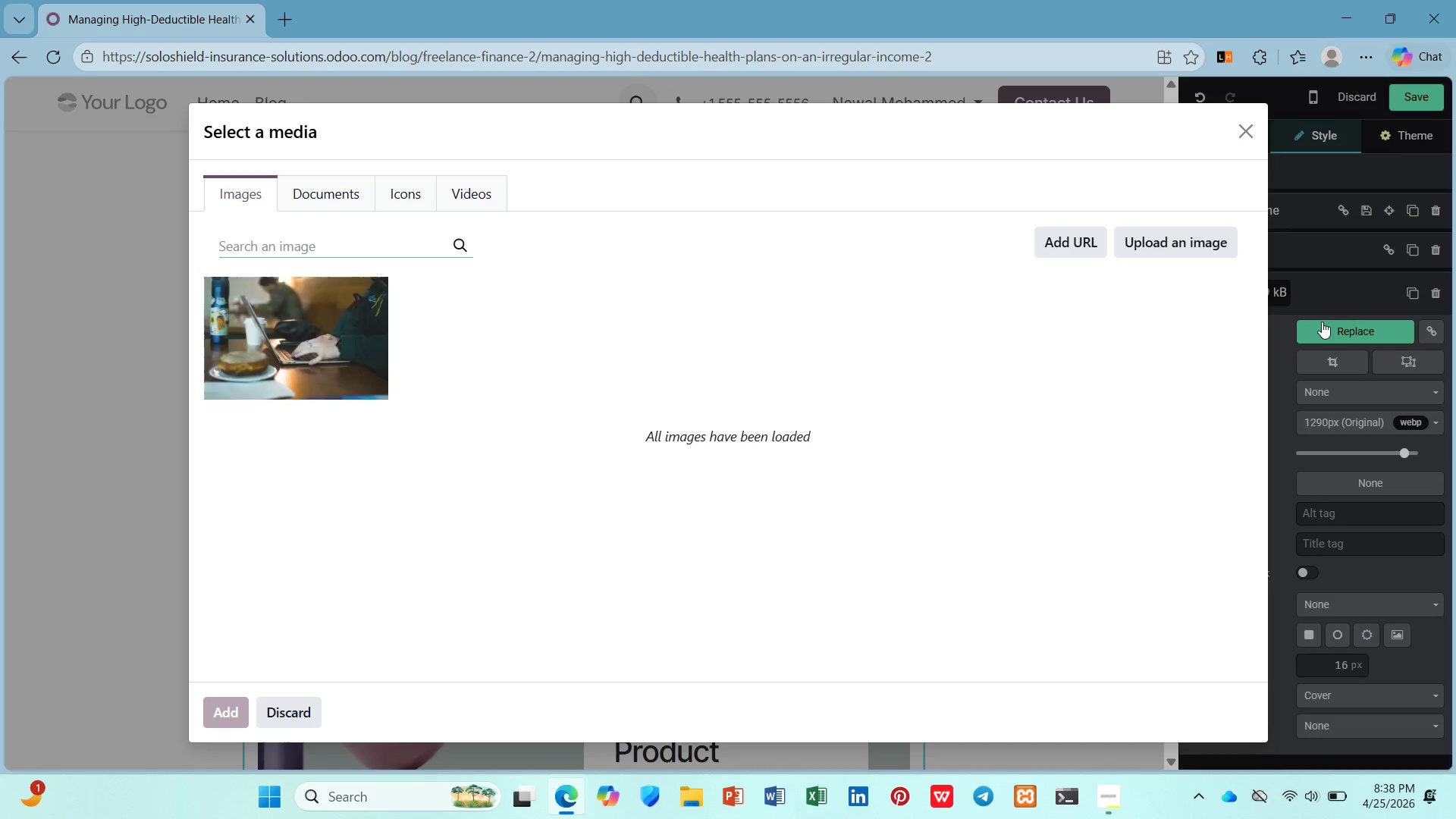 
type(person working)
 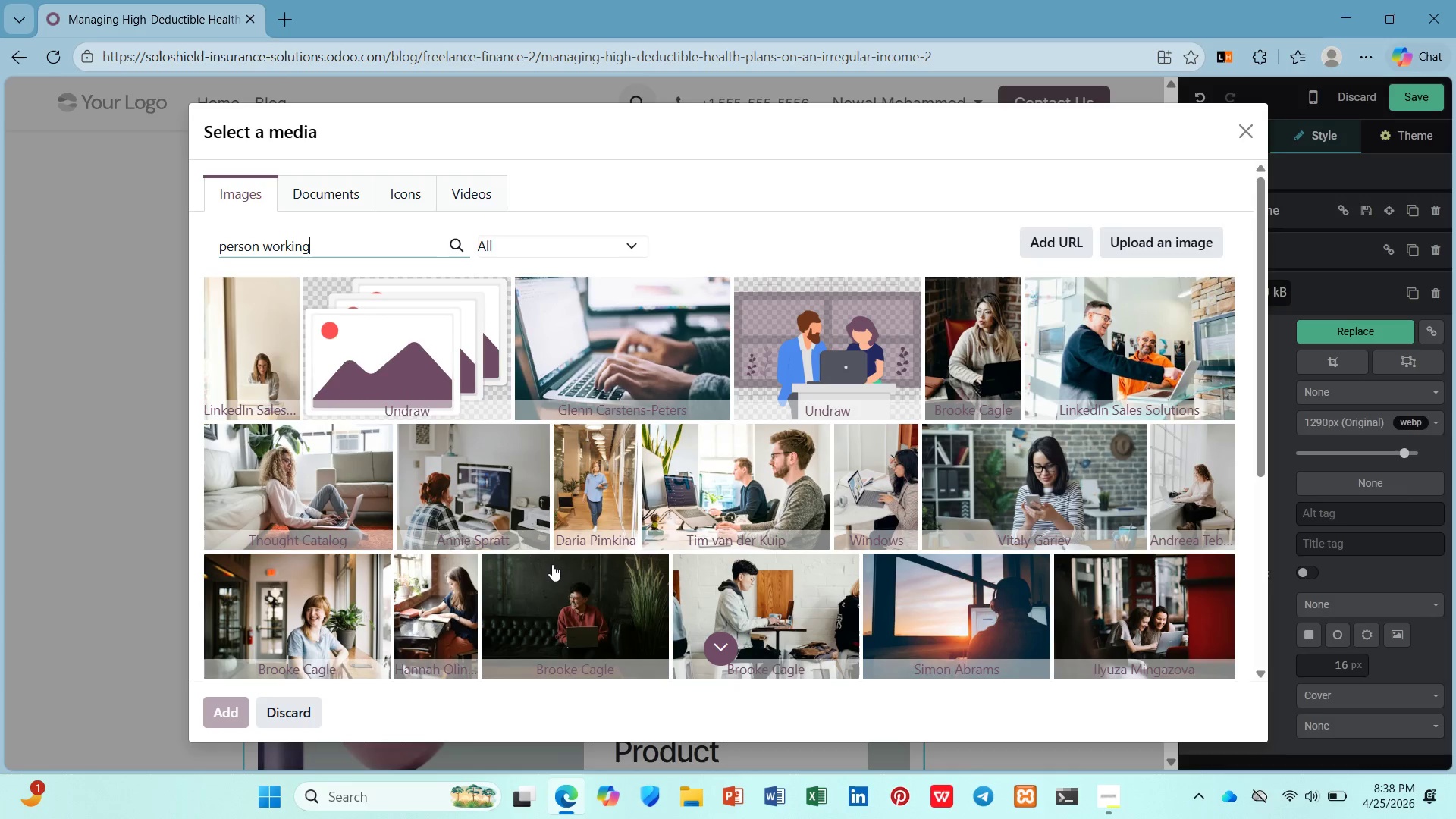 
wait(13.8)
 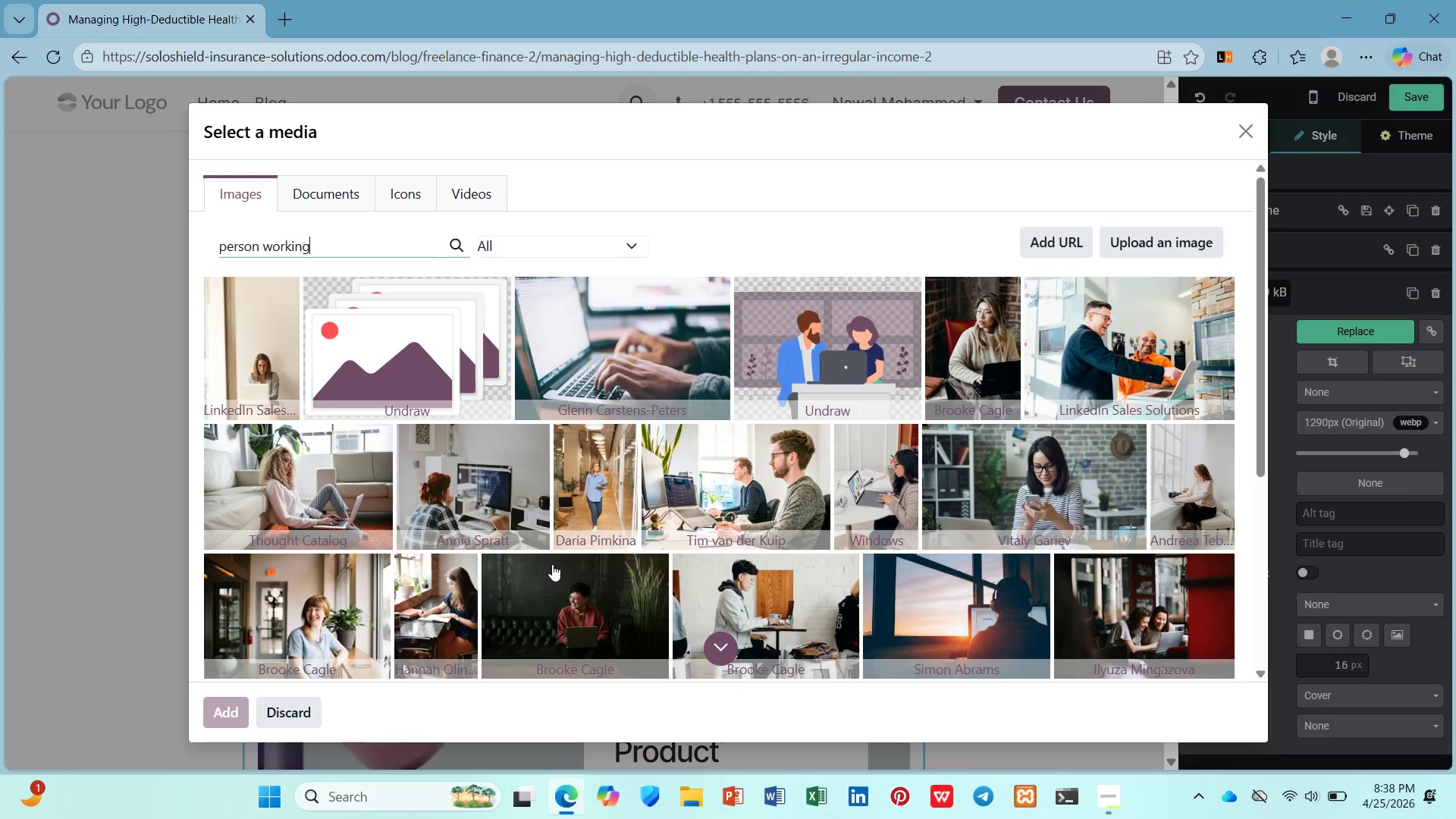 
scroll: coordinate [303, 469], scroll_direction: down, amount: 2.0
 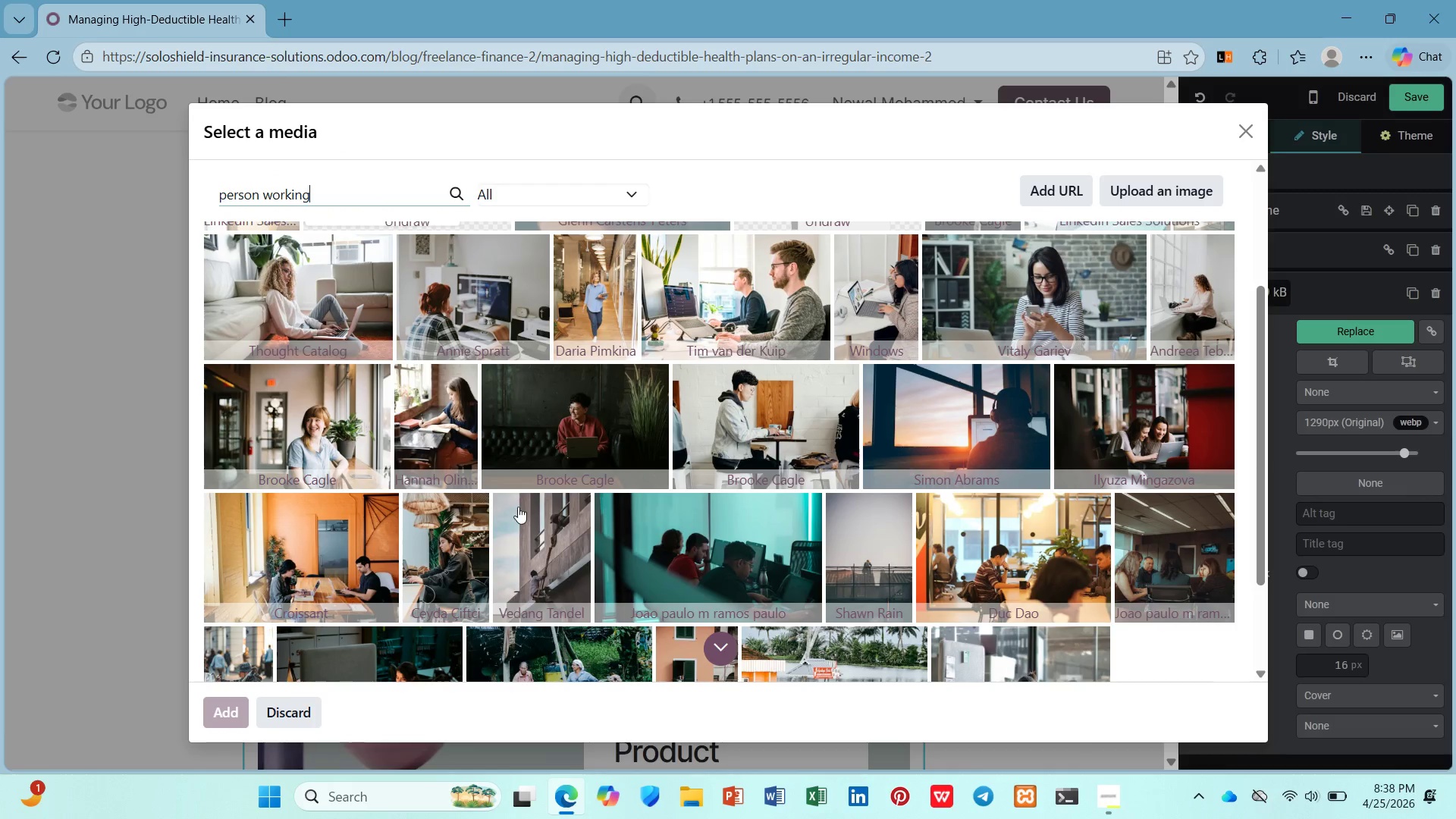 
left_click([738, 532])
 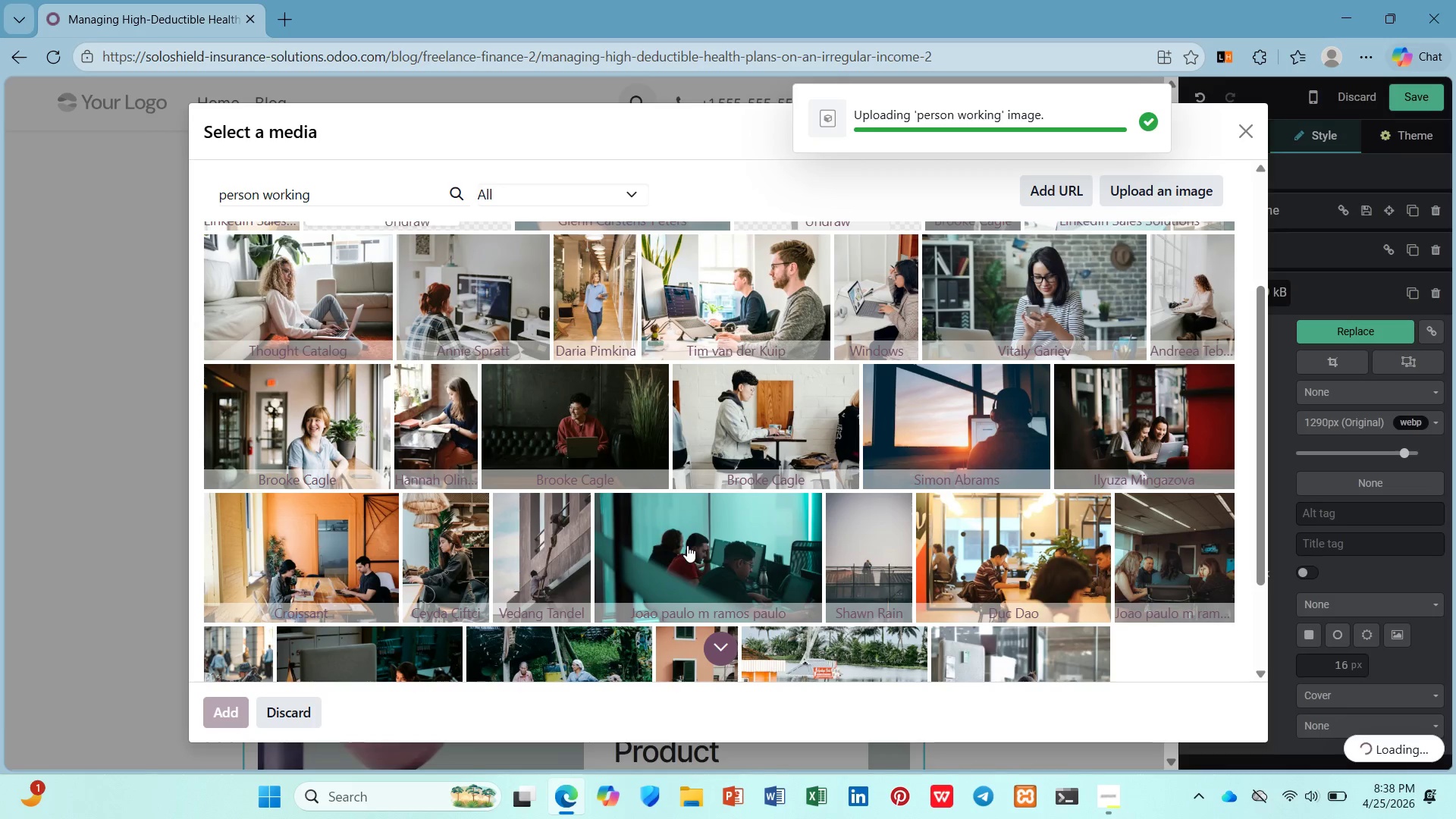 
wait(6.27)
 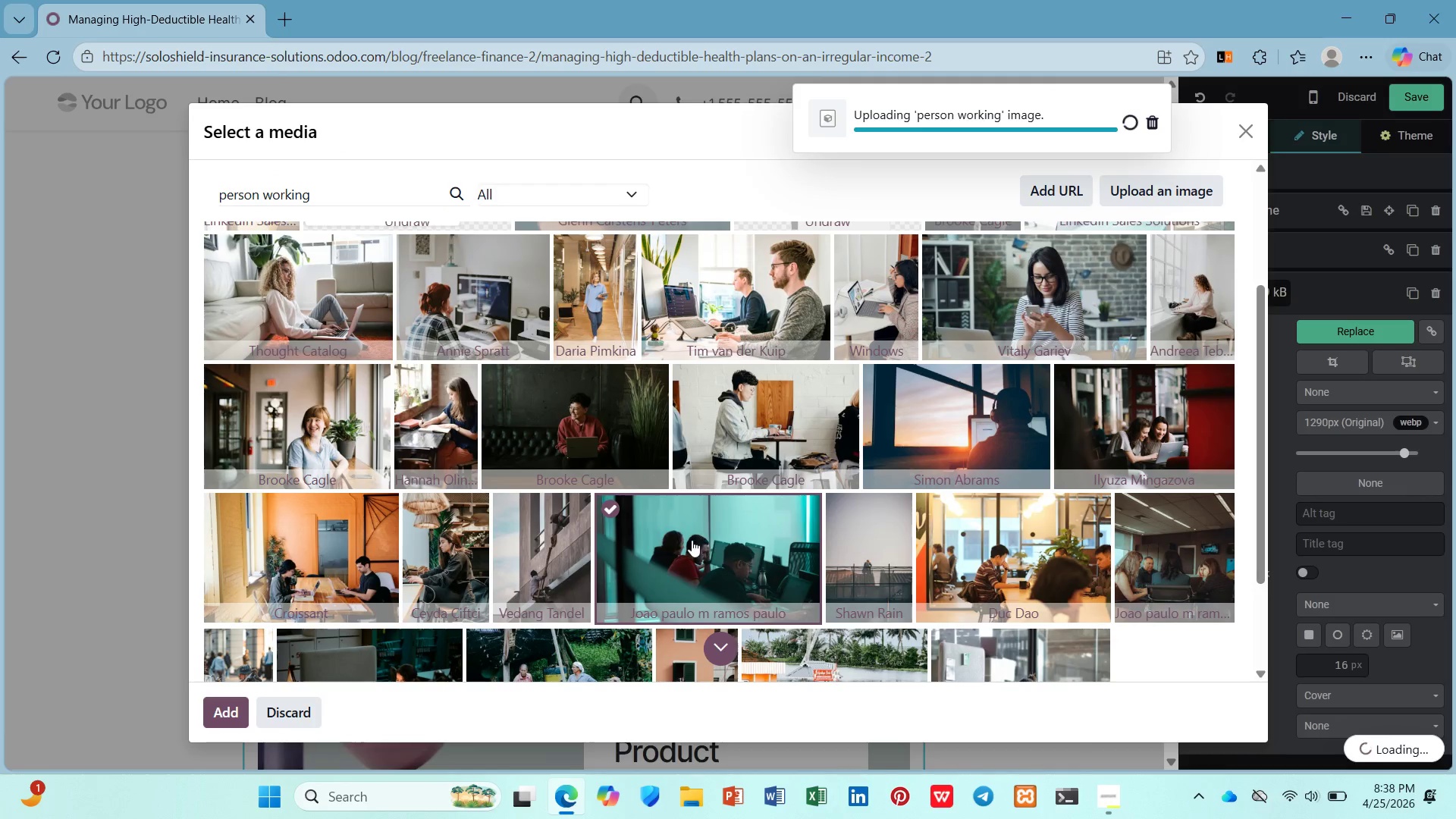 
left_click([686, 545])
 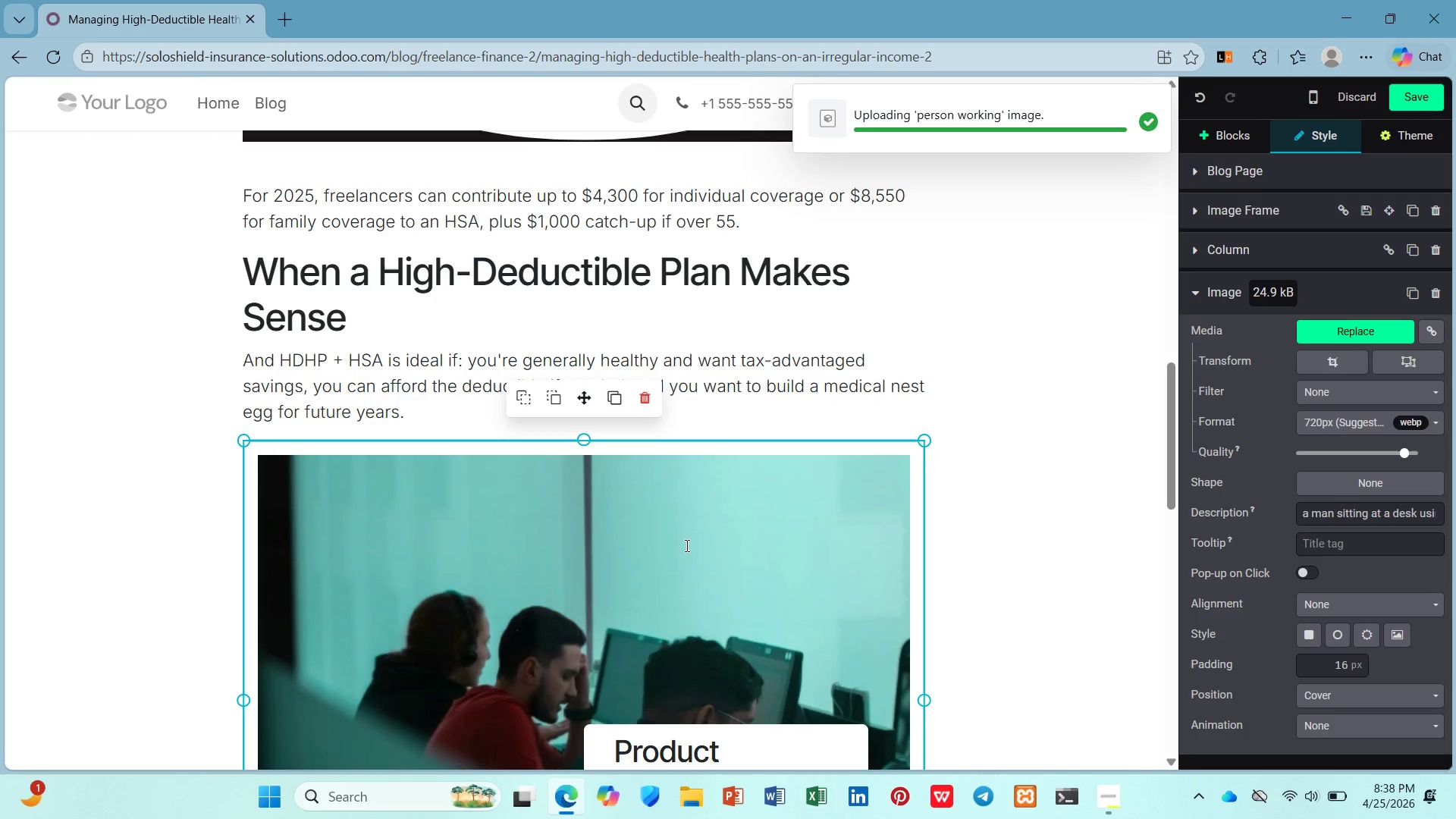 
scroll: coordinate [667, 541], scroll_direction: down, amount: 5.0
 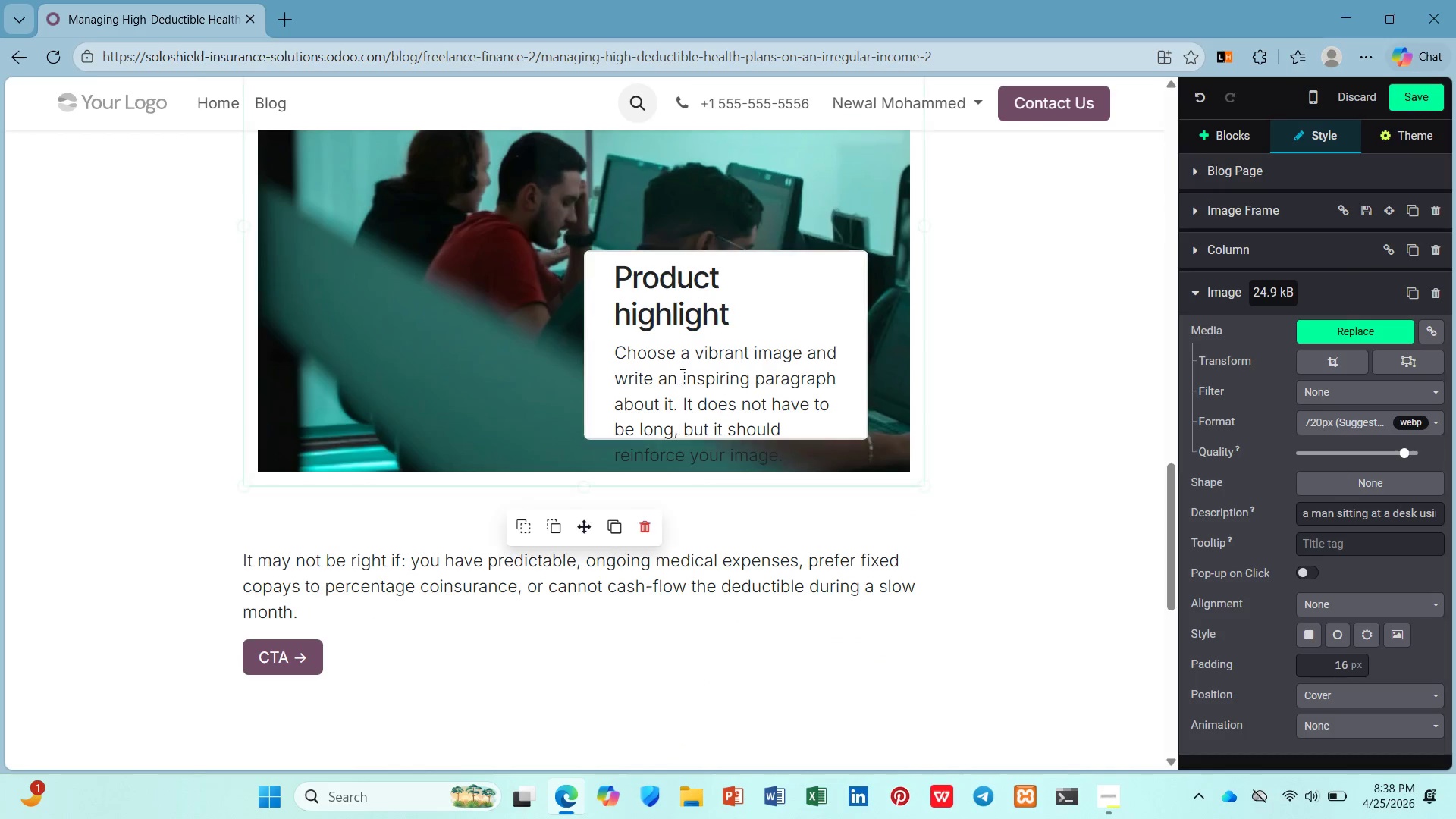 
left_click([682, 373])
 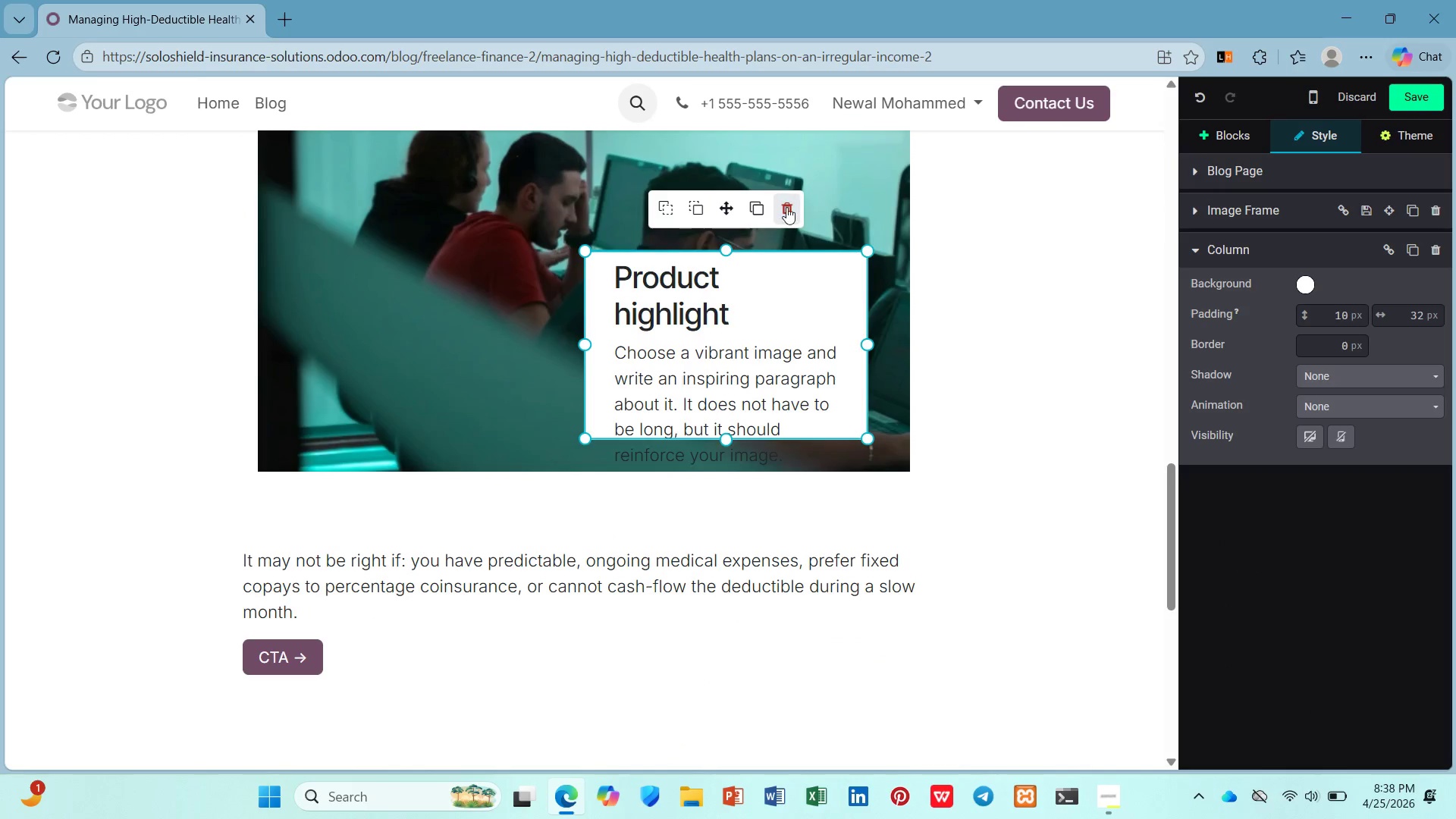 
left_click([786, 207])
 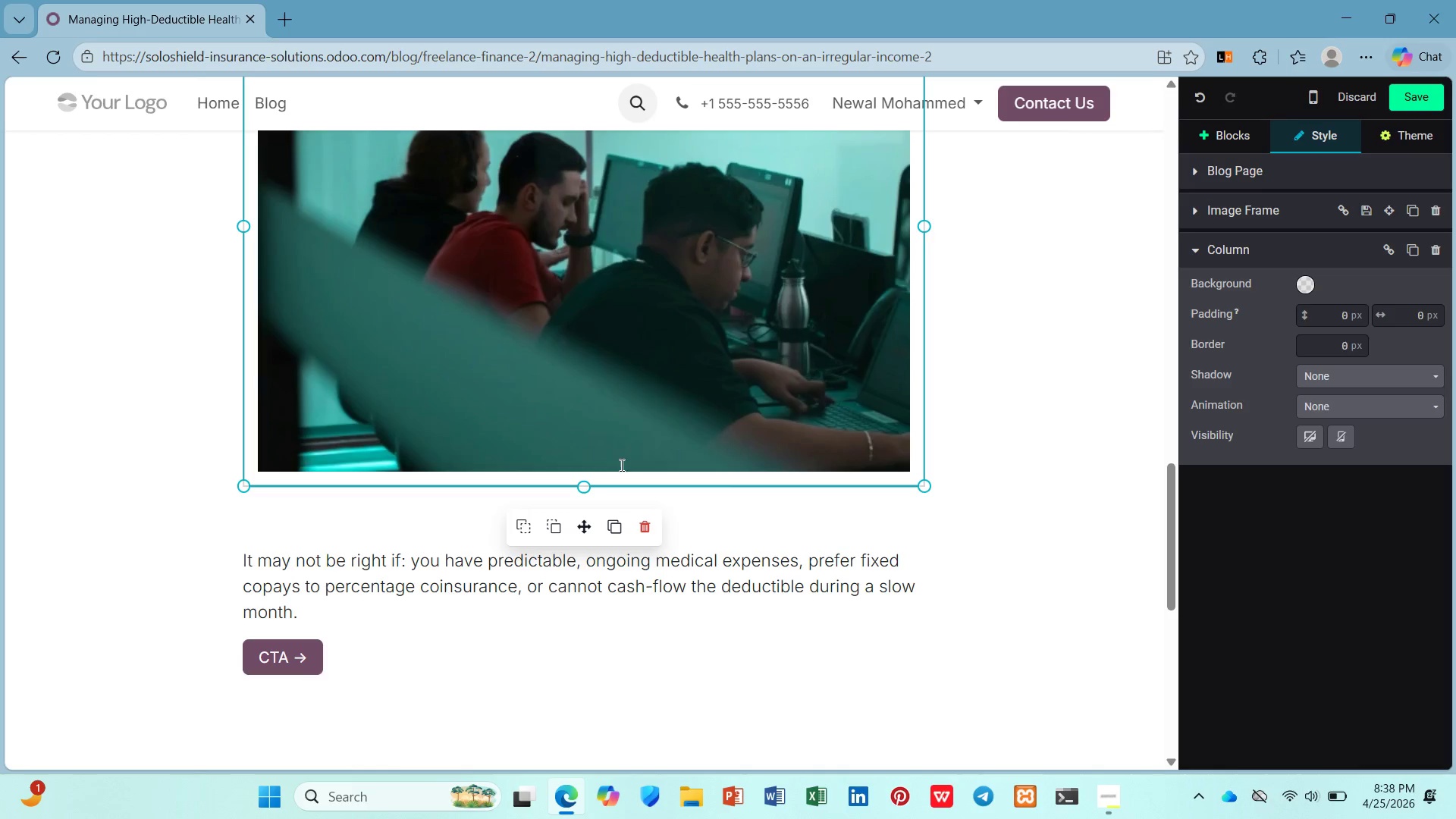 
left_click_drag(start_coordinate=[587, 483], to_coordinate=[552, 260])
 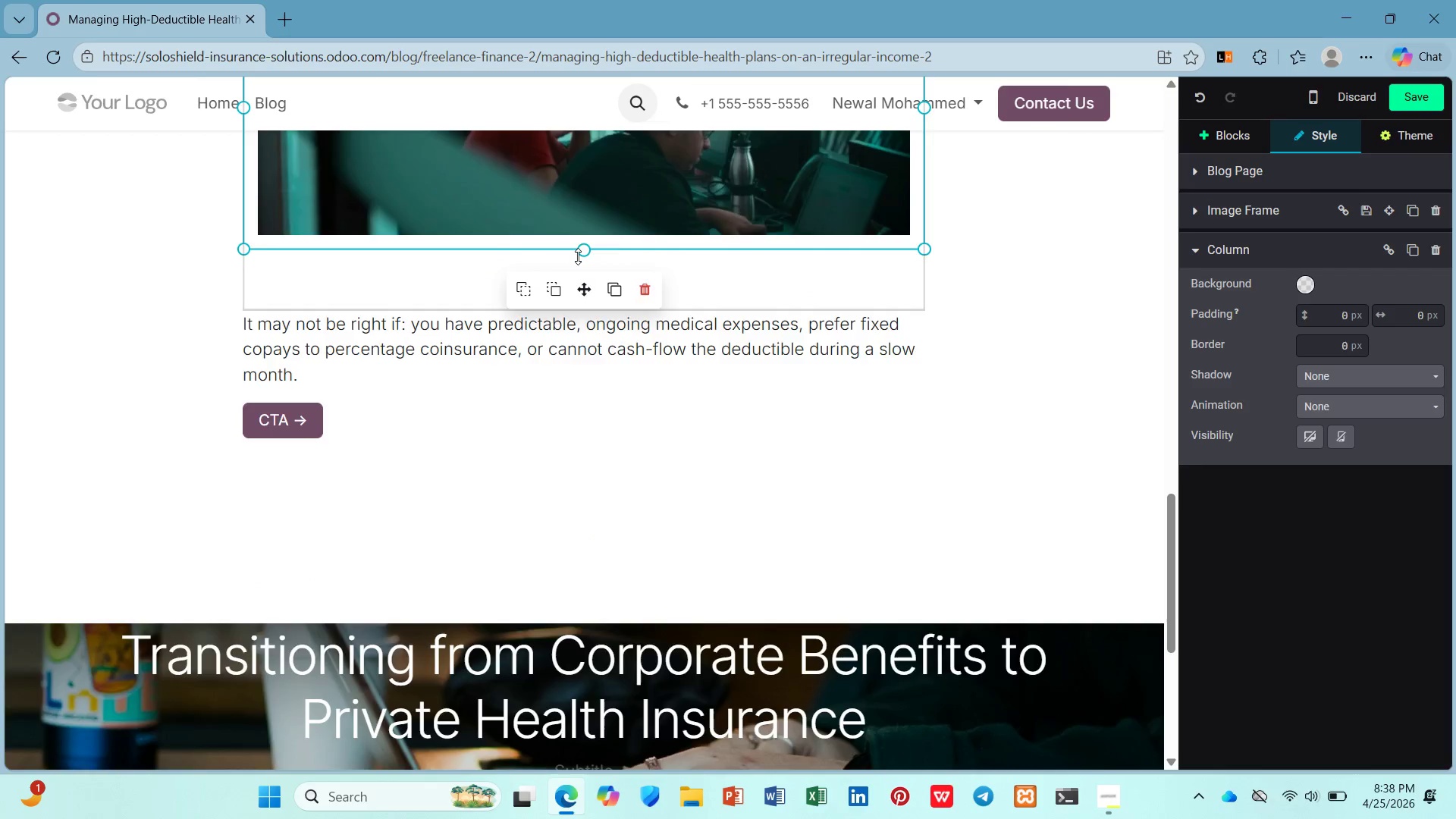 
scroll: coordinate [579, 256], scroll_direction: up, amount: 4.0
 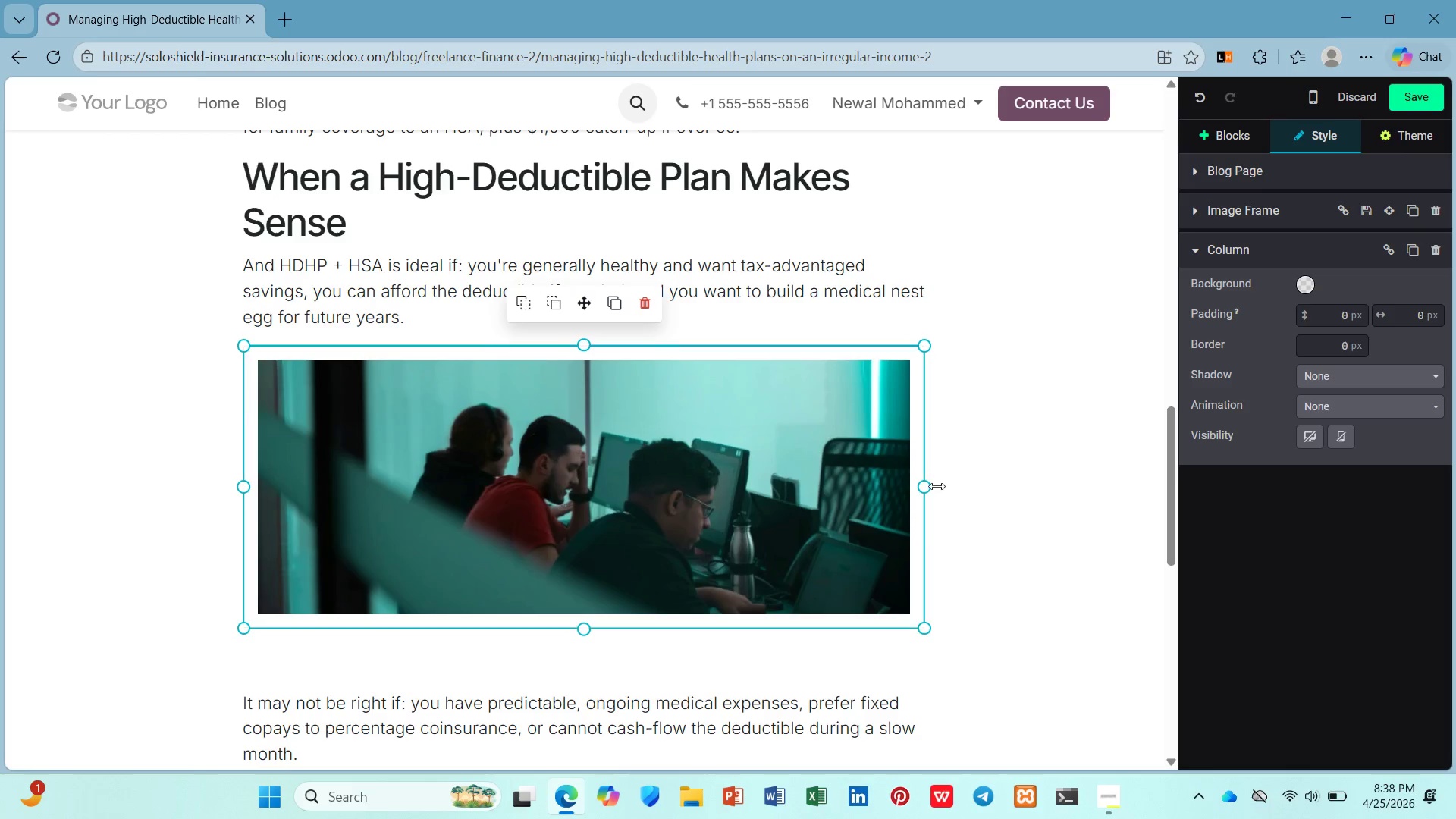 
left_click_drag(start_coordinate=[921, 486], to_coordinate=[629, 486])
 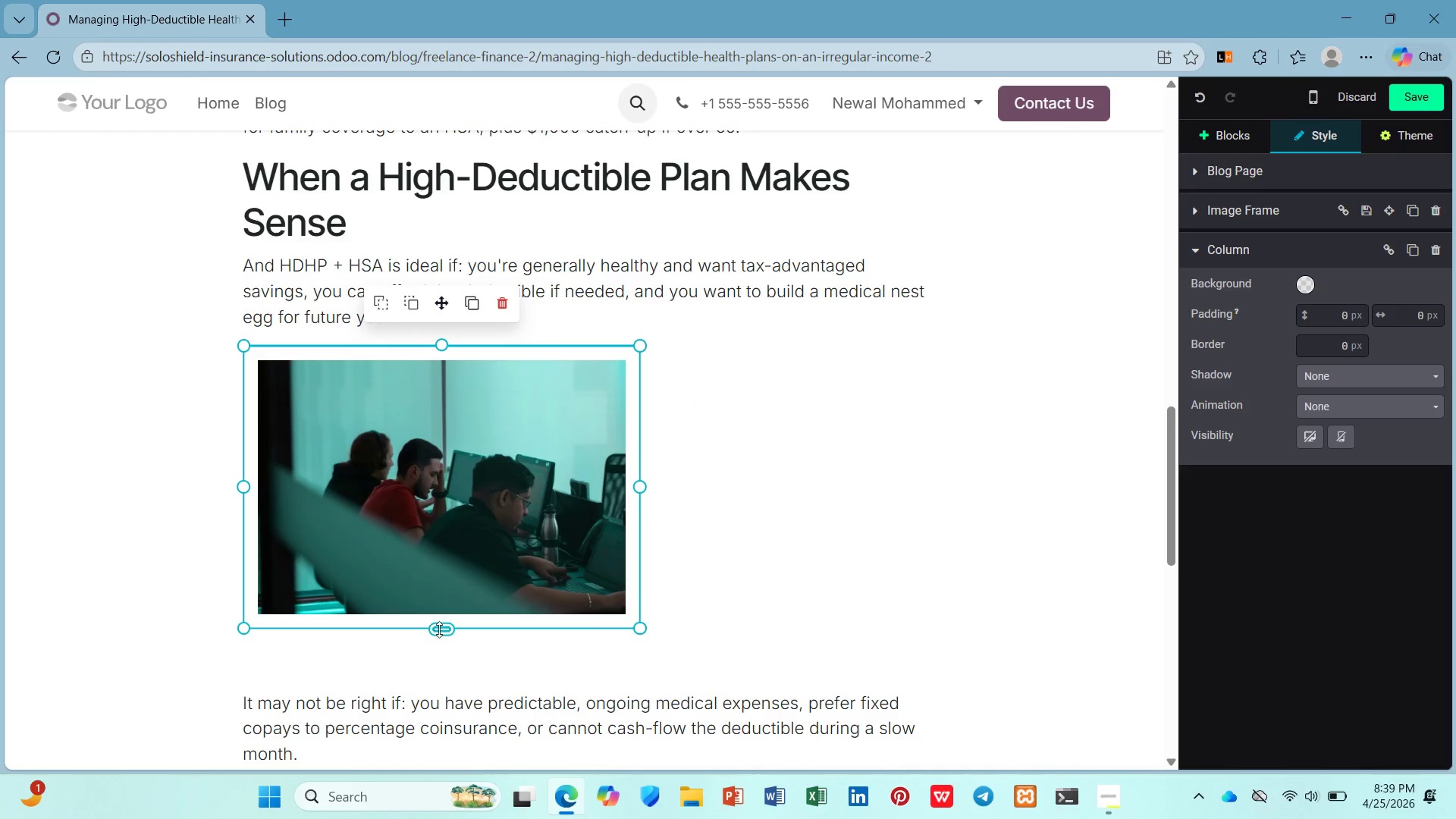 
left_click_drag(start_coordinate=[439, 631], to_coordinate=[438, 492])
 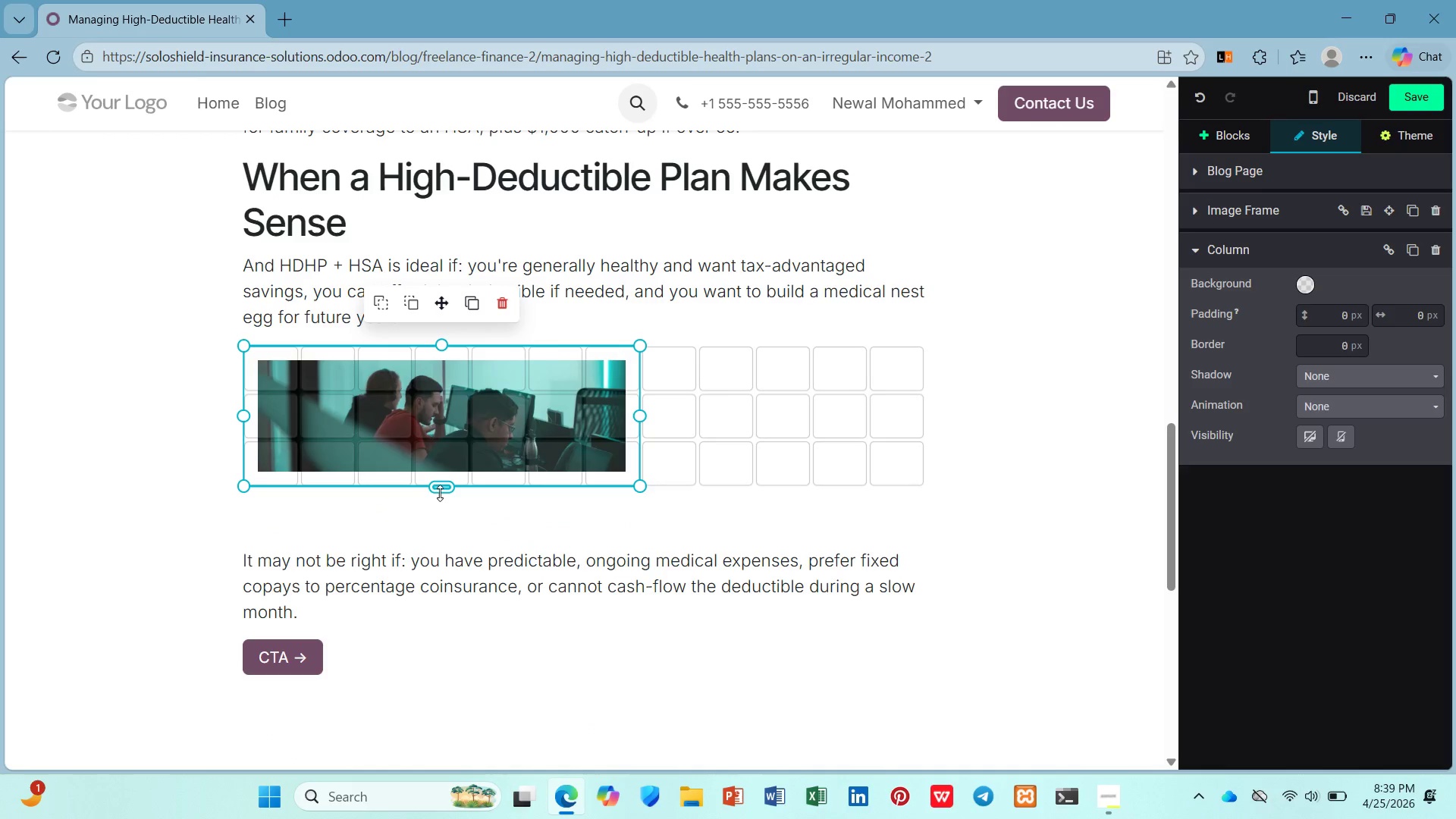 
left_click_drag(start_coordinate=[440, 492], to_coordinate=[440, 549])
 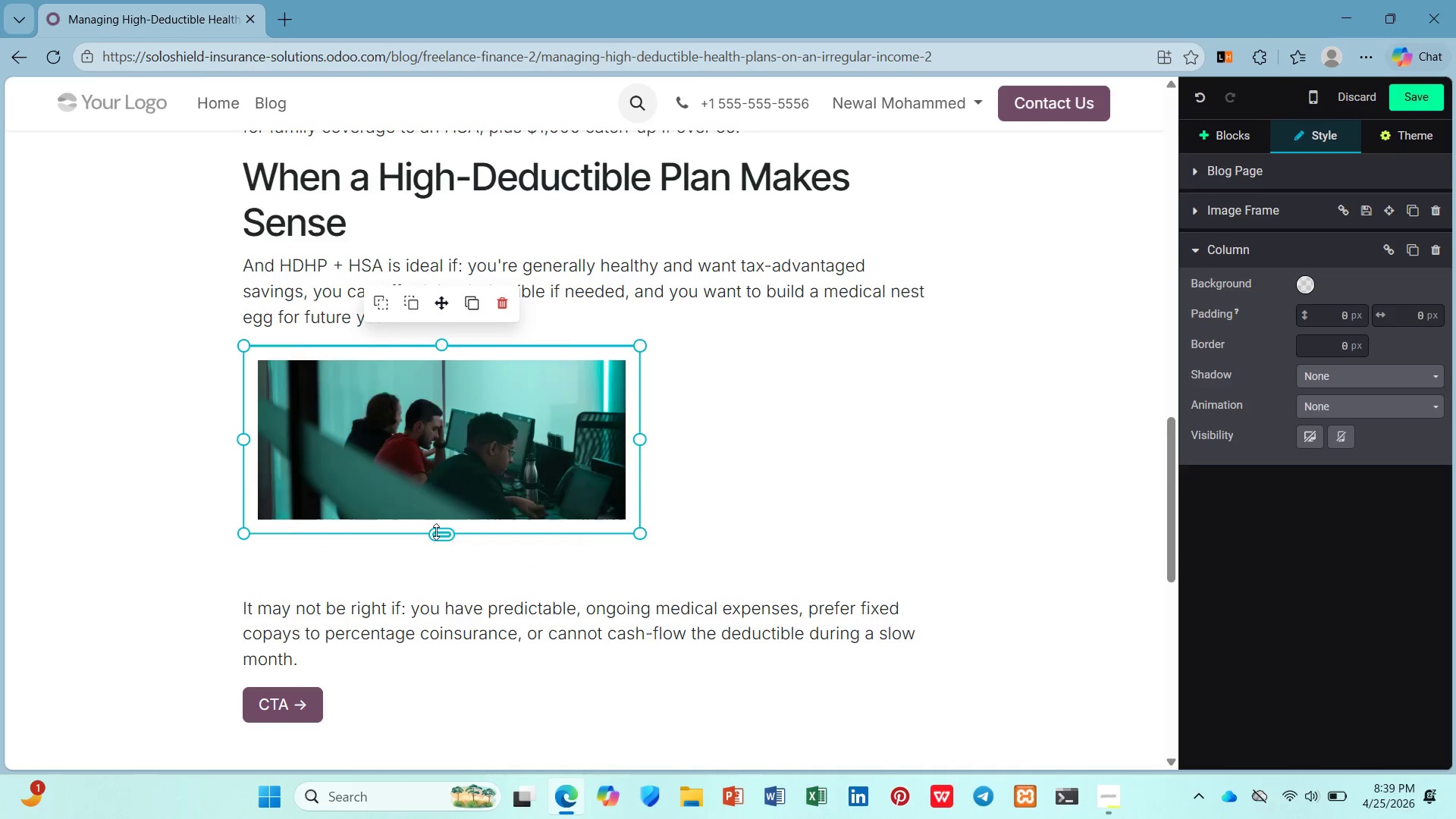 
left_click_drag(start_coordinate=[436, 532], to_coordinate=[436, 559])
 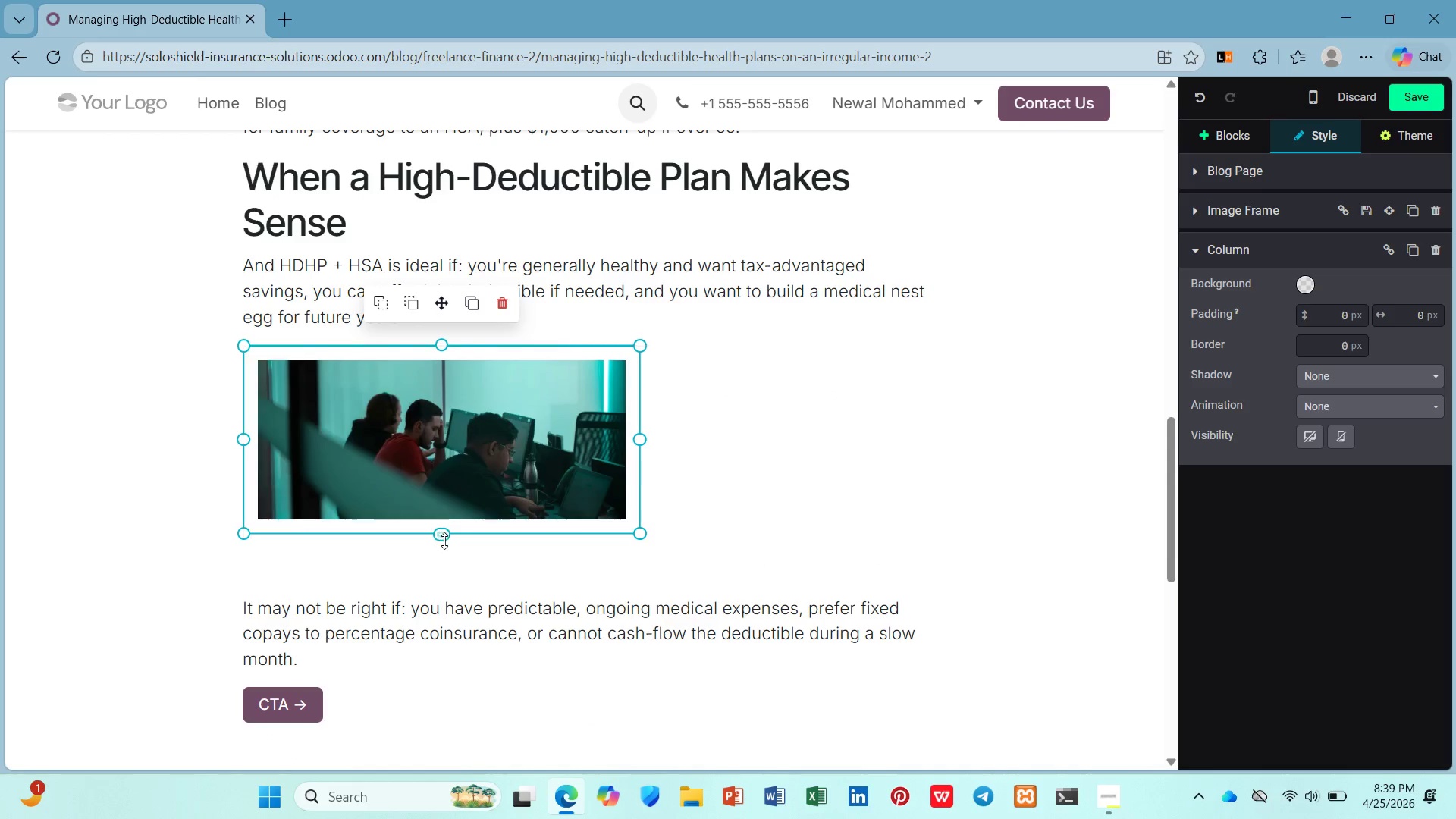 
left_click_drag(start_coordinate=[444, 541], to_coordinate=[444, 563])
 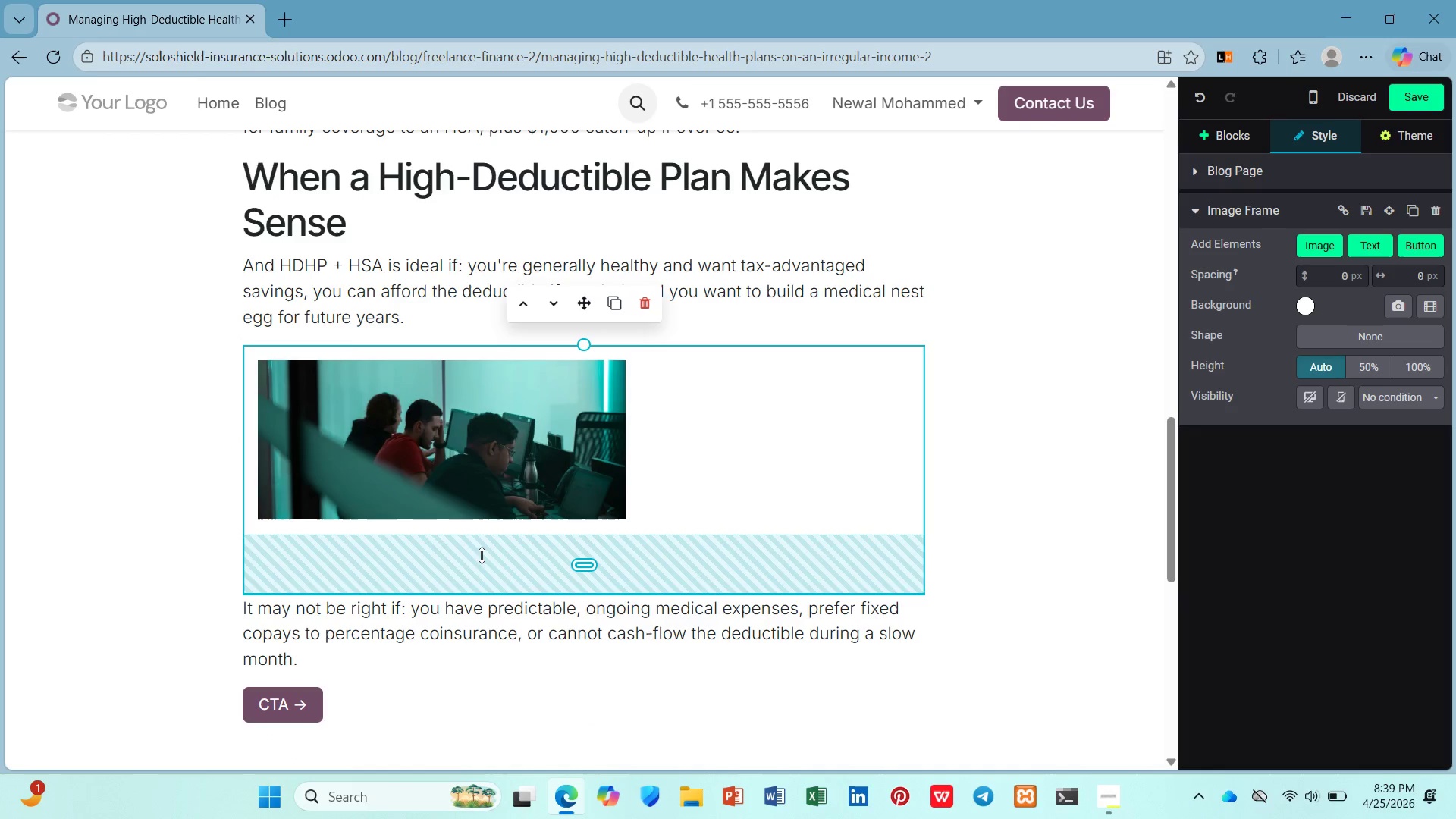 
left_click([487, 560])
 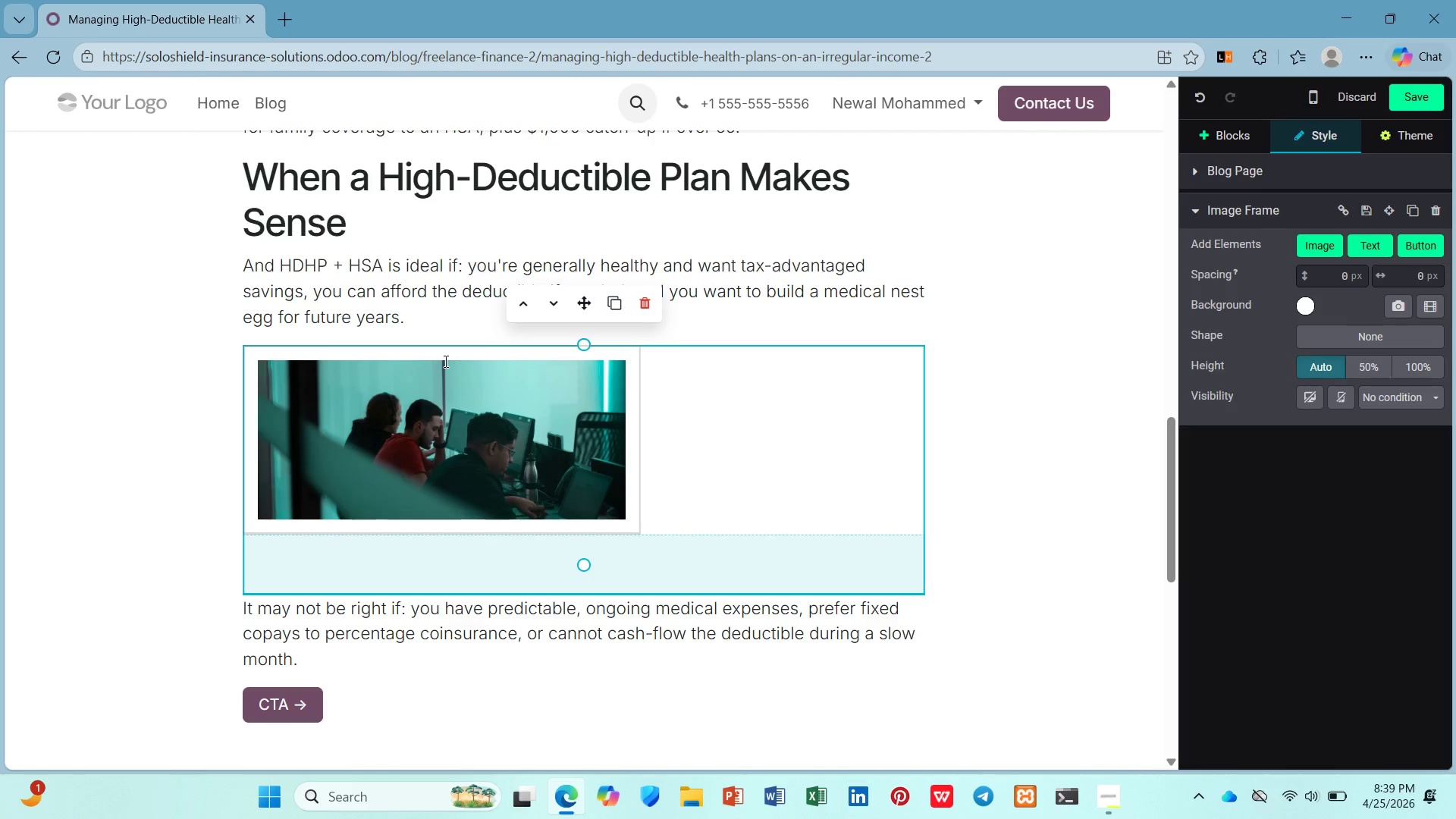 
scroll: coordinate [437, 358], scroll_direction: down, amount: 2.0
 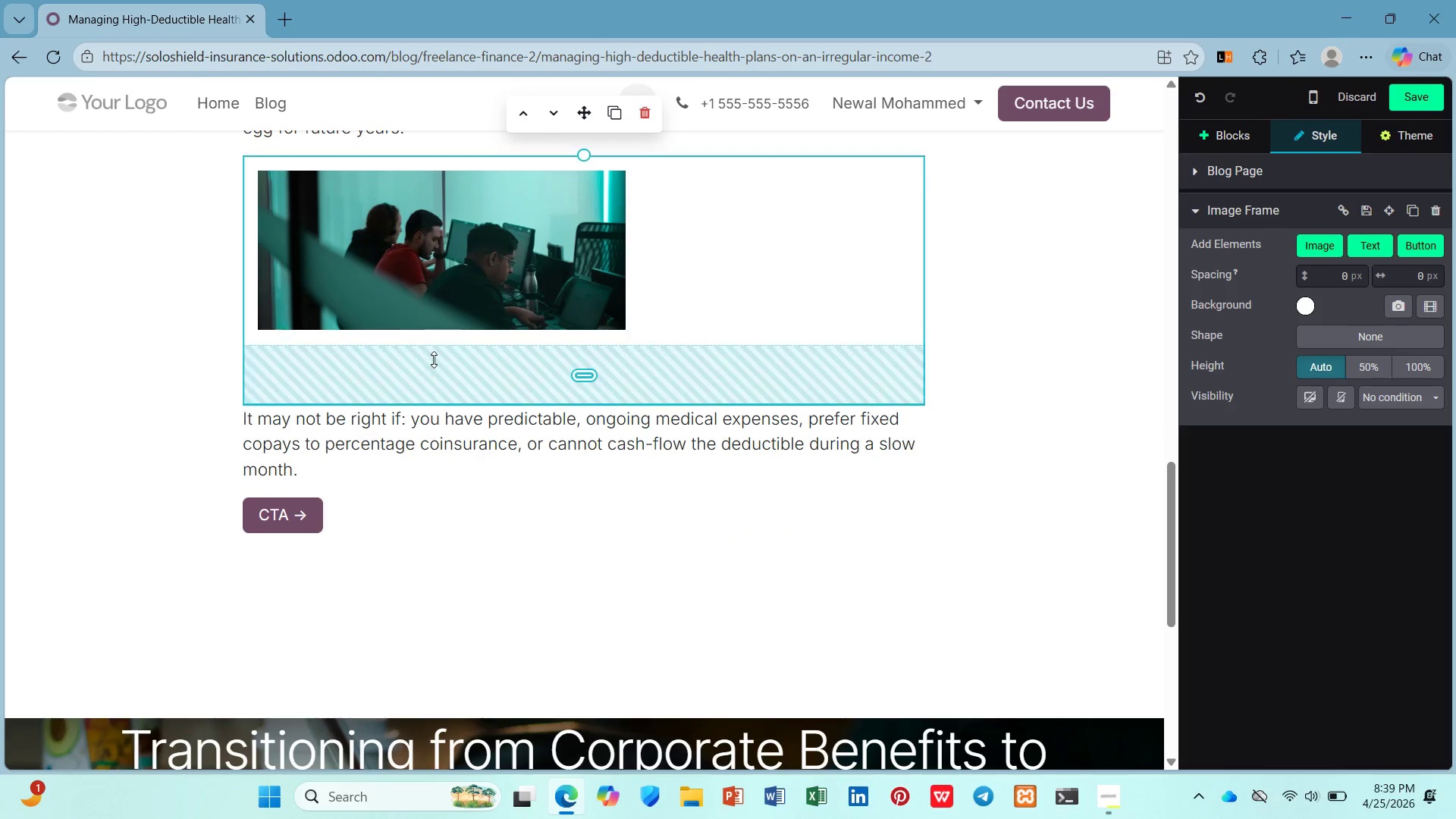 
left_click_drag(start_coordinate=[434, 359], to_coordinate=[435, 324])
 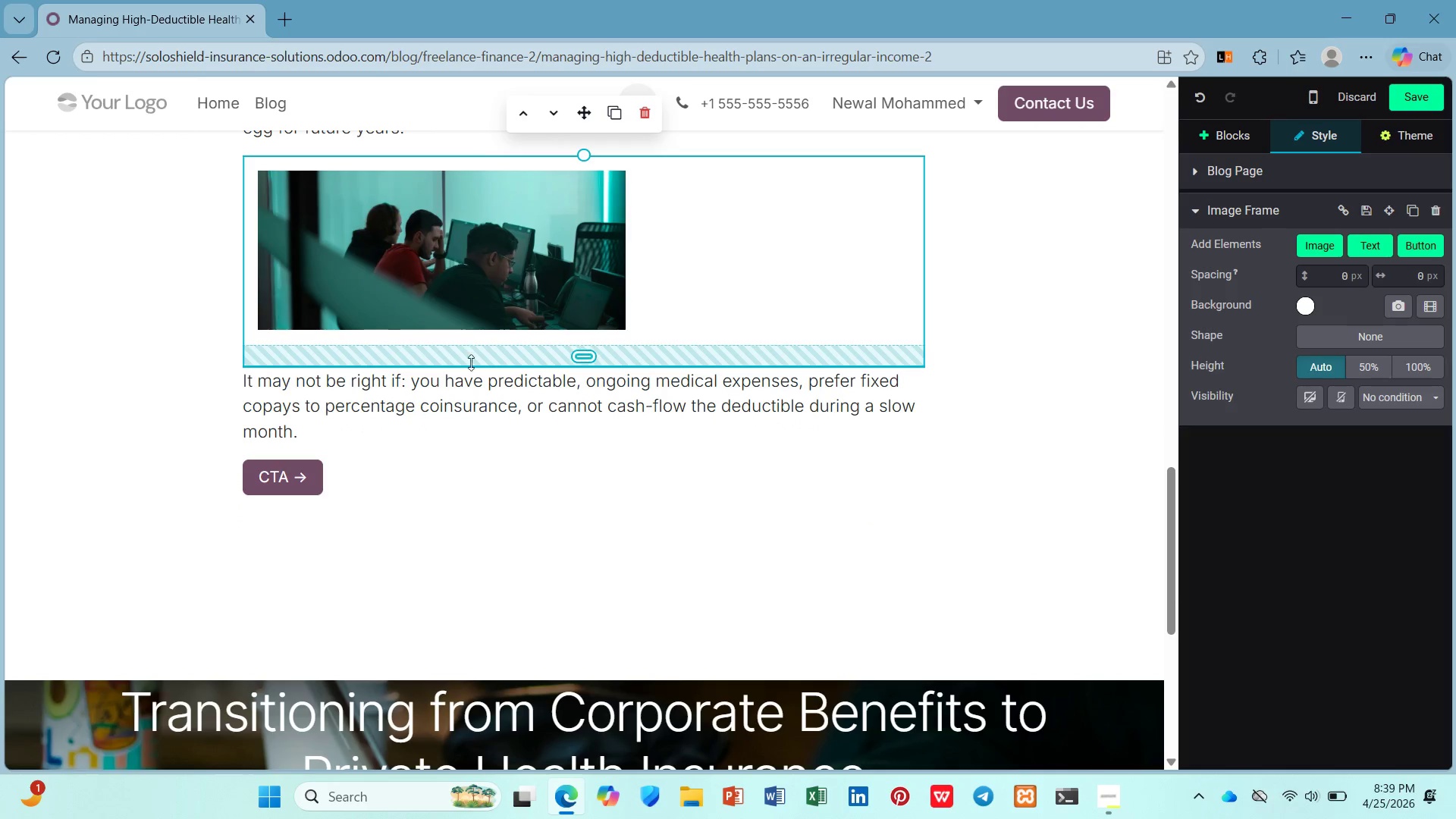 
left_click([476, 406])
 